 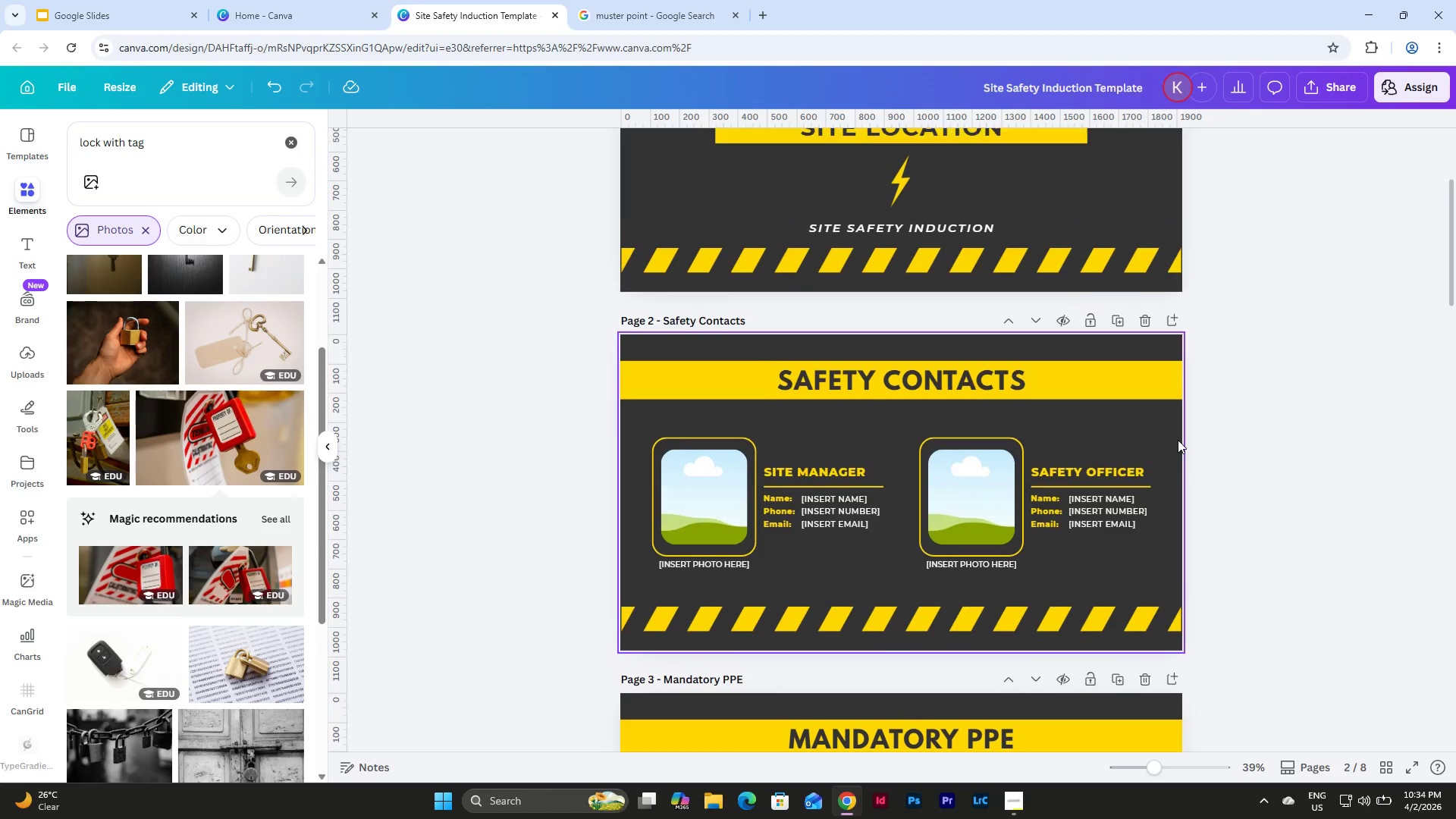 
scroll: coordinate [1178, 440], scroll_direction: down, amount: 9.0
 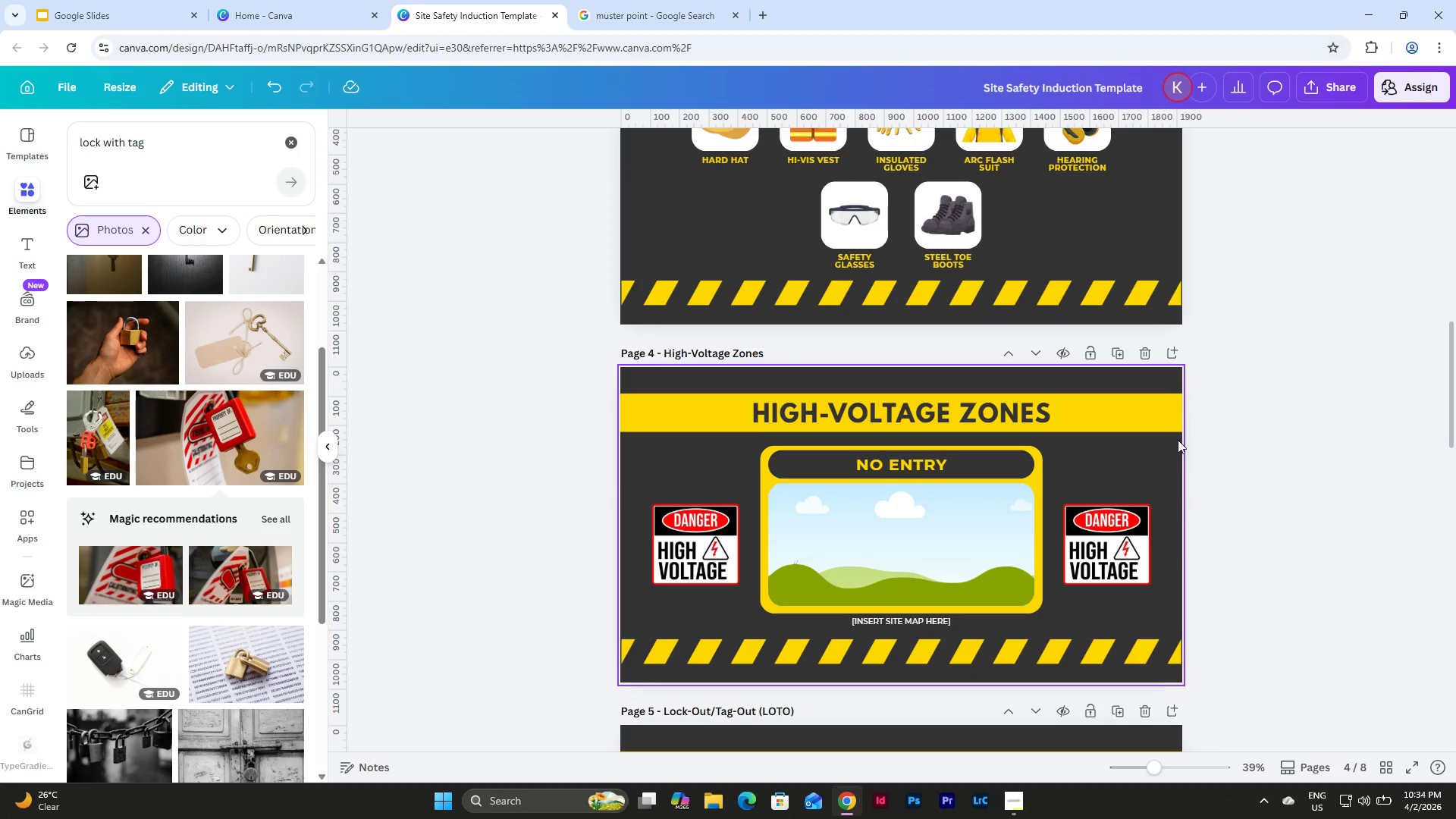 
scroll: coordinate [1178, 440], scroll_direction: up, amount: 7.0
 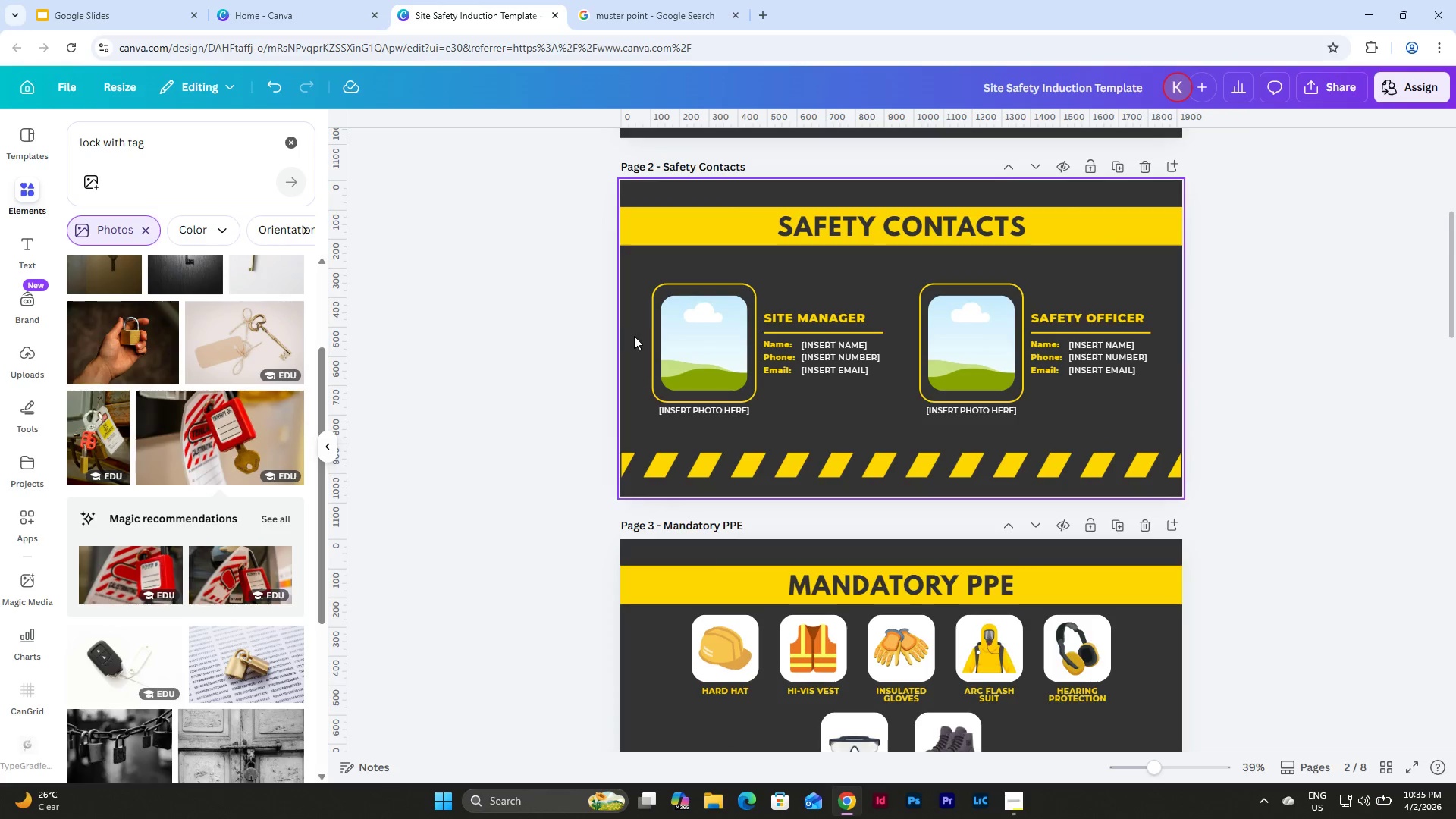 
left_click_drag(start_coordinate=[635, 334], to_coordinate=[701, 421])
 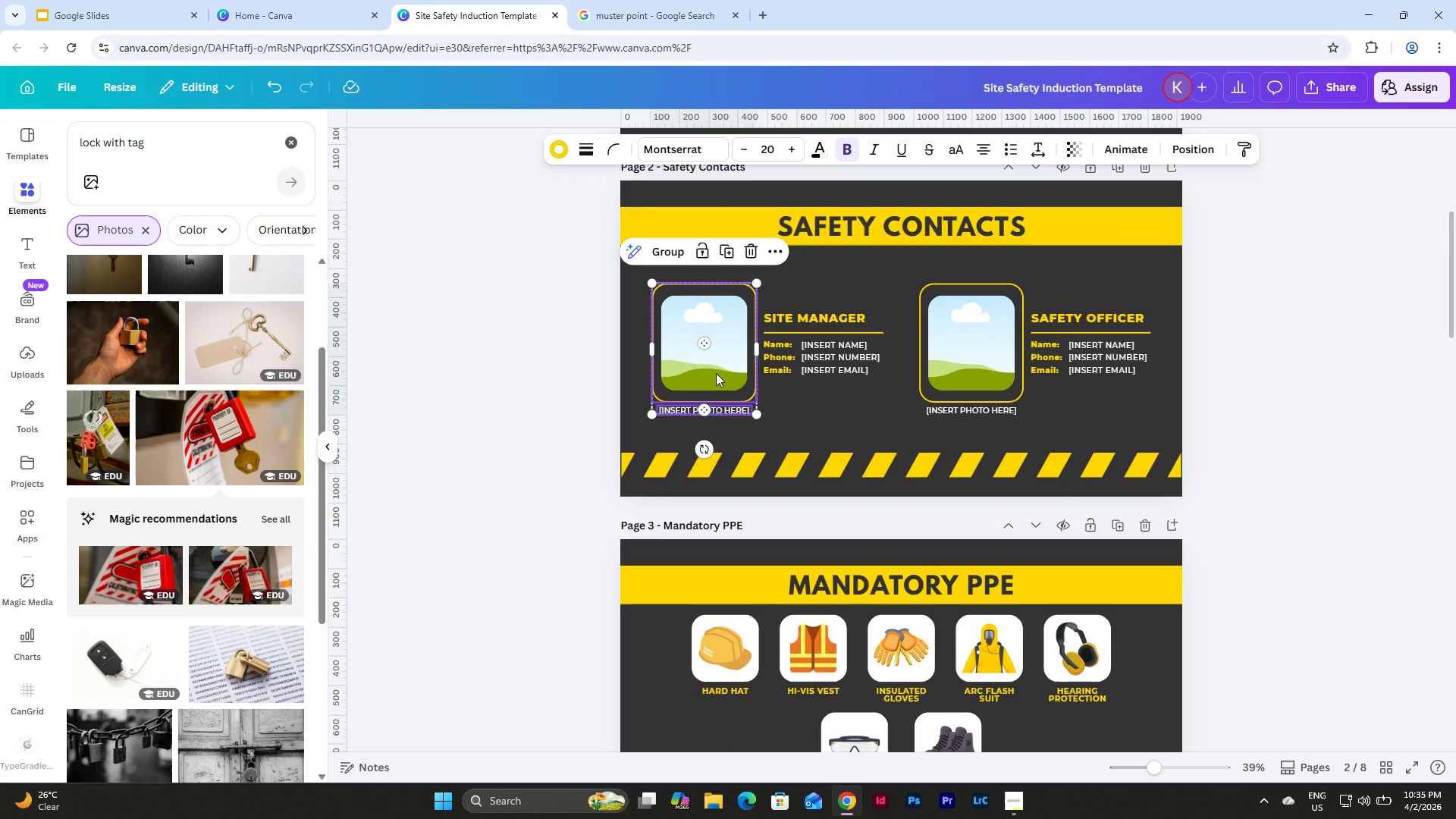 
key(Control+C)
 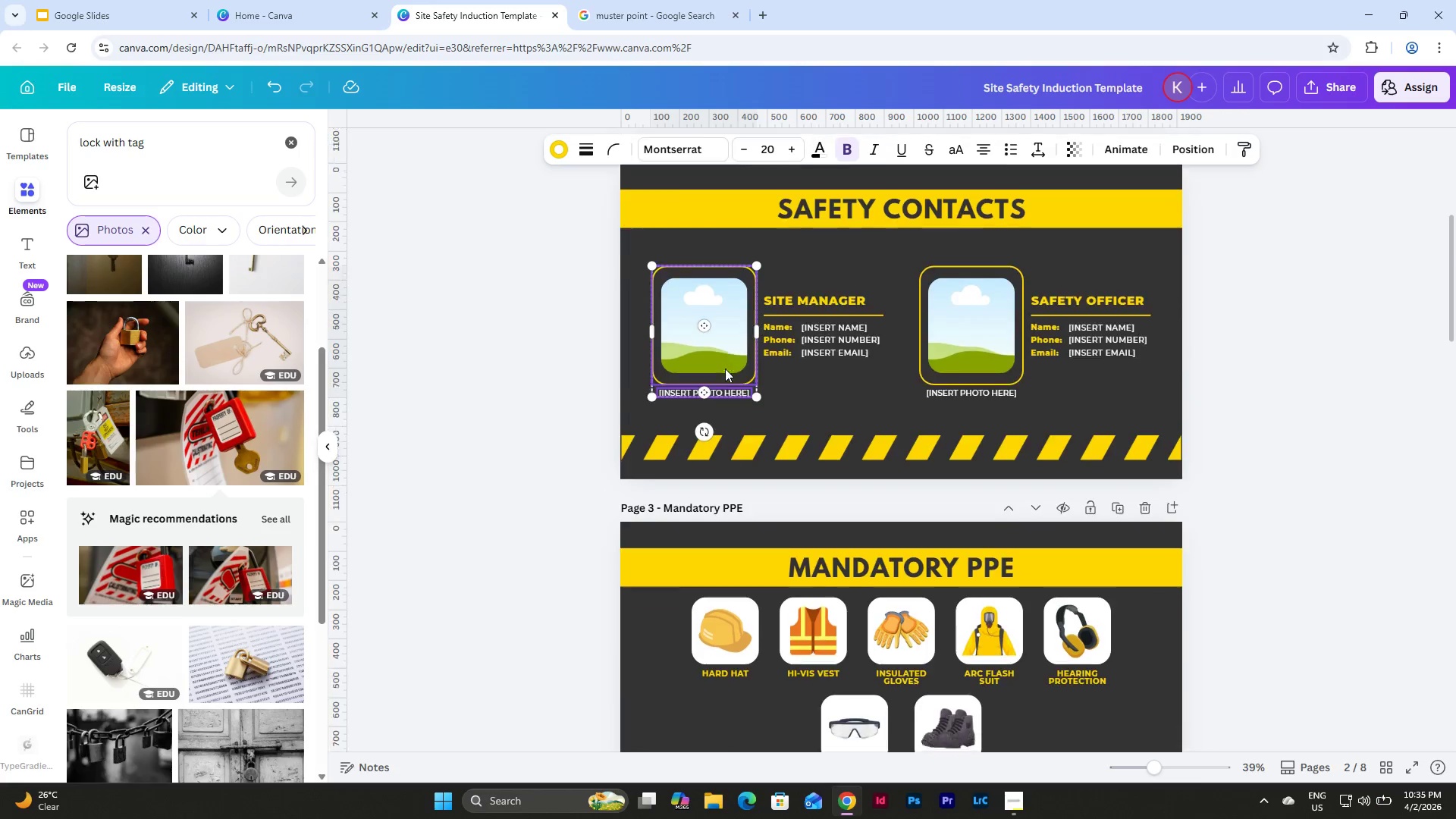 
left_click([695, 393])
 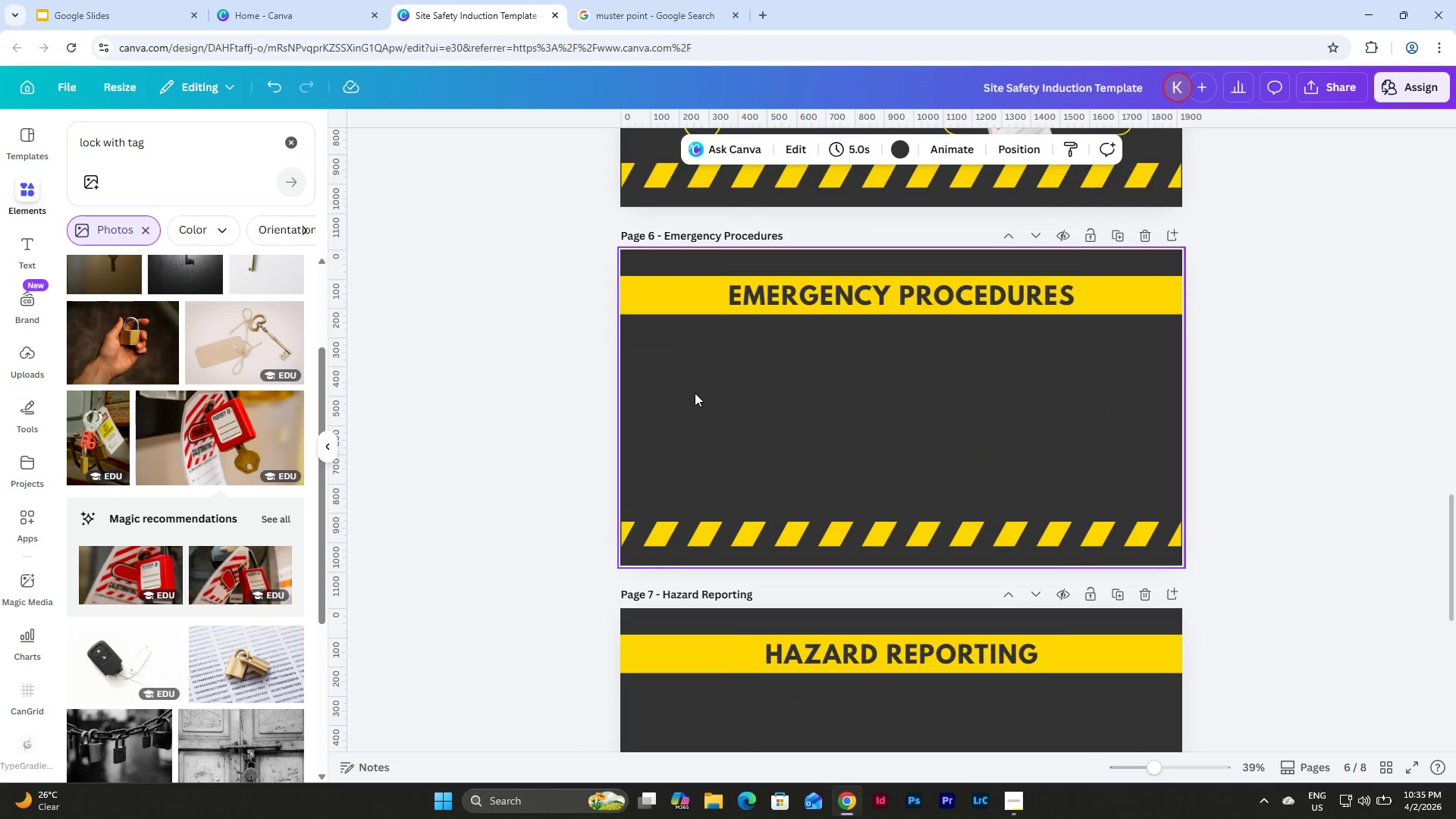 
scroll: coordinate [725, 369], scroll_direction: down, amount: 18.0
 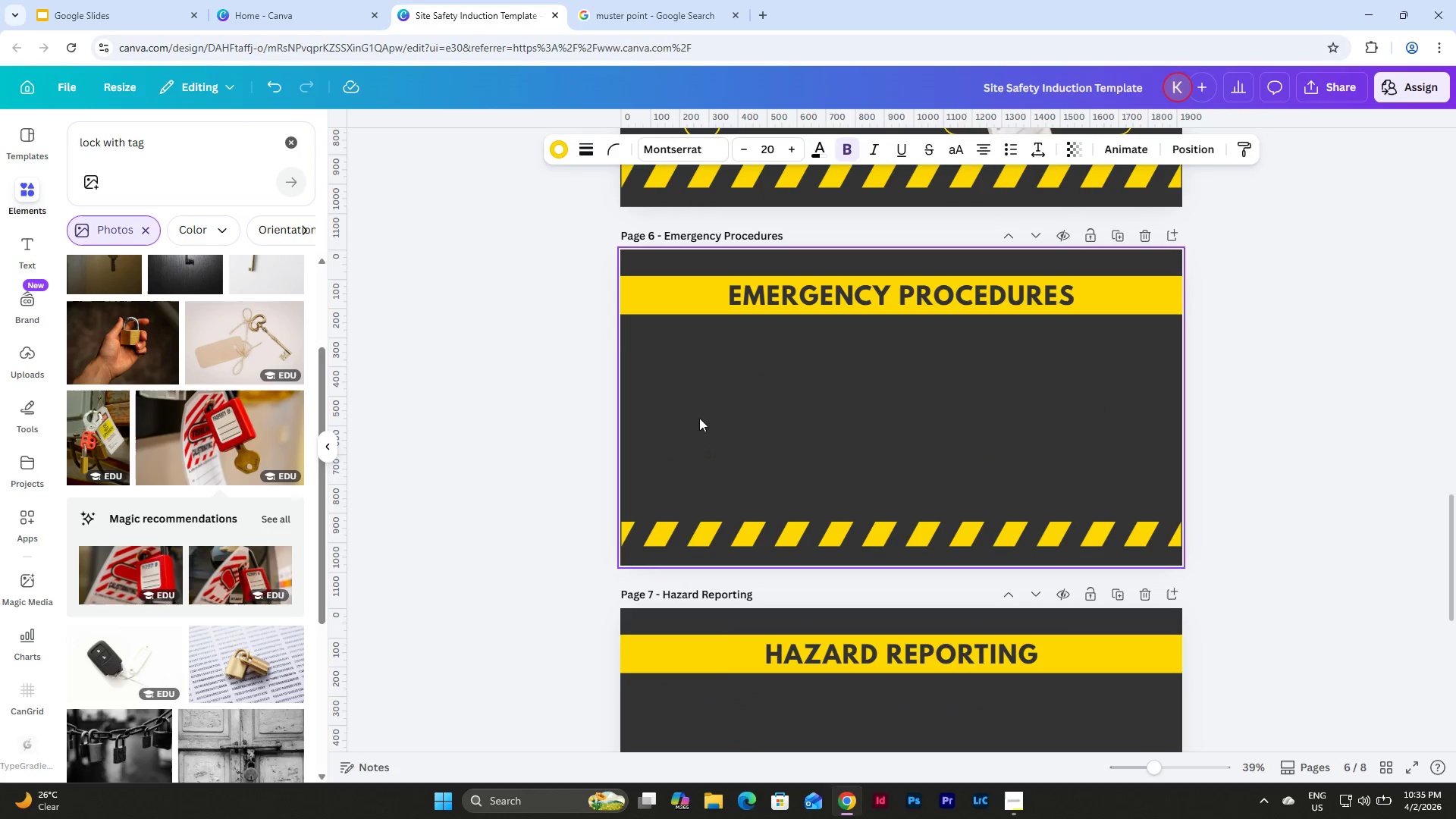 
key(Control+V)
 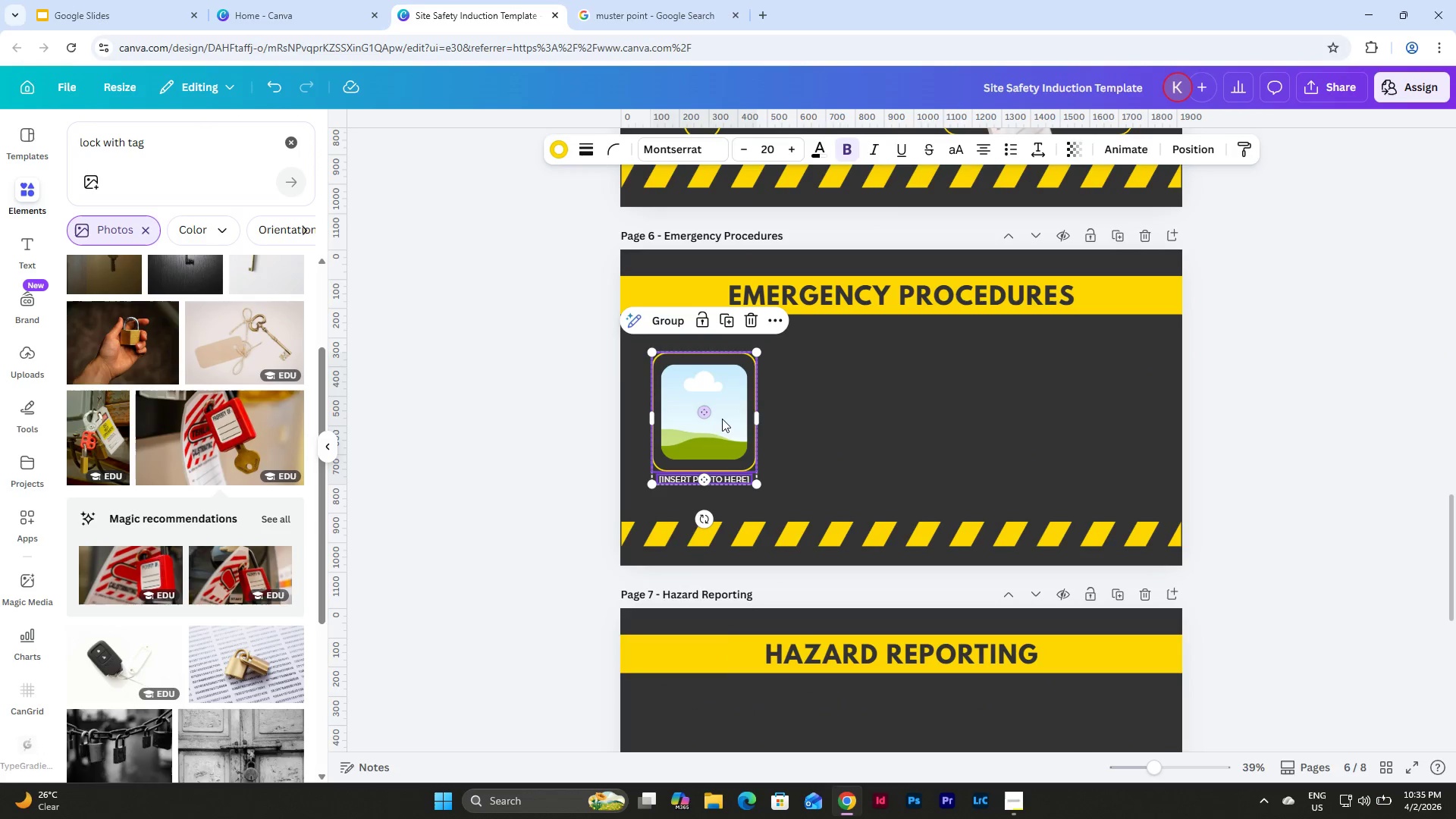 
left_click([814, 440])
 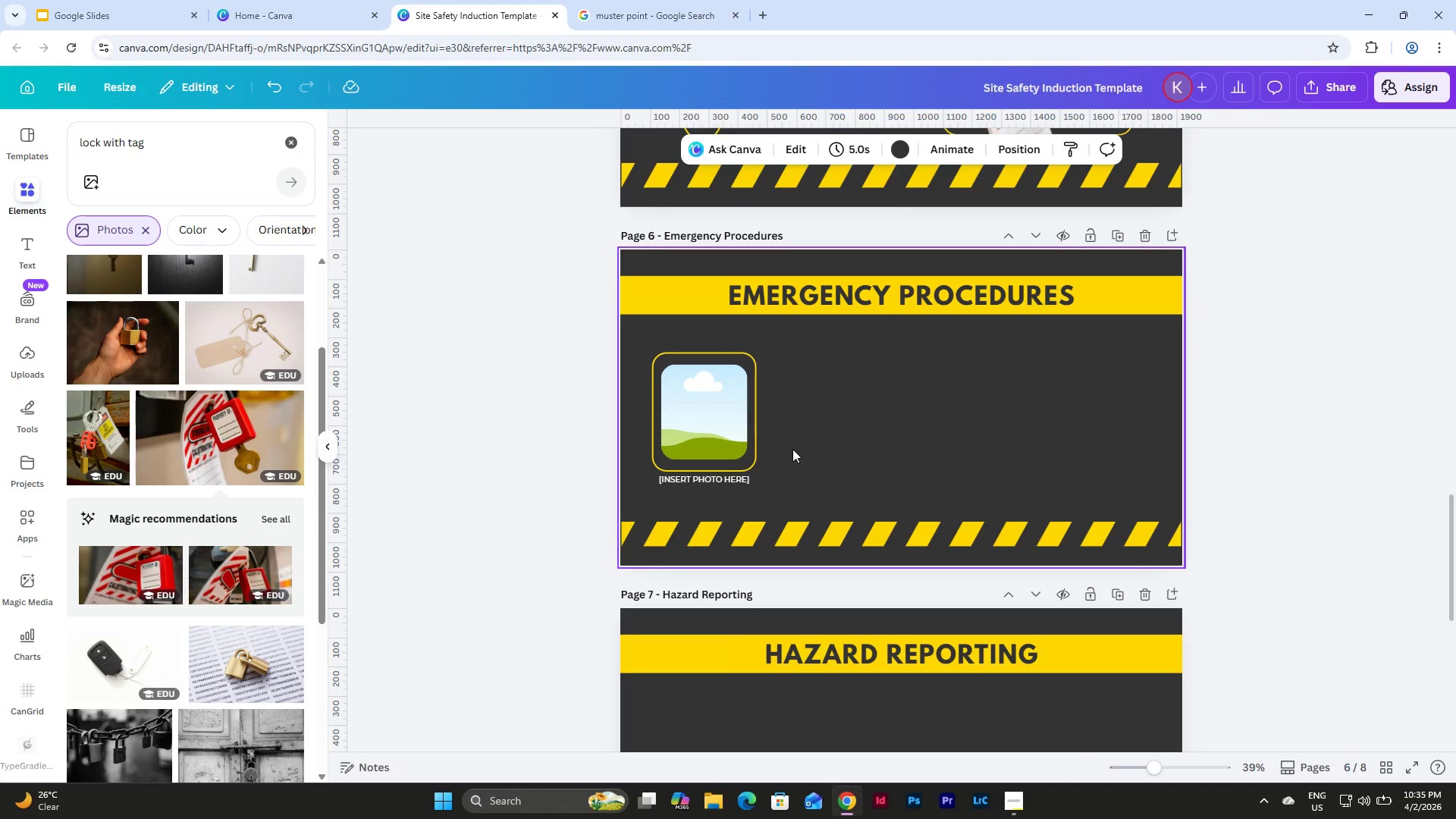 
left_click_drag(start_coordinate=[780, 504], to_coordinate=[654, 359])
 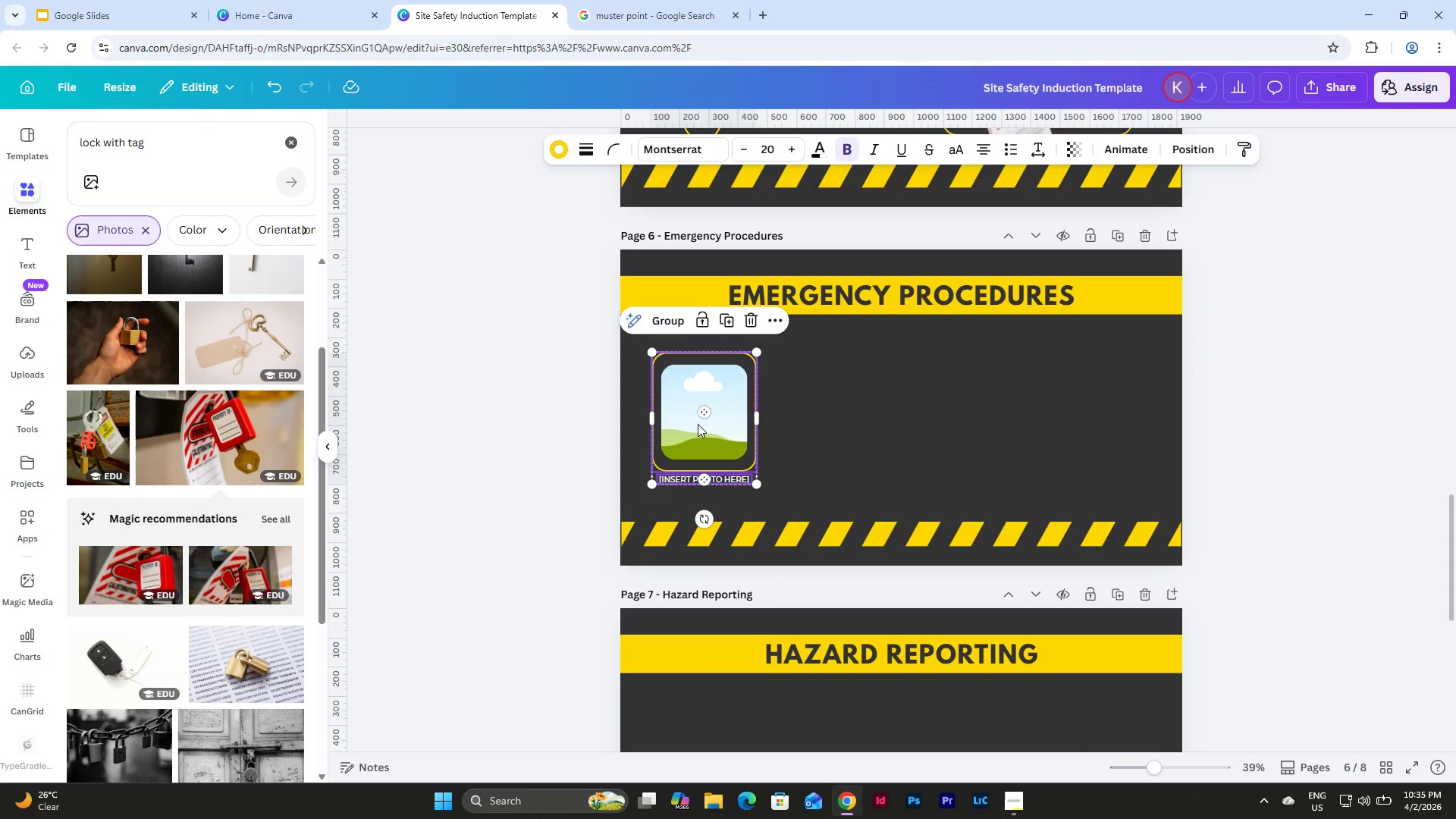 
left_click_drag(start_coordinate=[698, 425], to_coordinate=[698, 399])
 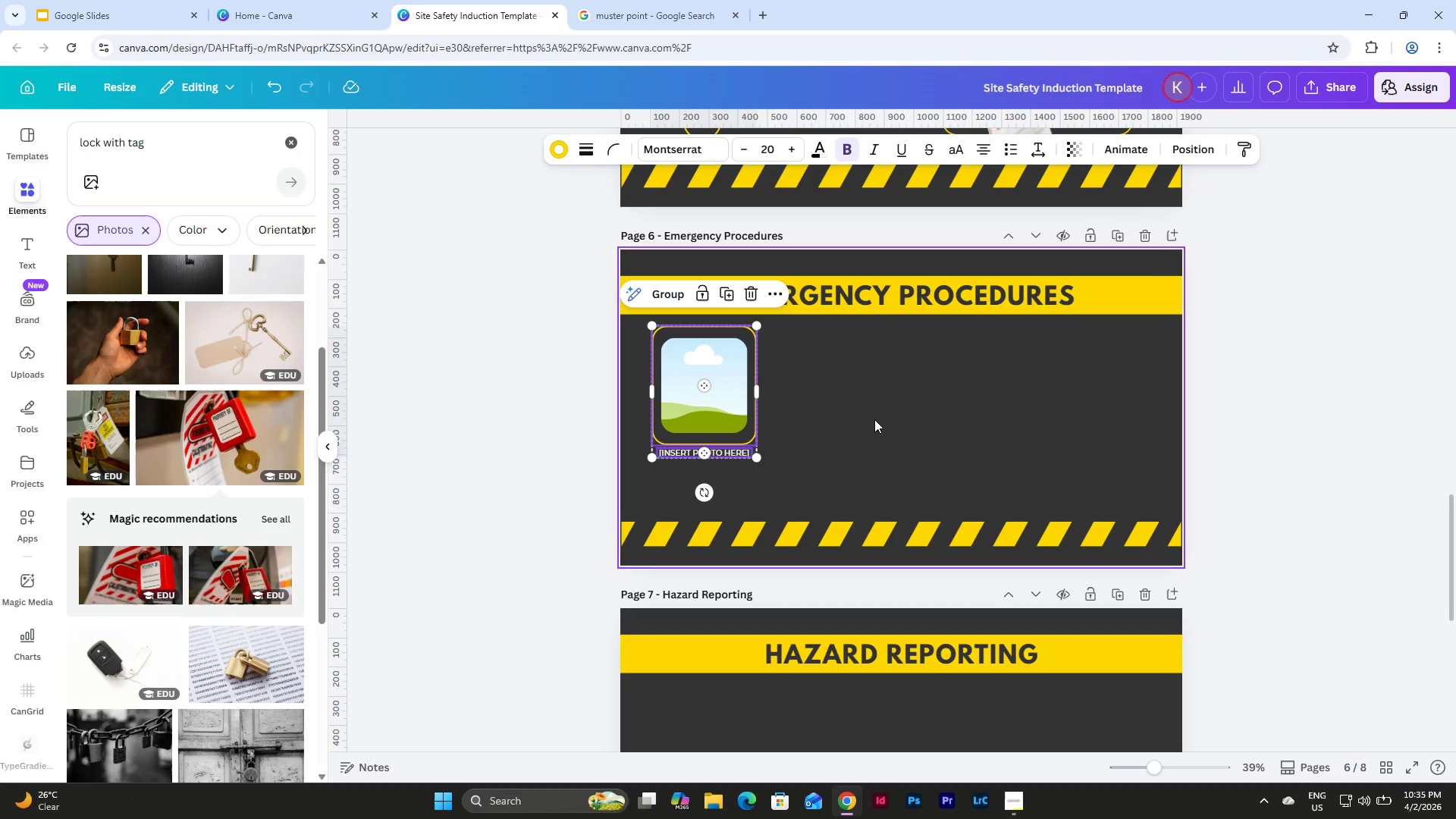 
left_click([899, 422])
 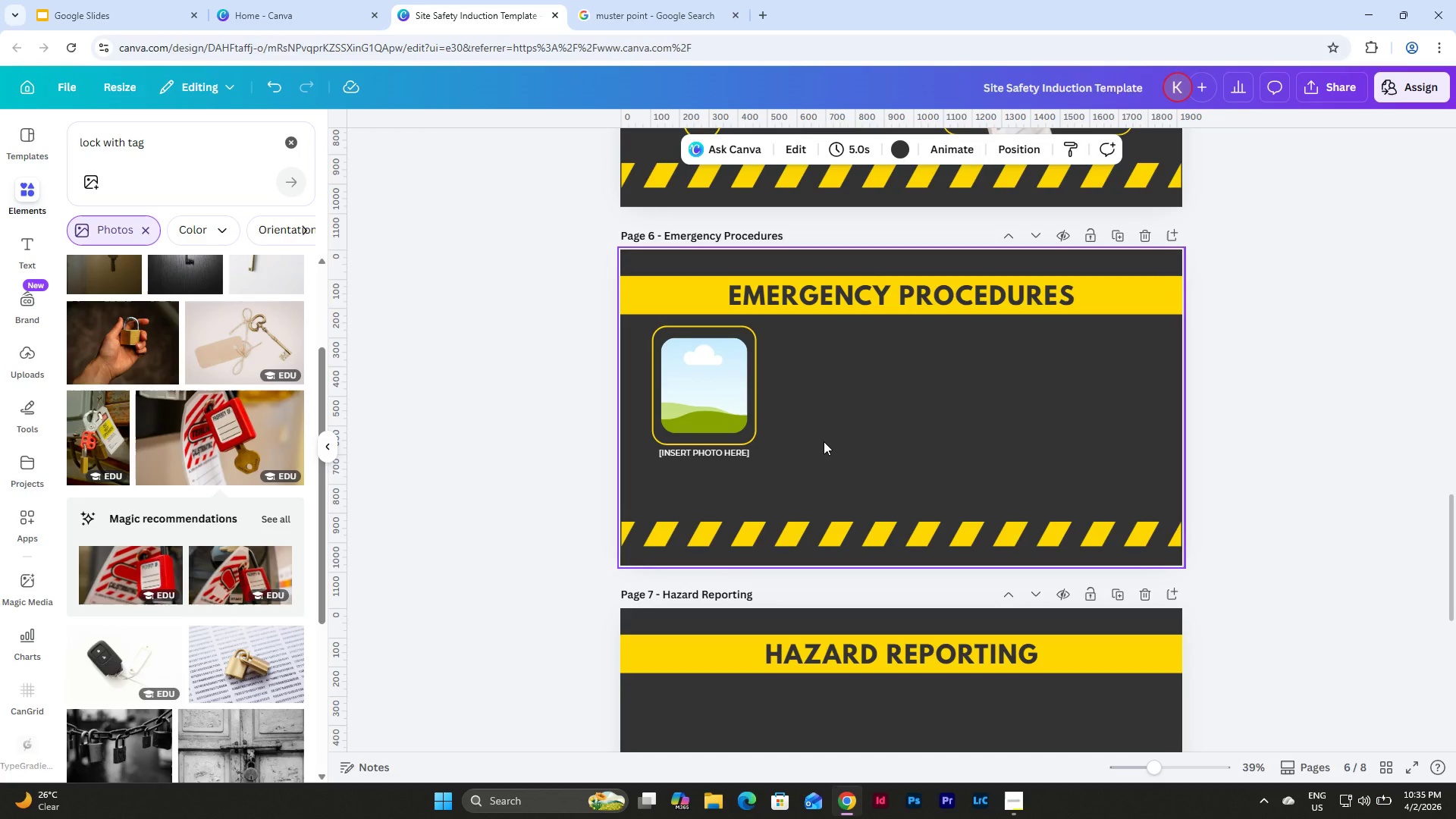 
wait(6.23)
 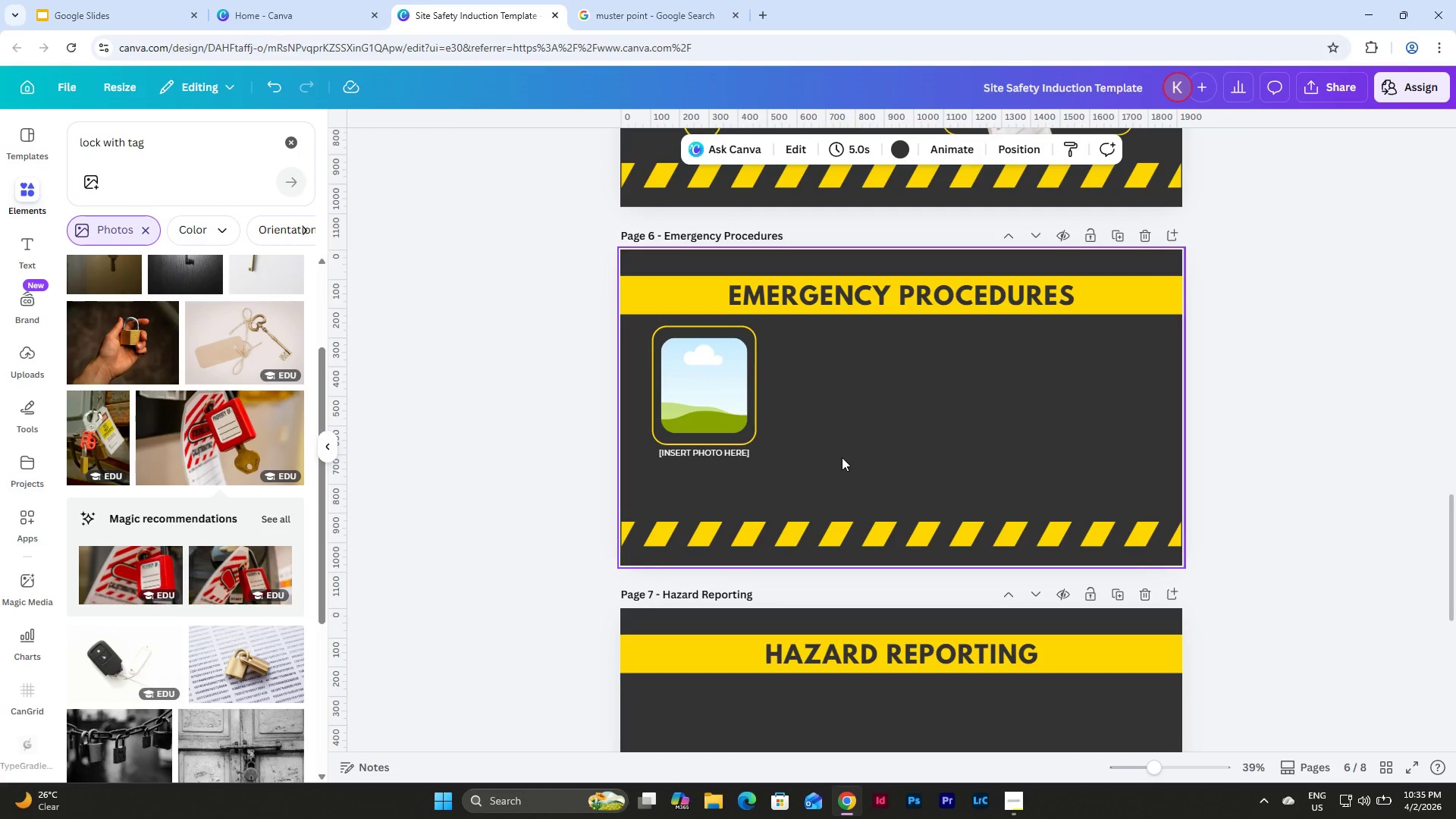 
left_click_drag(start_coordinate=[1159, 769], to_coordinate=[1173, 768])
 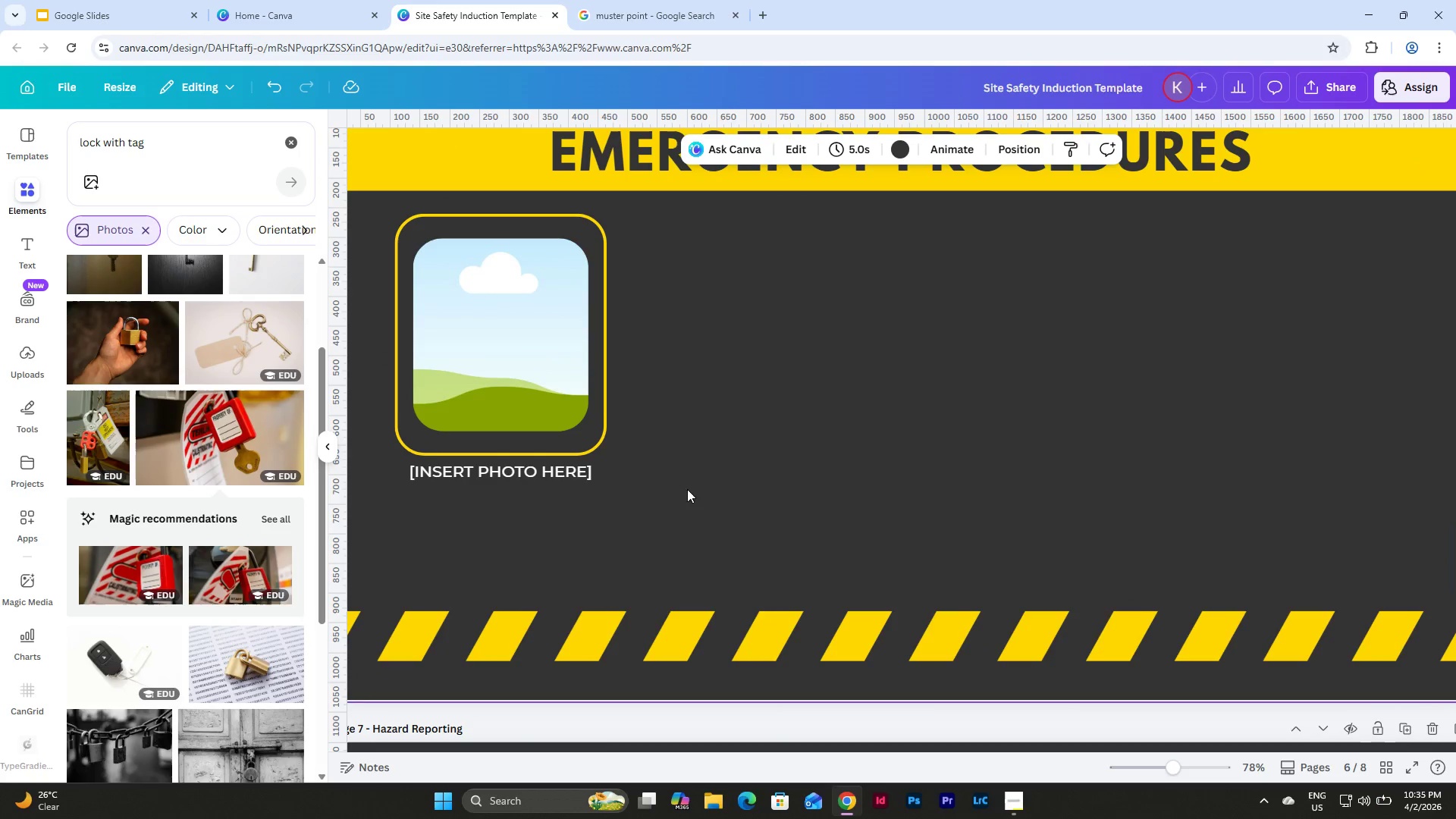 
scroll: coordinate [695, 485], scroll_direction: up, amount: 1.0
 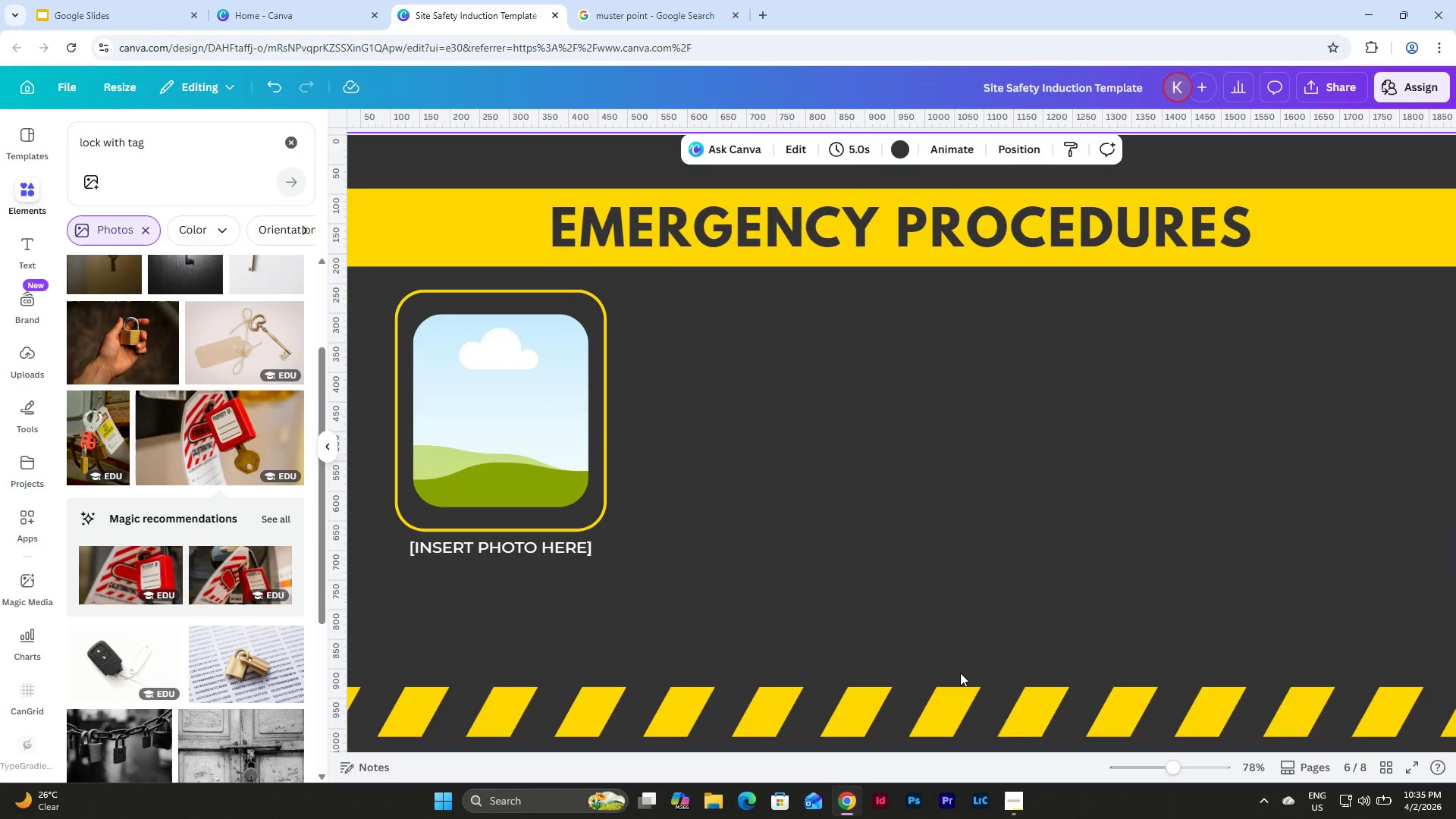 
left_click_drag(start_coordinate=[1173, 768], to_coordinate=[1163, 768])
 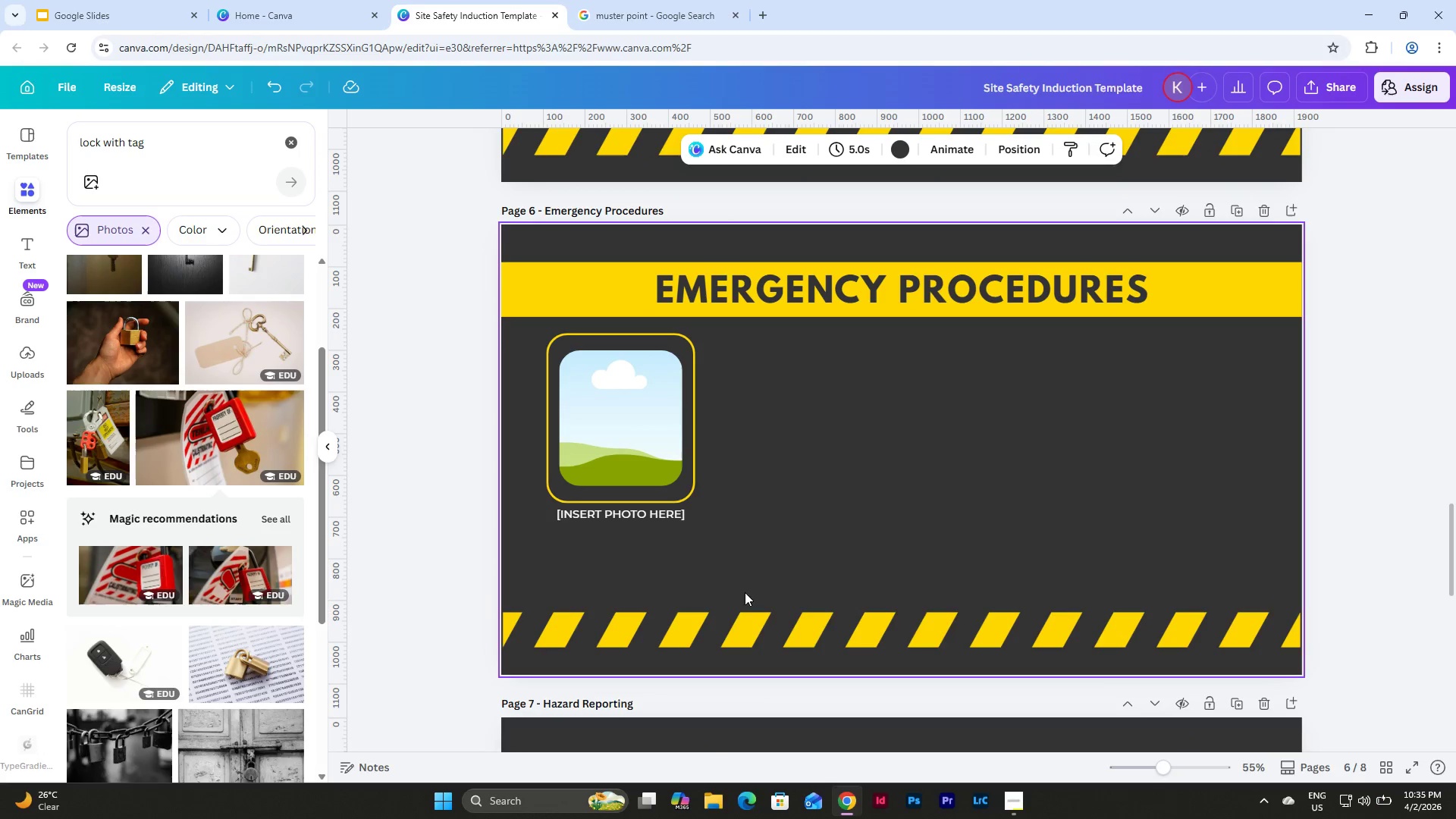 
left_click_drag(start_coordinate=[739, 552], to_coordinate=[563, 388])
 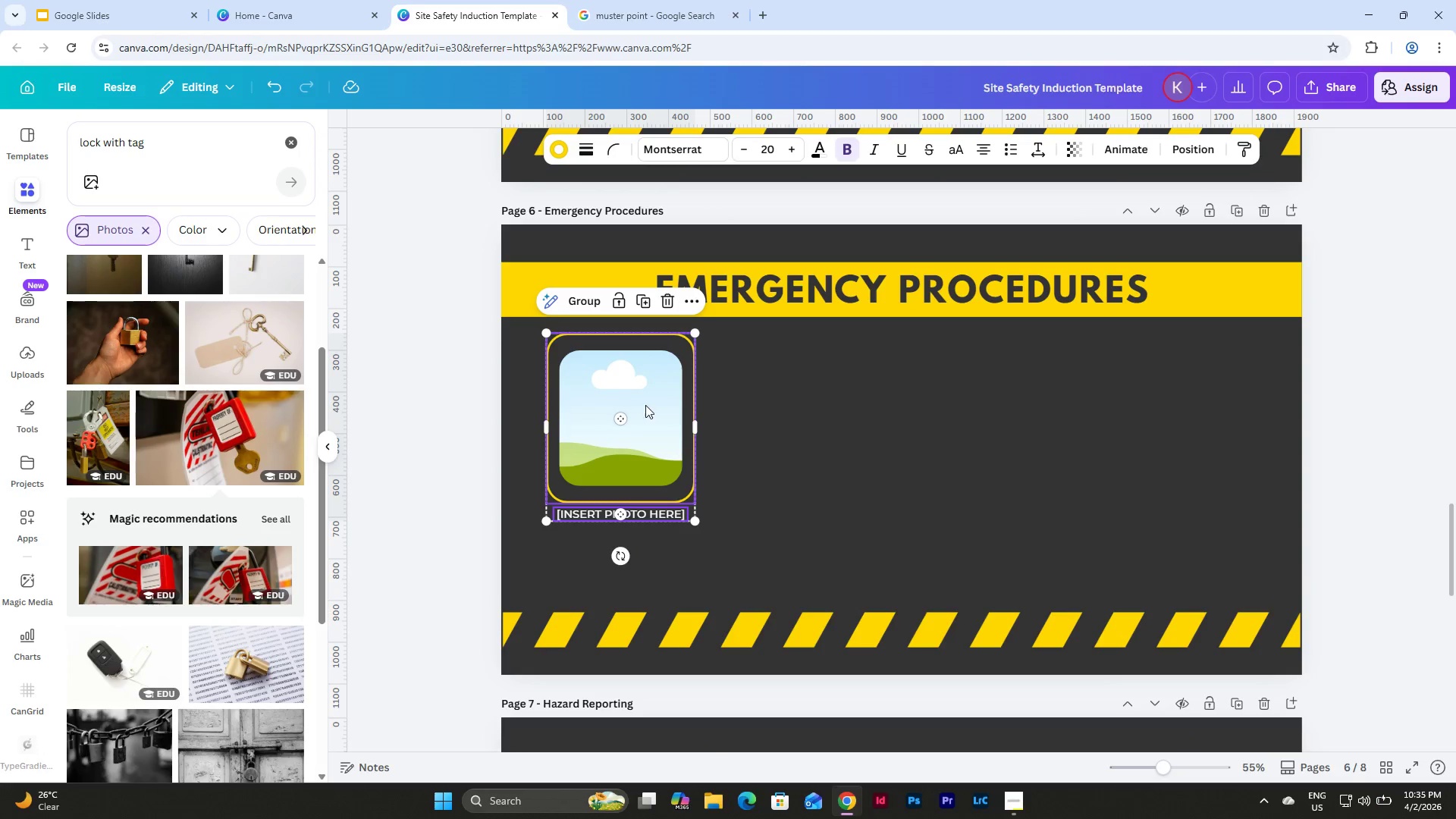 
left_click_drag(start_coordinate=[645, 404], to_coordinate=[648, 442])
 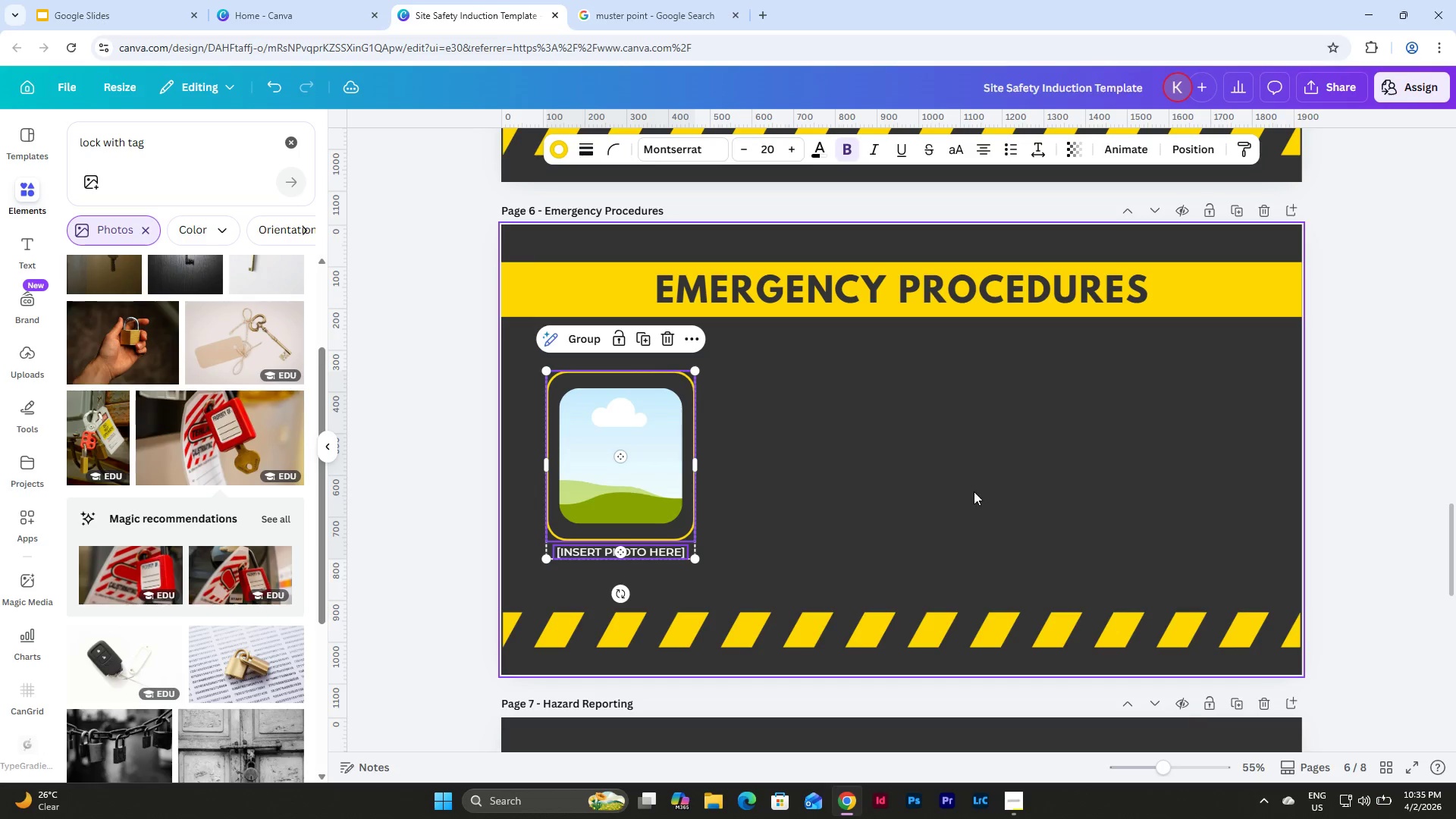 
left_click([974, 491])
 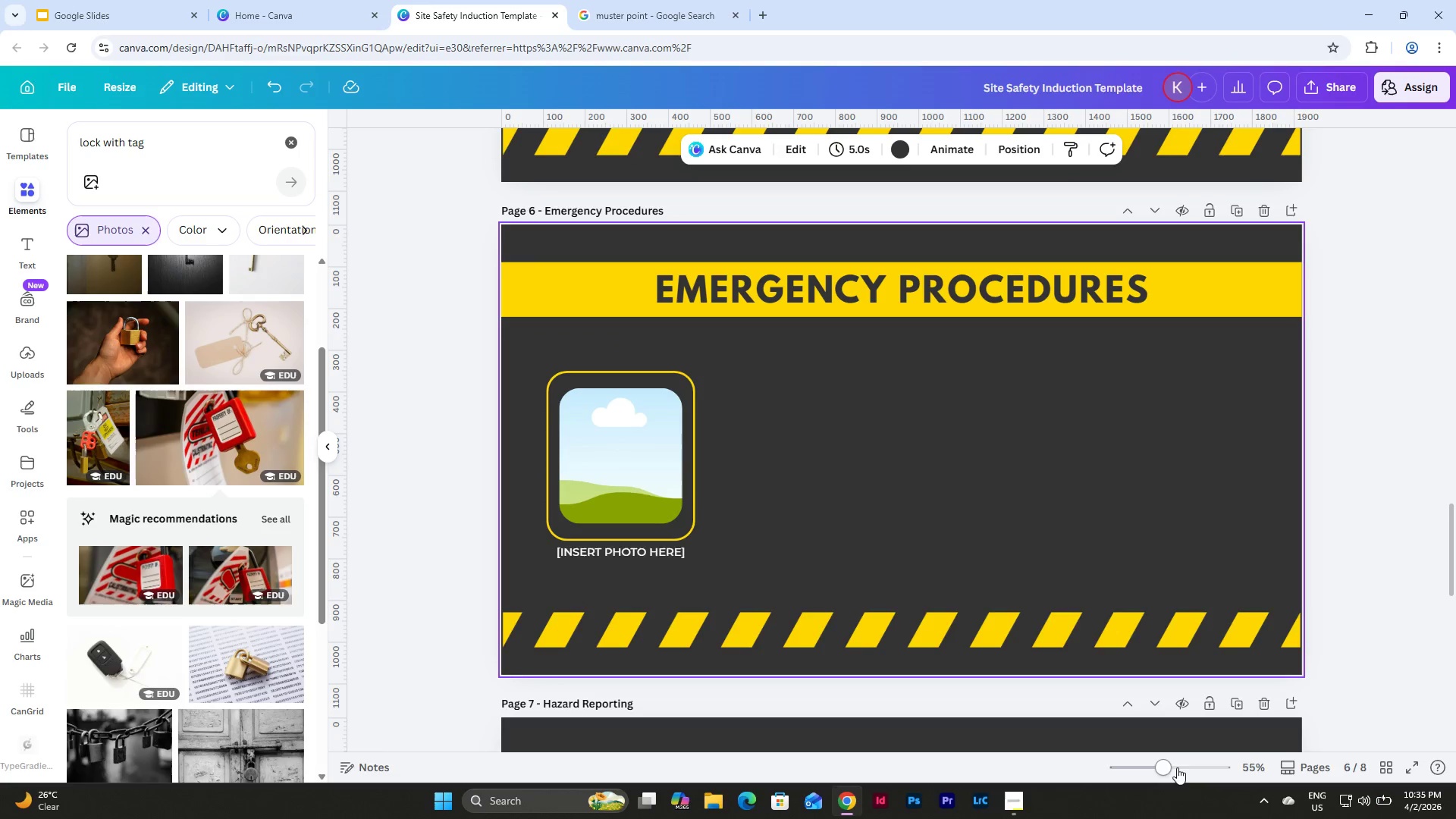 
left_click_drag(start_coordinate=[1159, 770], to_coordinate=[1144, 765])
 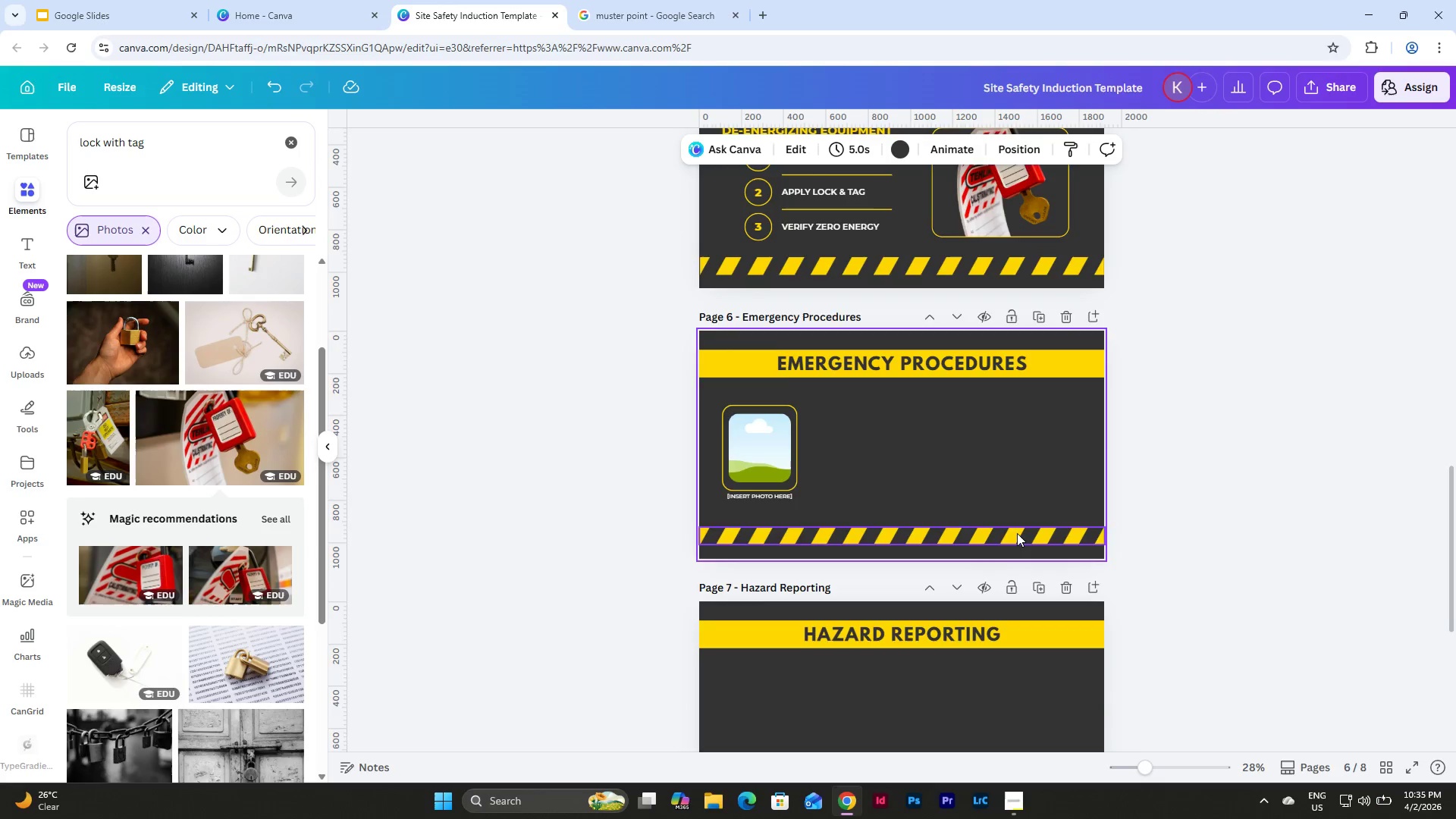 
scroll: coordinate [1017, 533], scroll_direction: up, amount: 15.0
 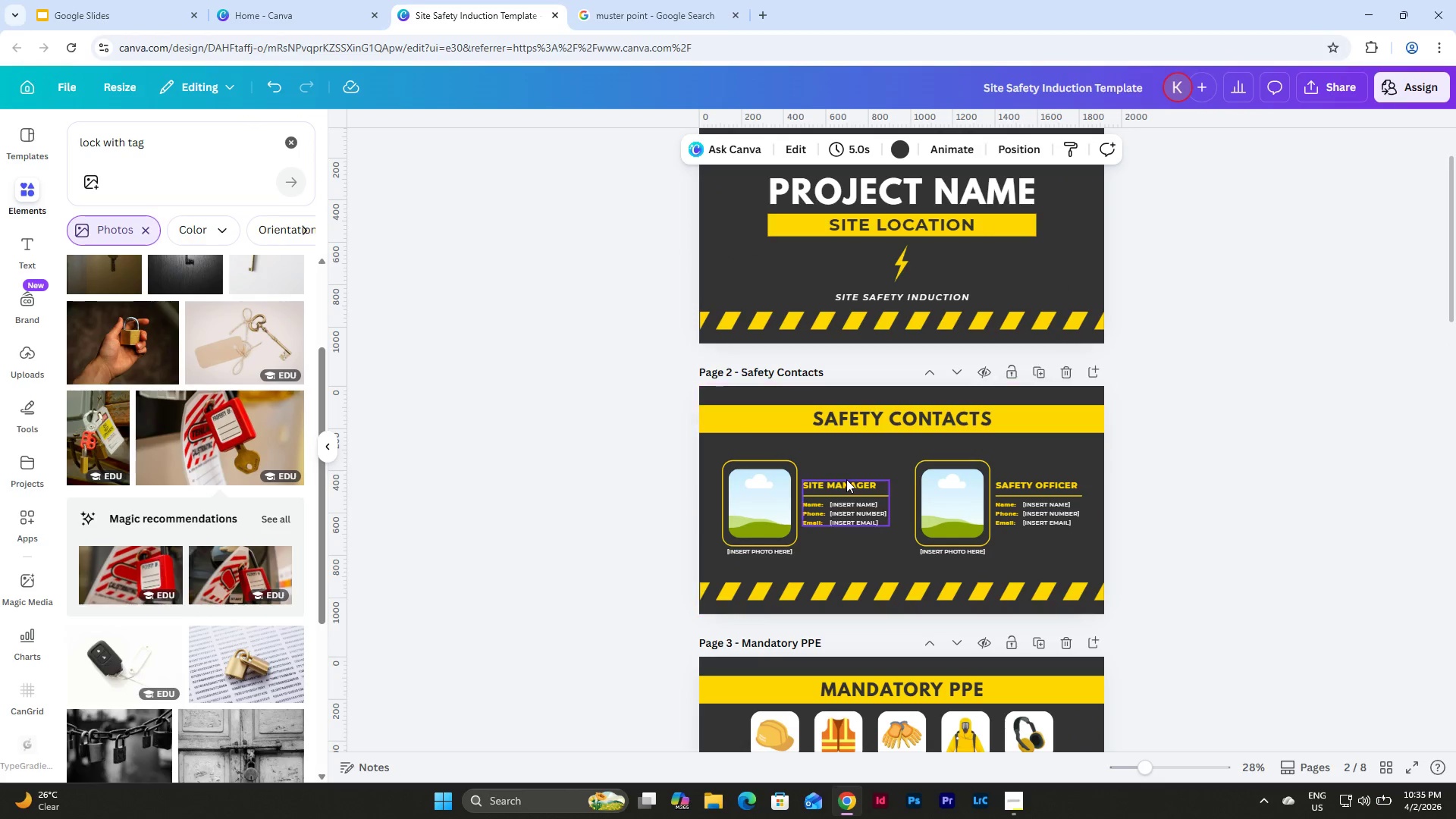 
left_click([845, 485])
 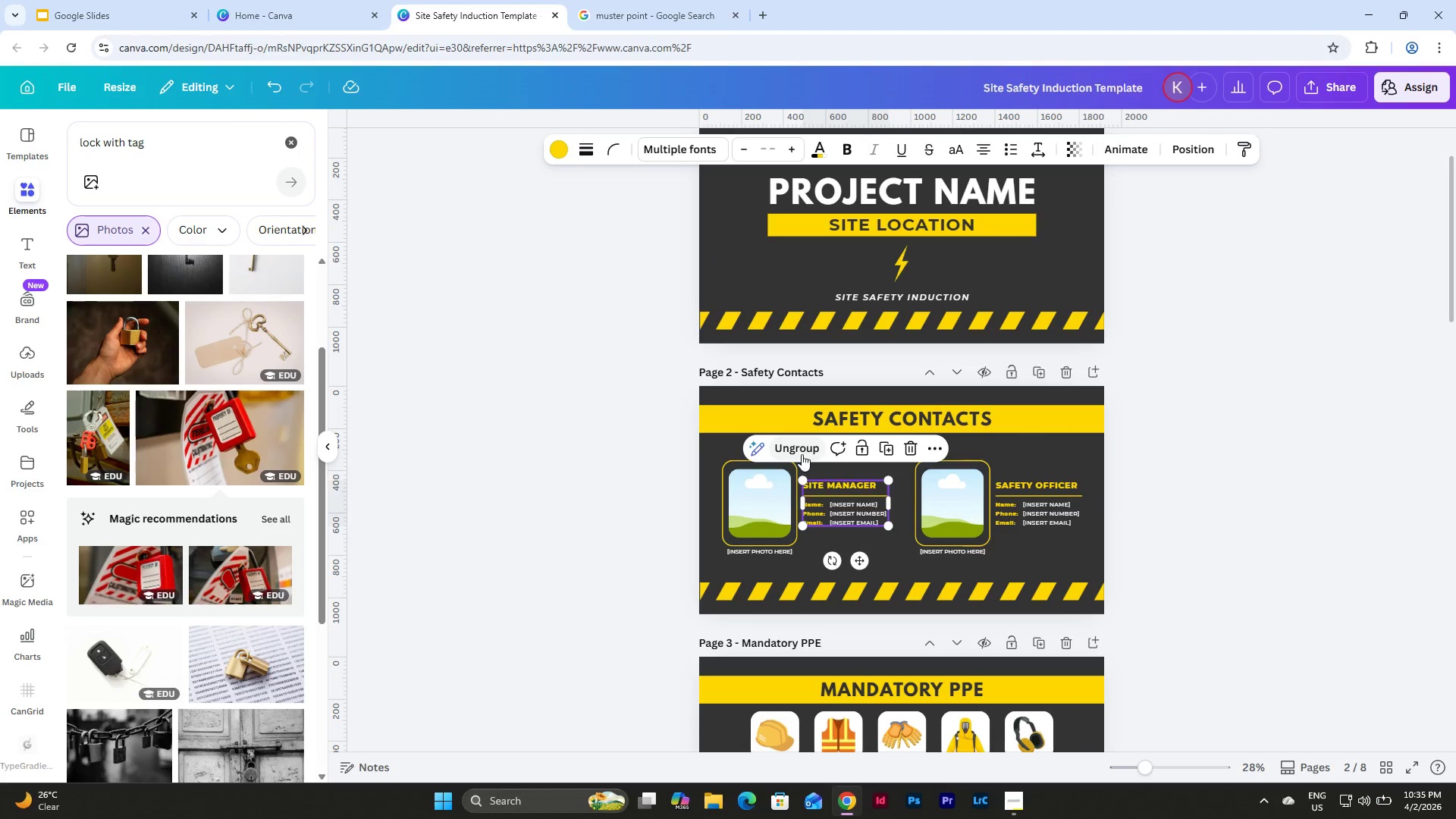 
left_click([802, 451])
 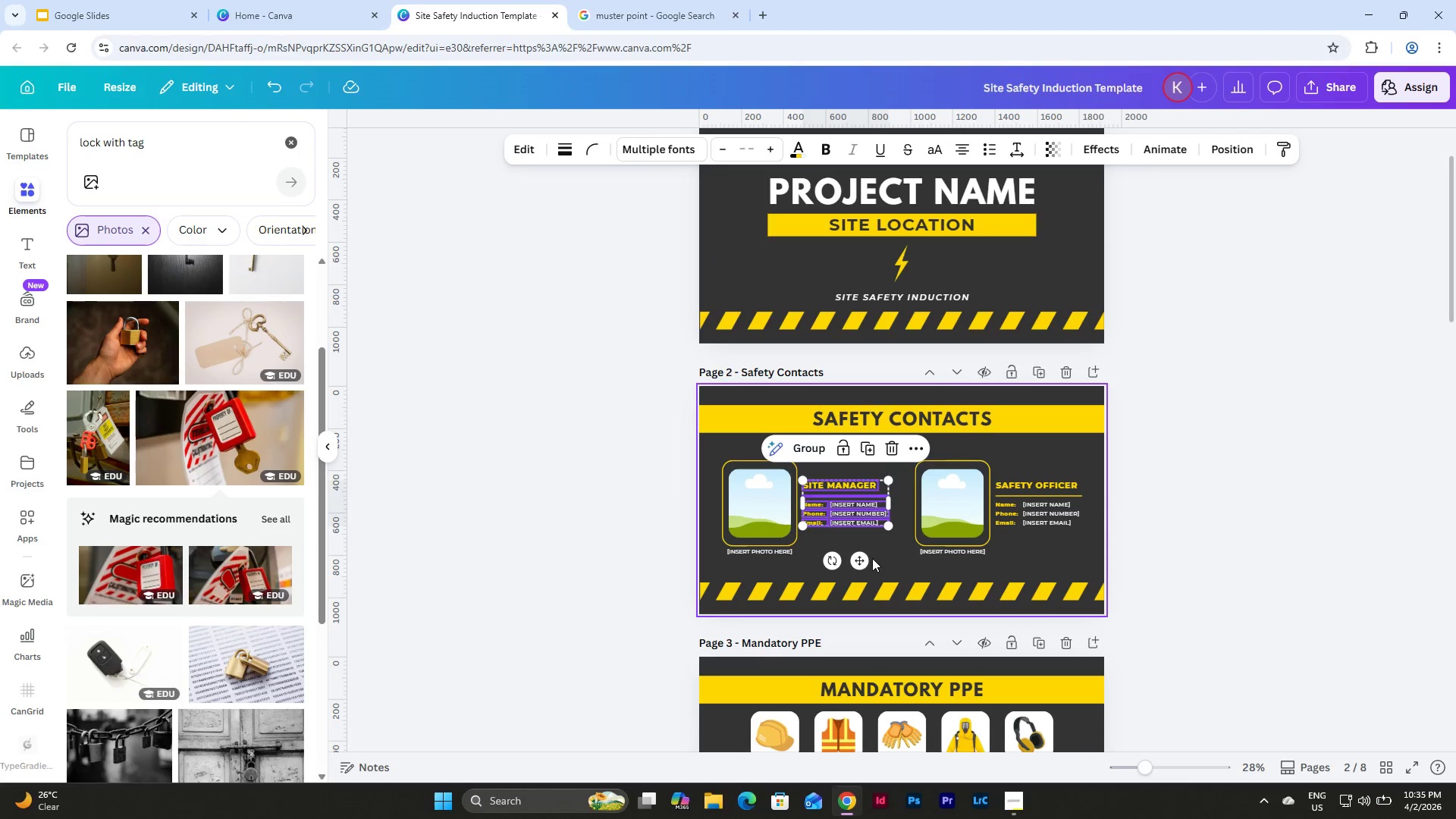 
left_click([880, 559])
 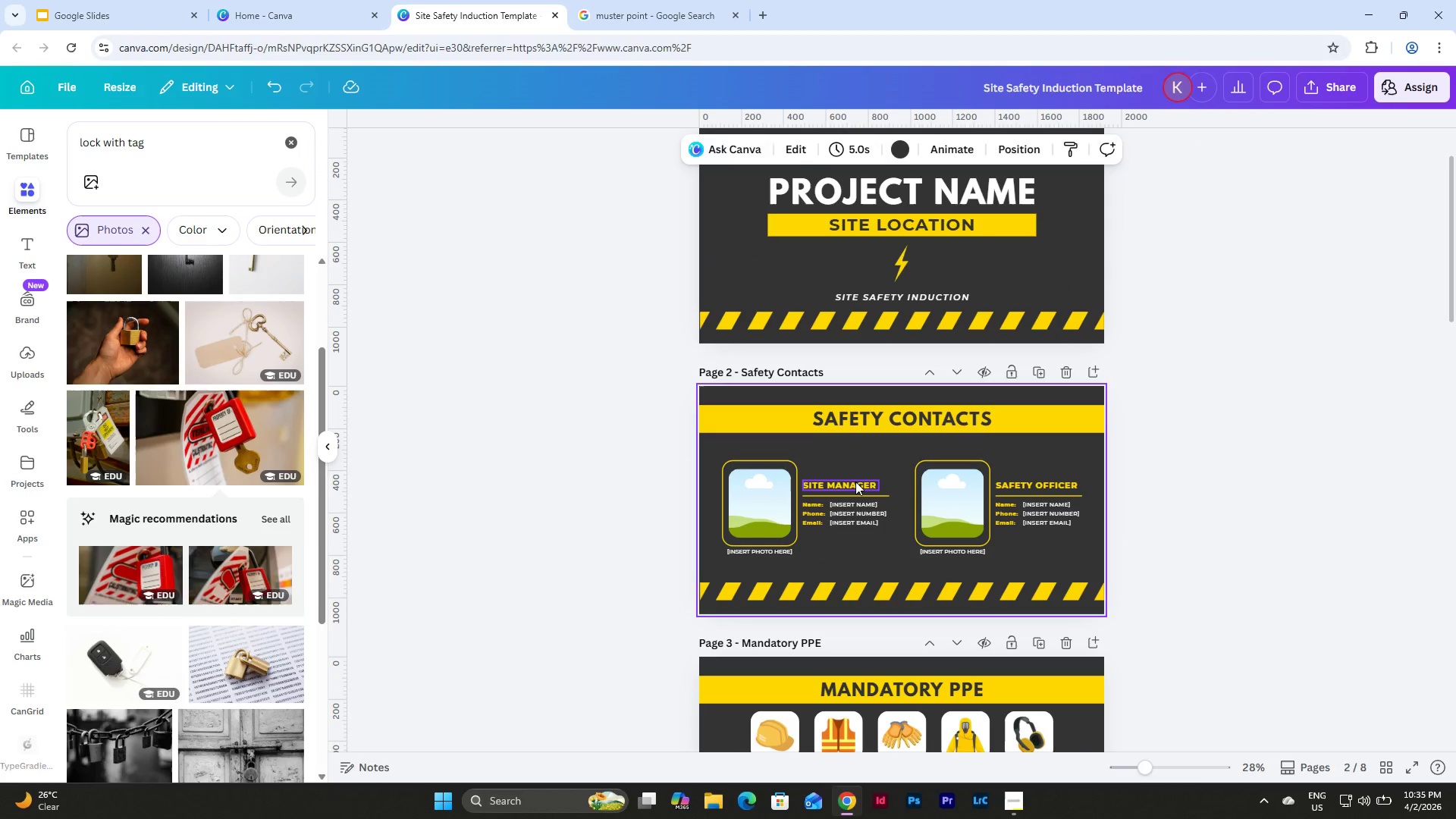 
left_click([855, 482])
 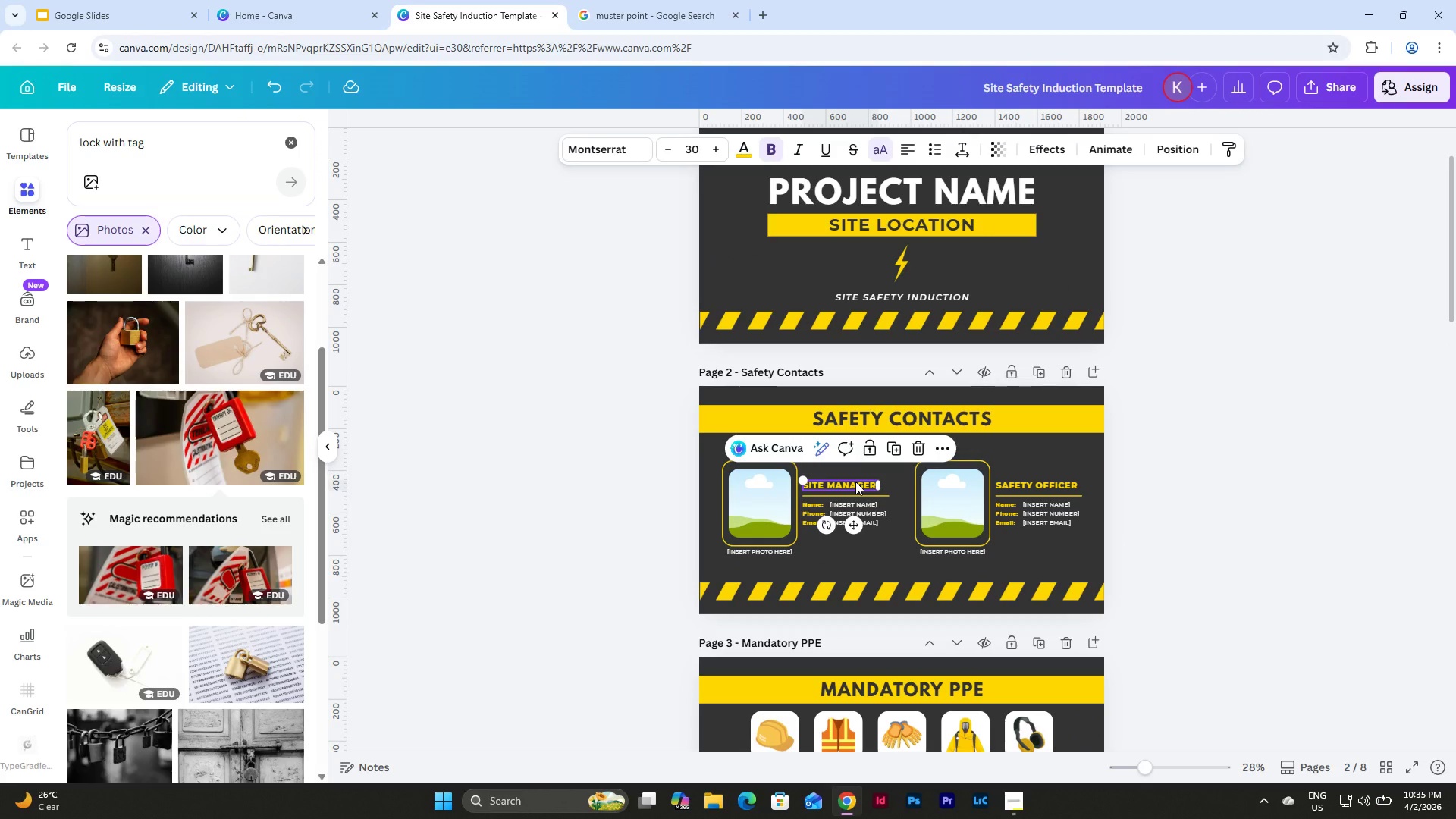 
key(Control+C)
 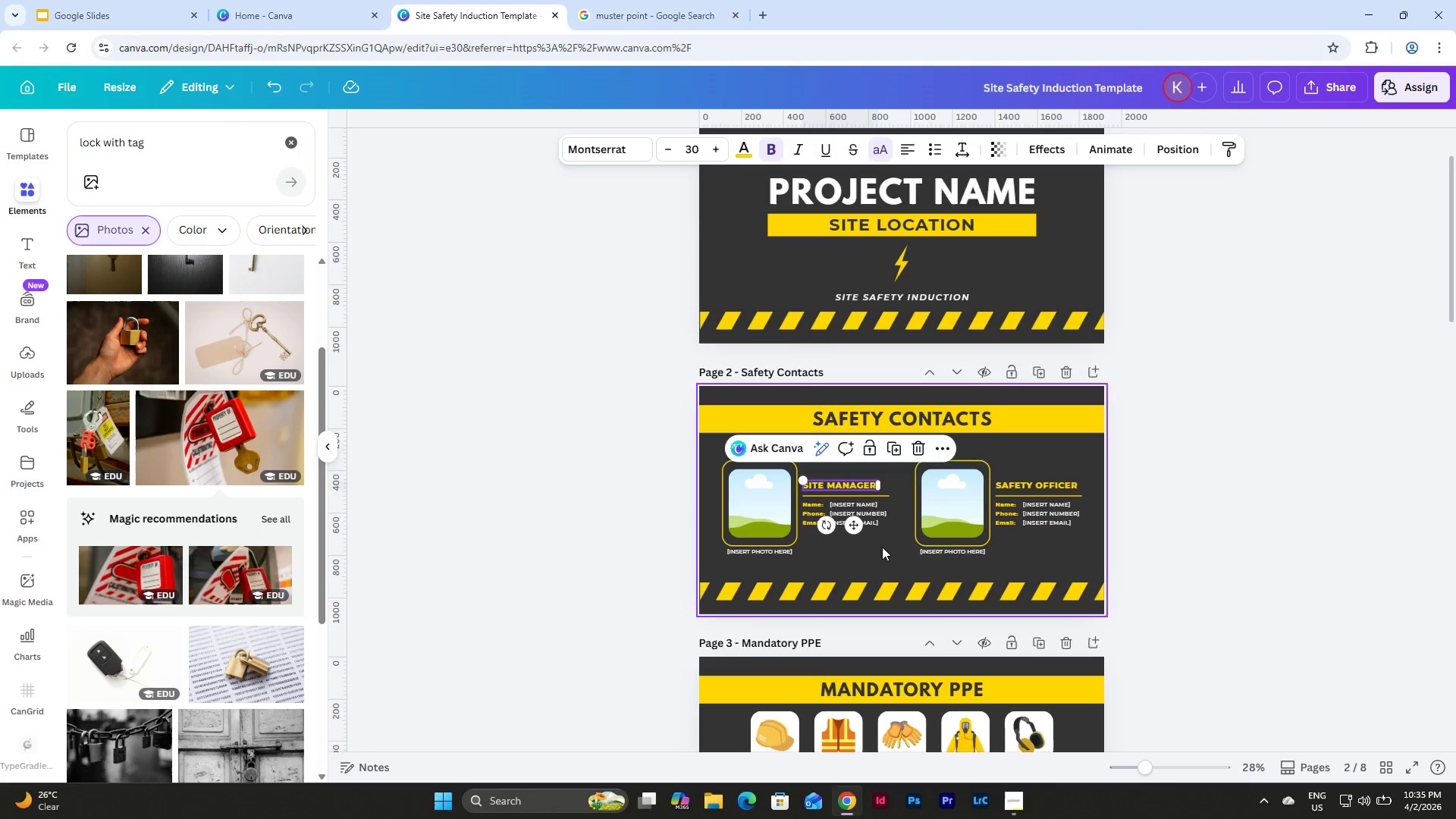 
scroll: coordinate [858, 597], scroll_direction: down, amount: 15.0
 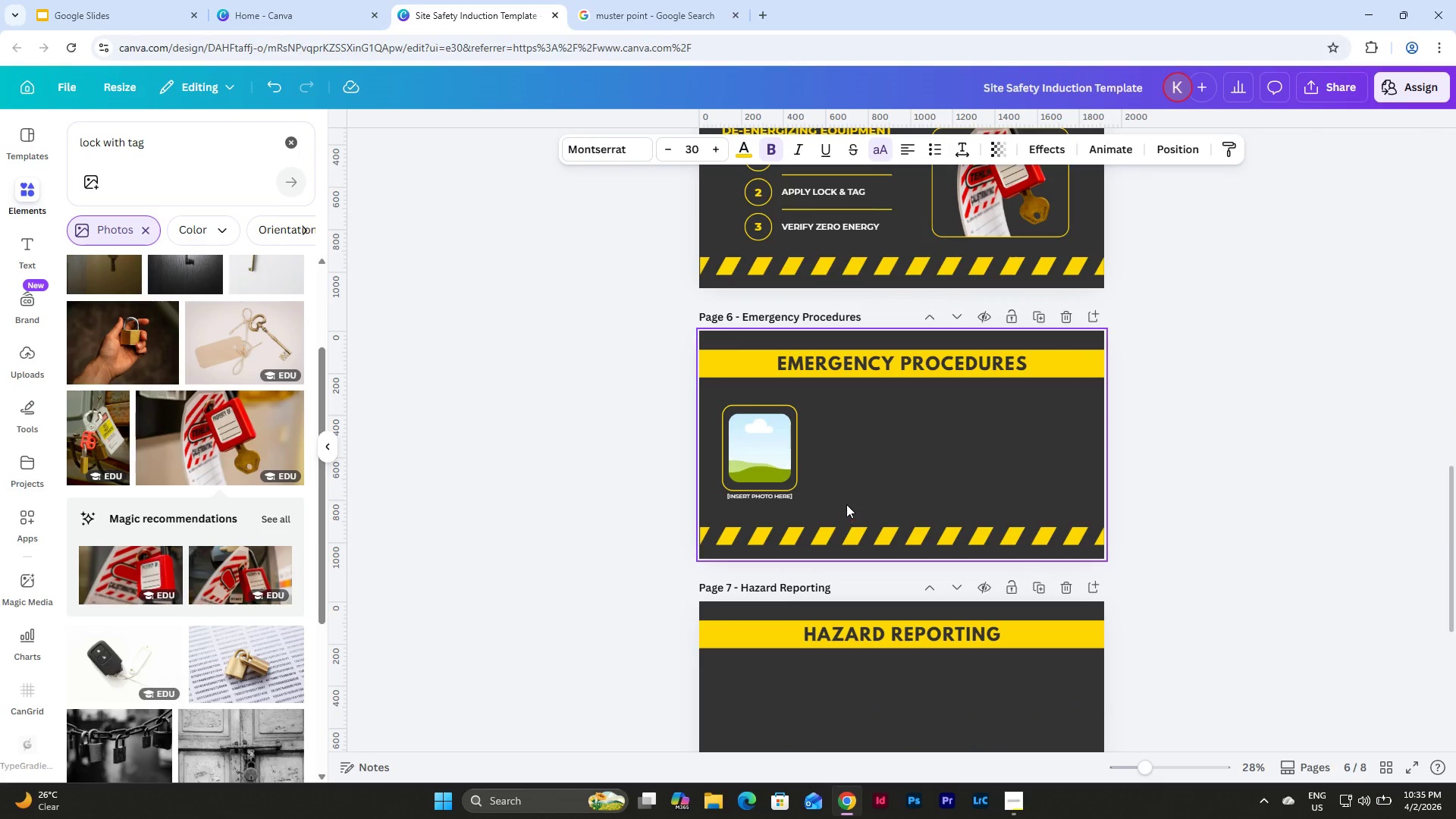 
left_click([846, 504])
 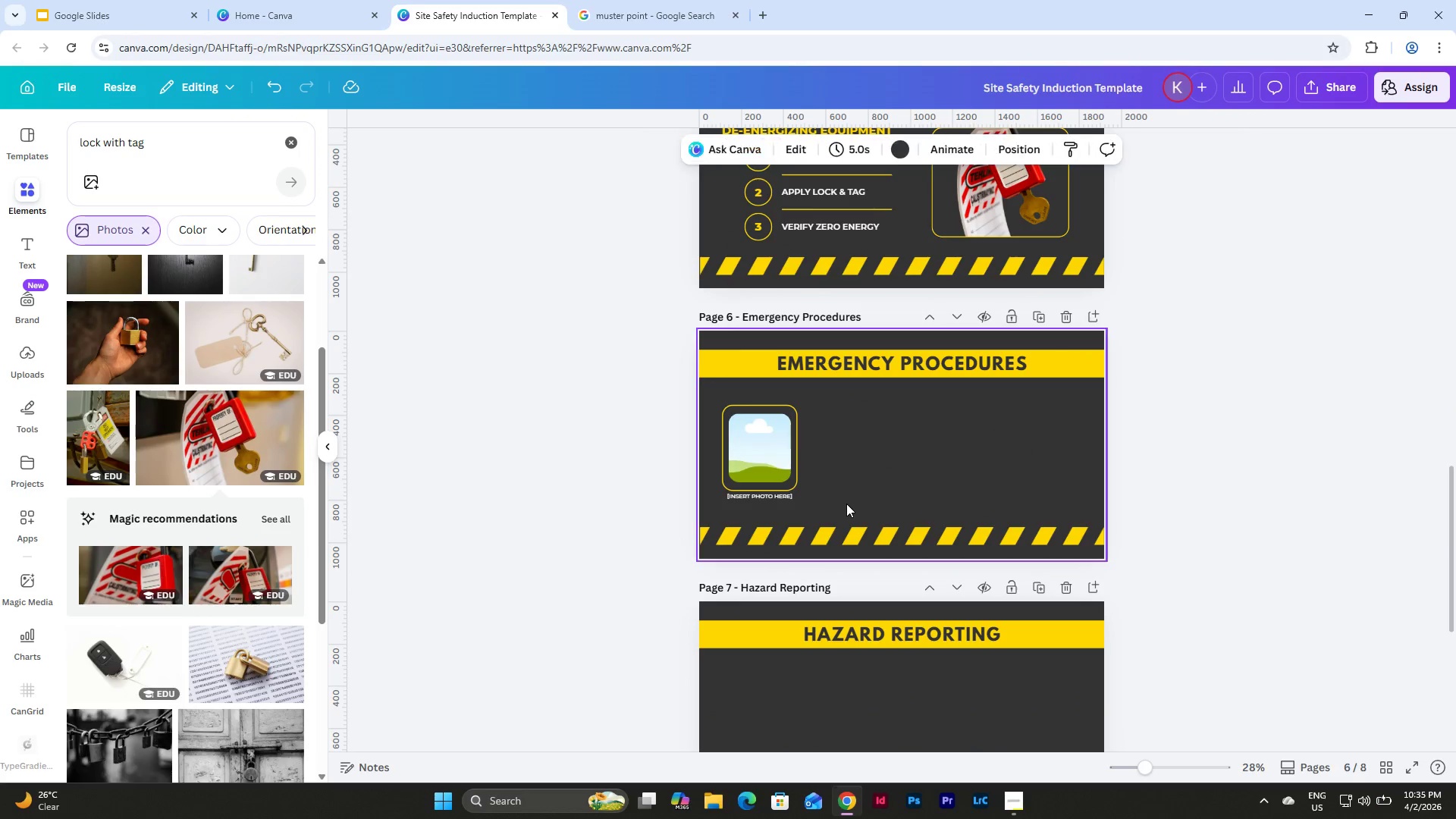 
key(Control+V)
 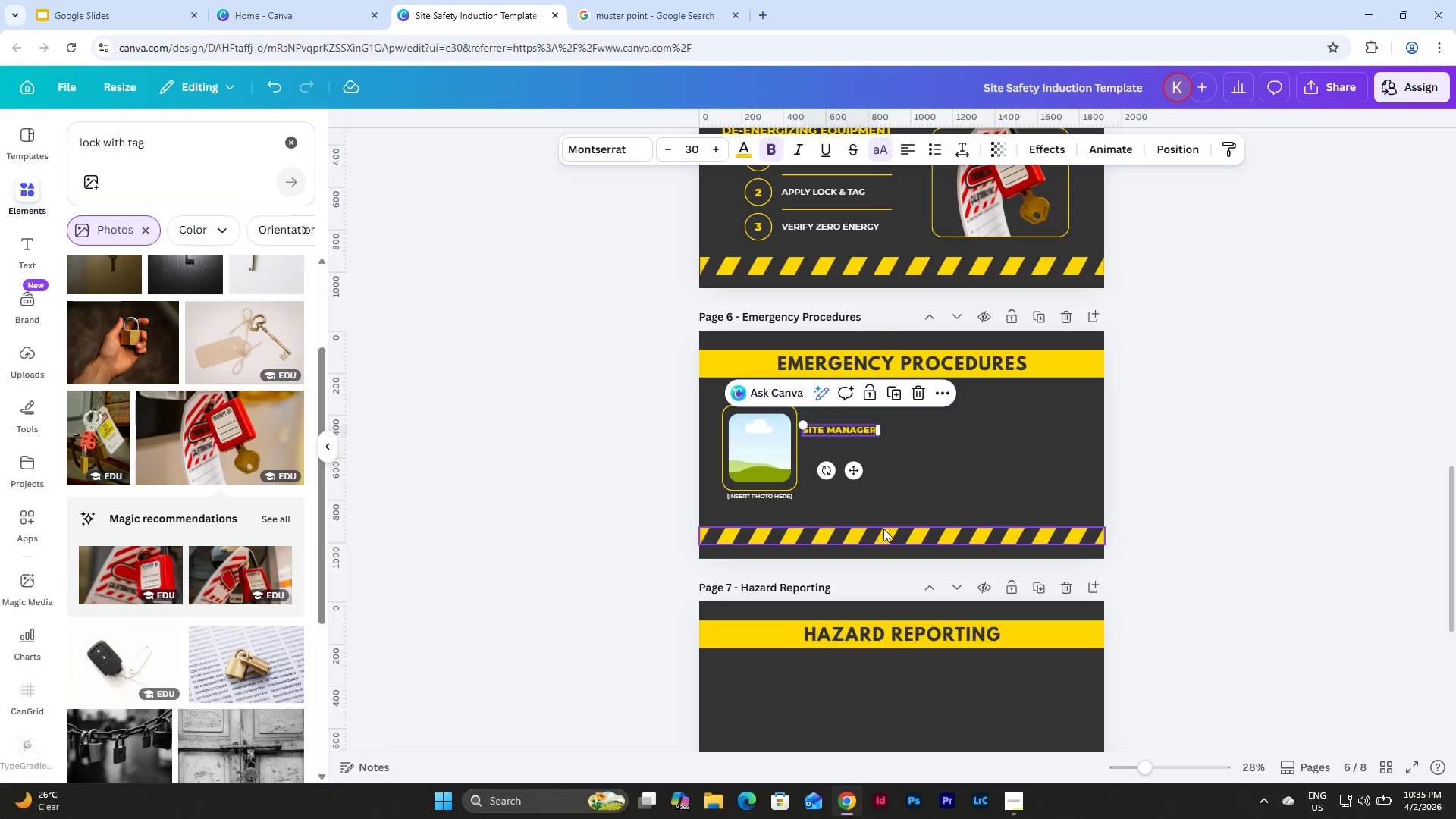 
scroll: coordinate [884, 529], scroll_direction: up, amount: 15.0
 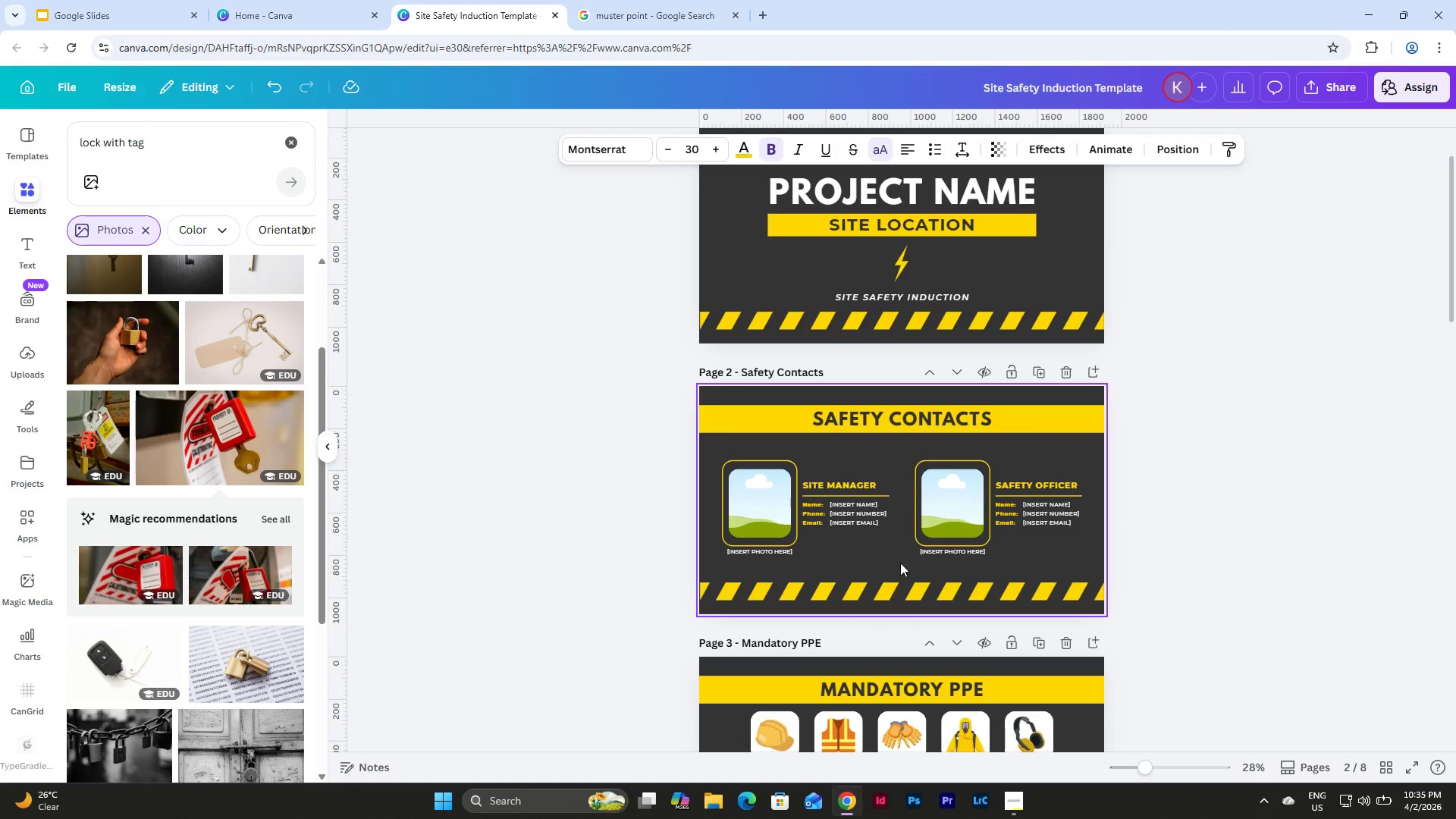 
left_click_drag(start_coordinate=[803, 457], to_coordinate=[864, 541])
 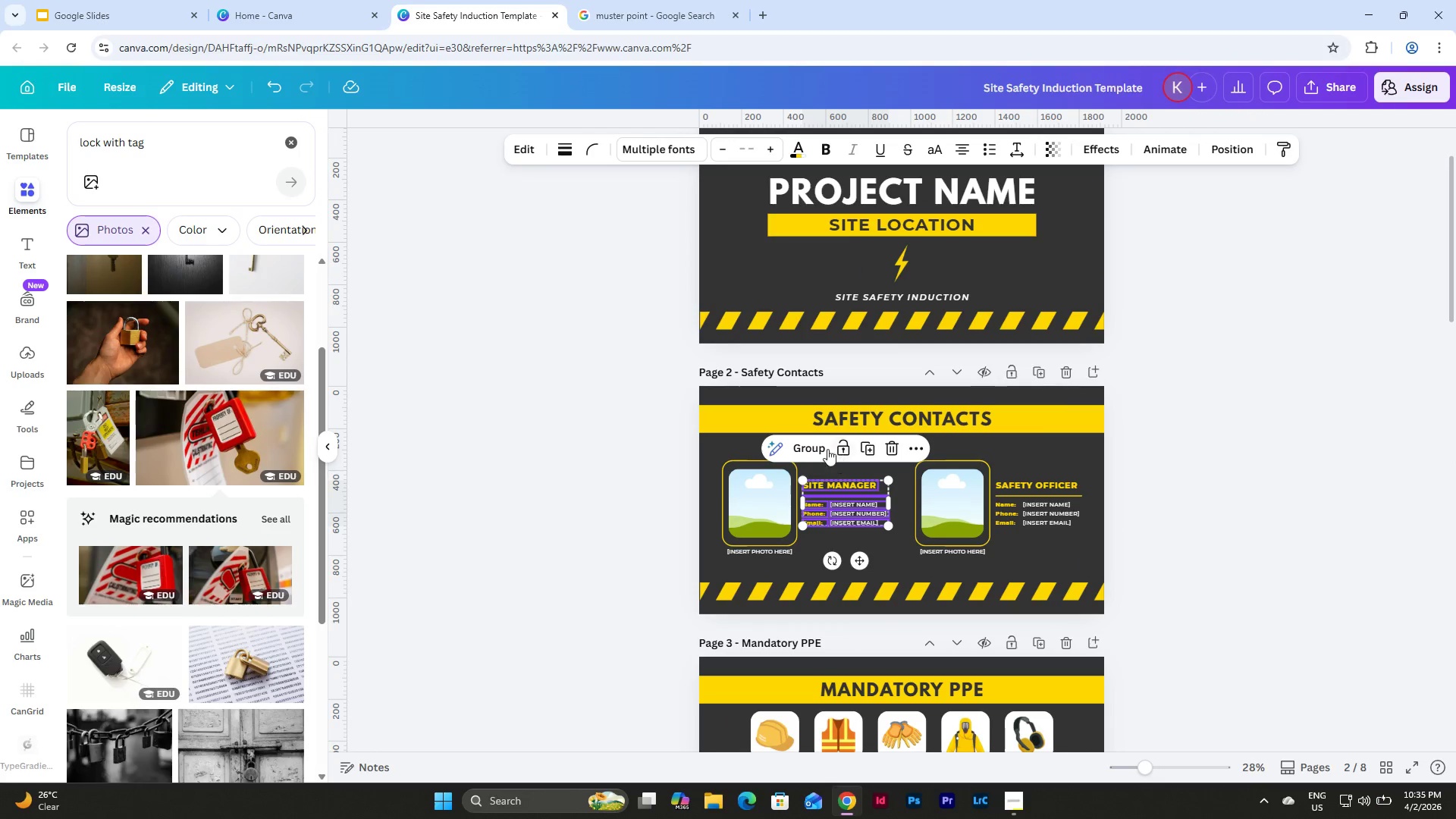 
left_click([813, 444])
 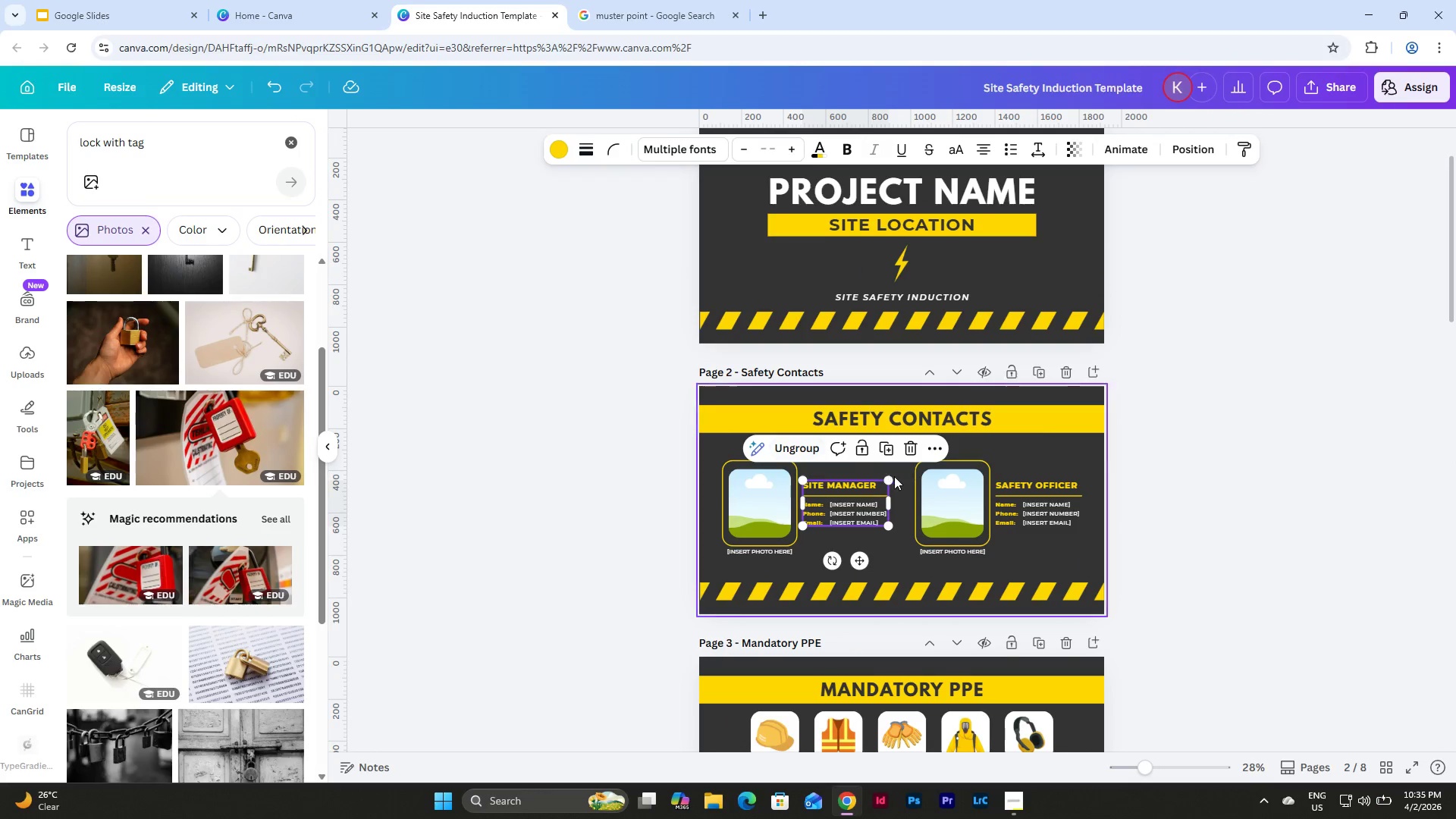 
scroll: coordinate [894, 476], scroll_direction: down, amount: 17.0
 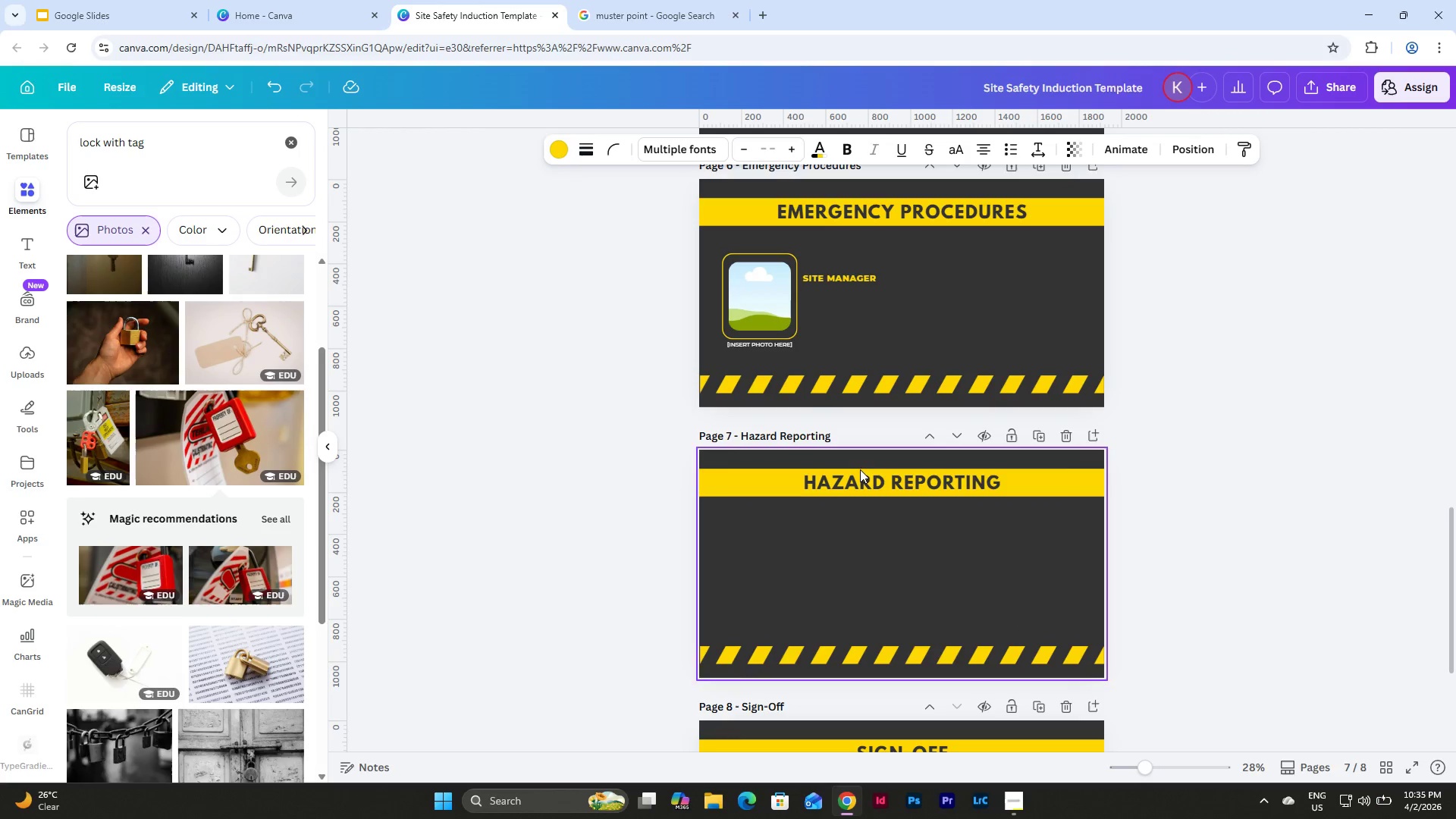 
scroll: coordinate [663, 246], scroll_direction: up, amount: 2.0
 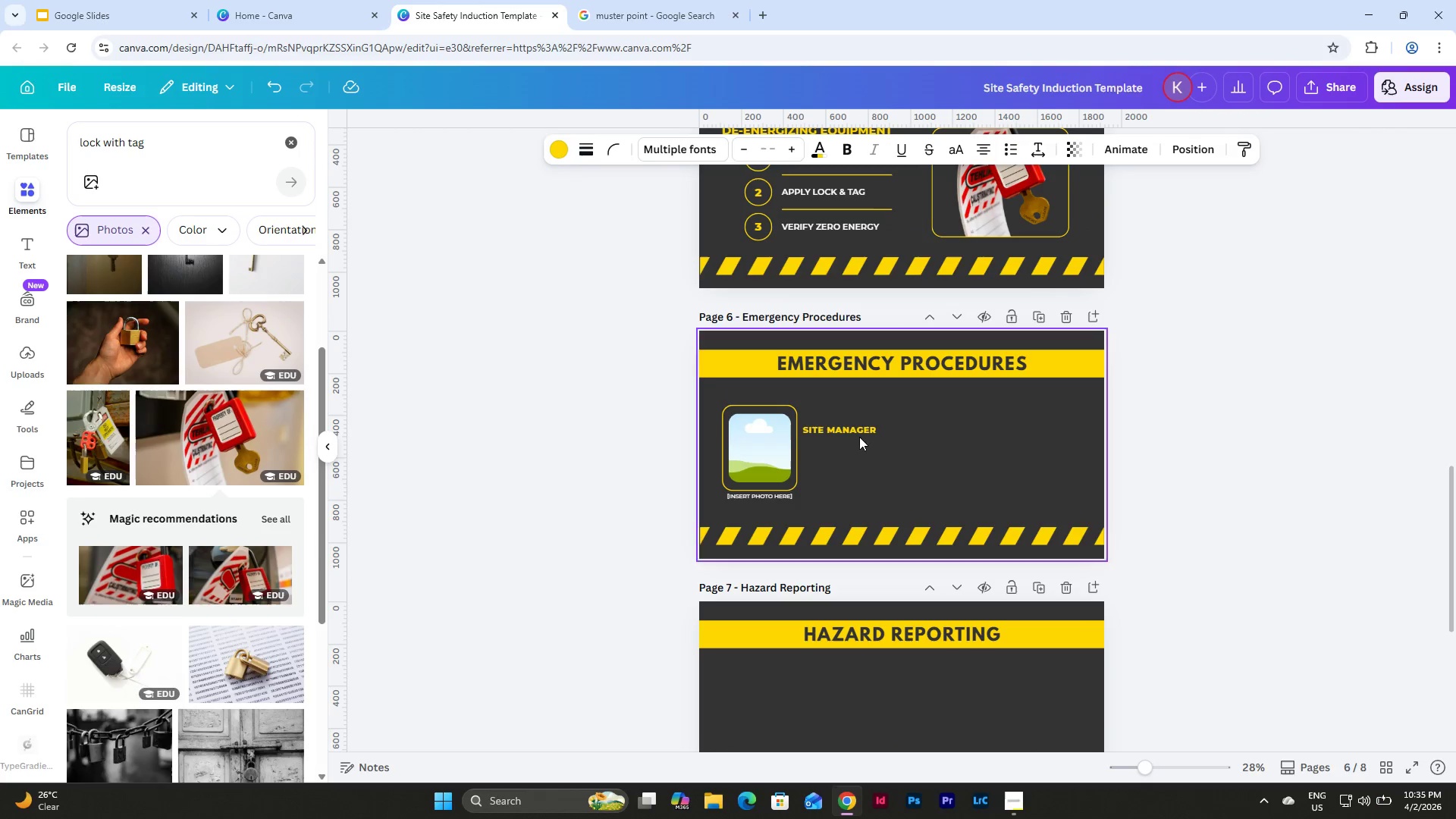 
left_click([847, 430])
 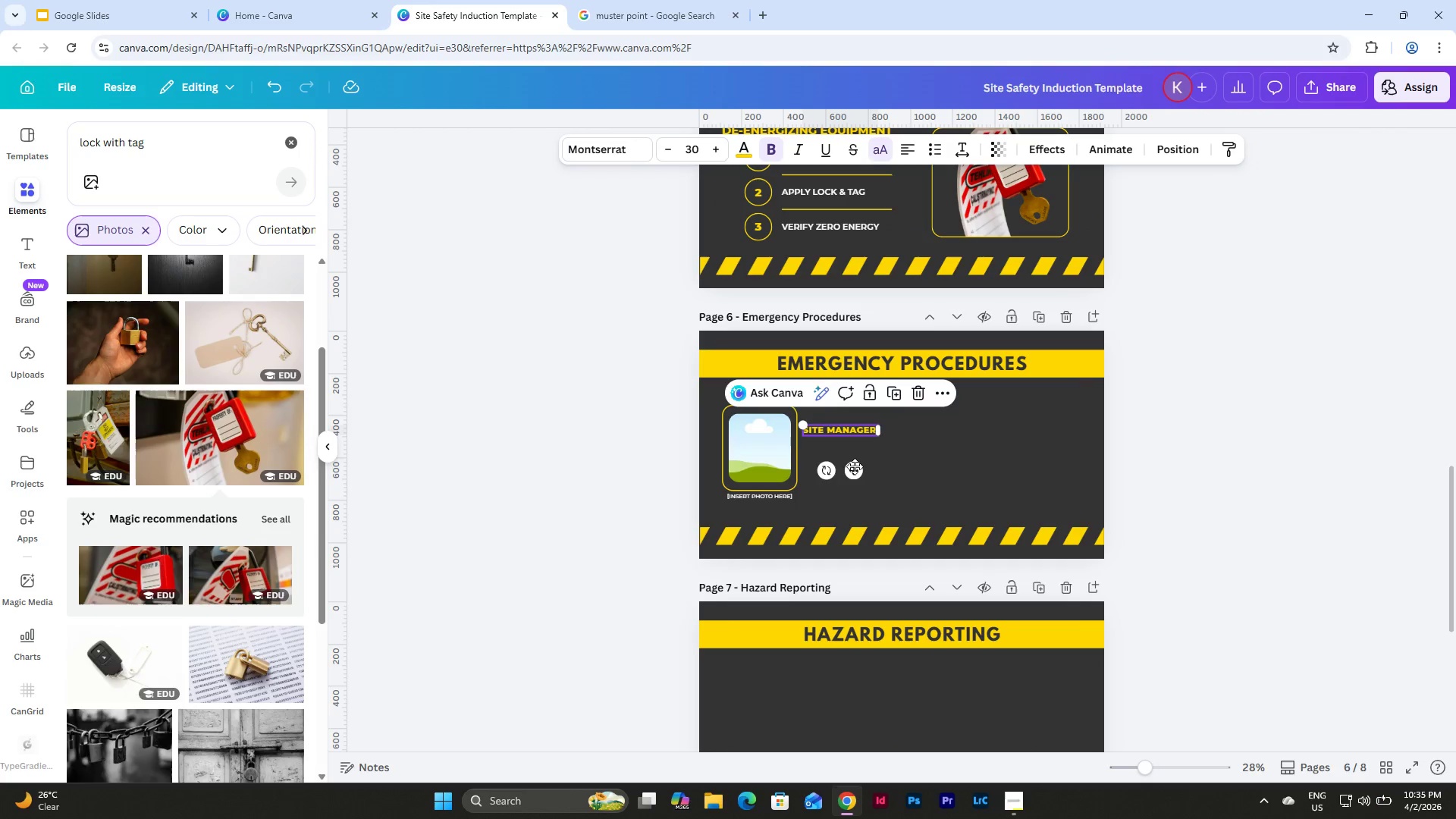 
left_click_drag(start_coordinate=[855, 467], to_coordinate=[777, 430])
 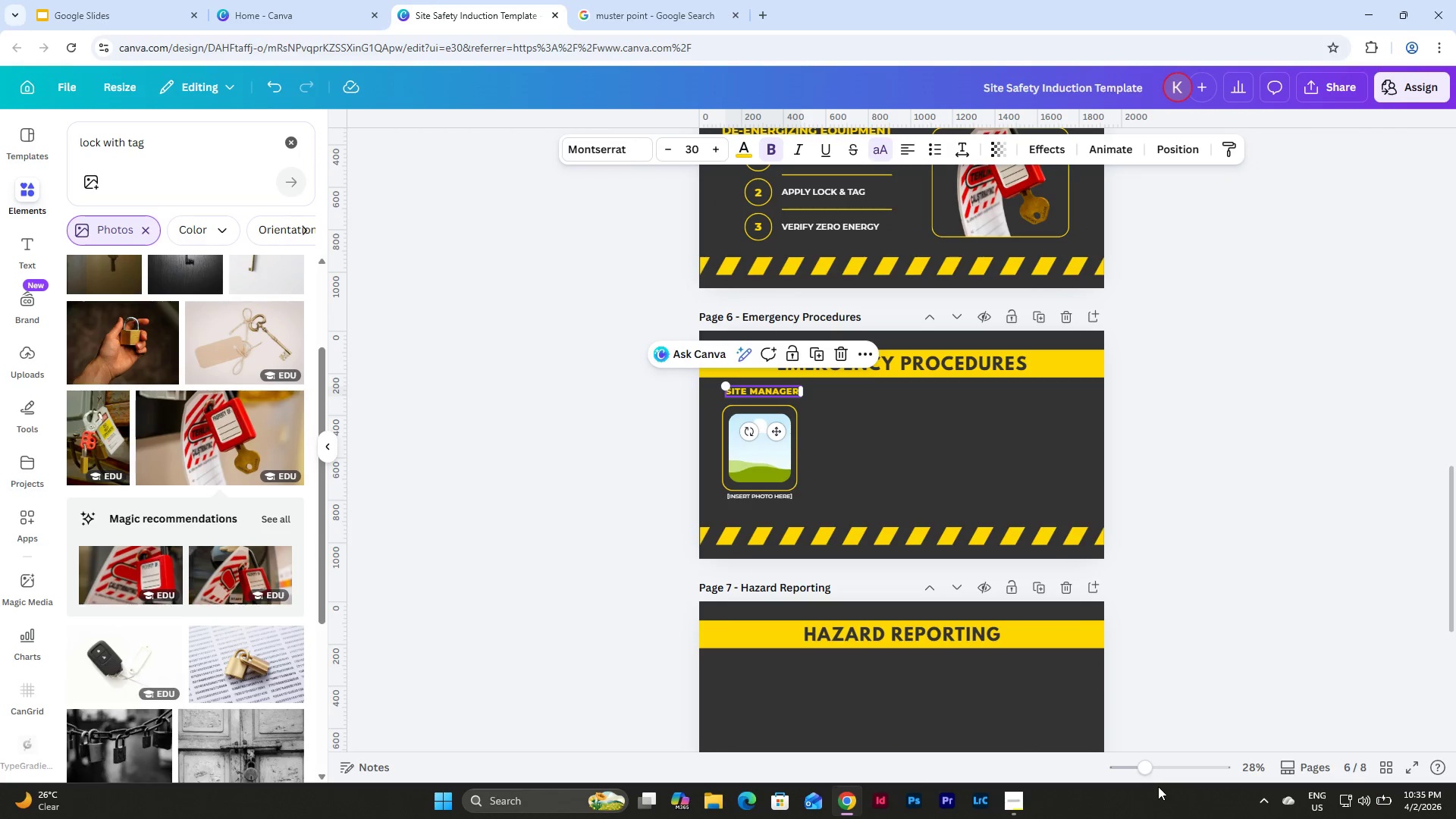 
left_click_drag(start_coordinate=[1139, 768], to_coordinate=[1166, 764])
 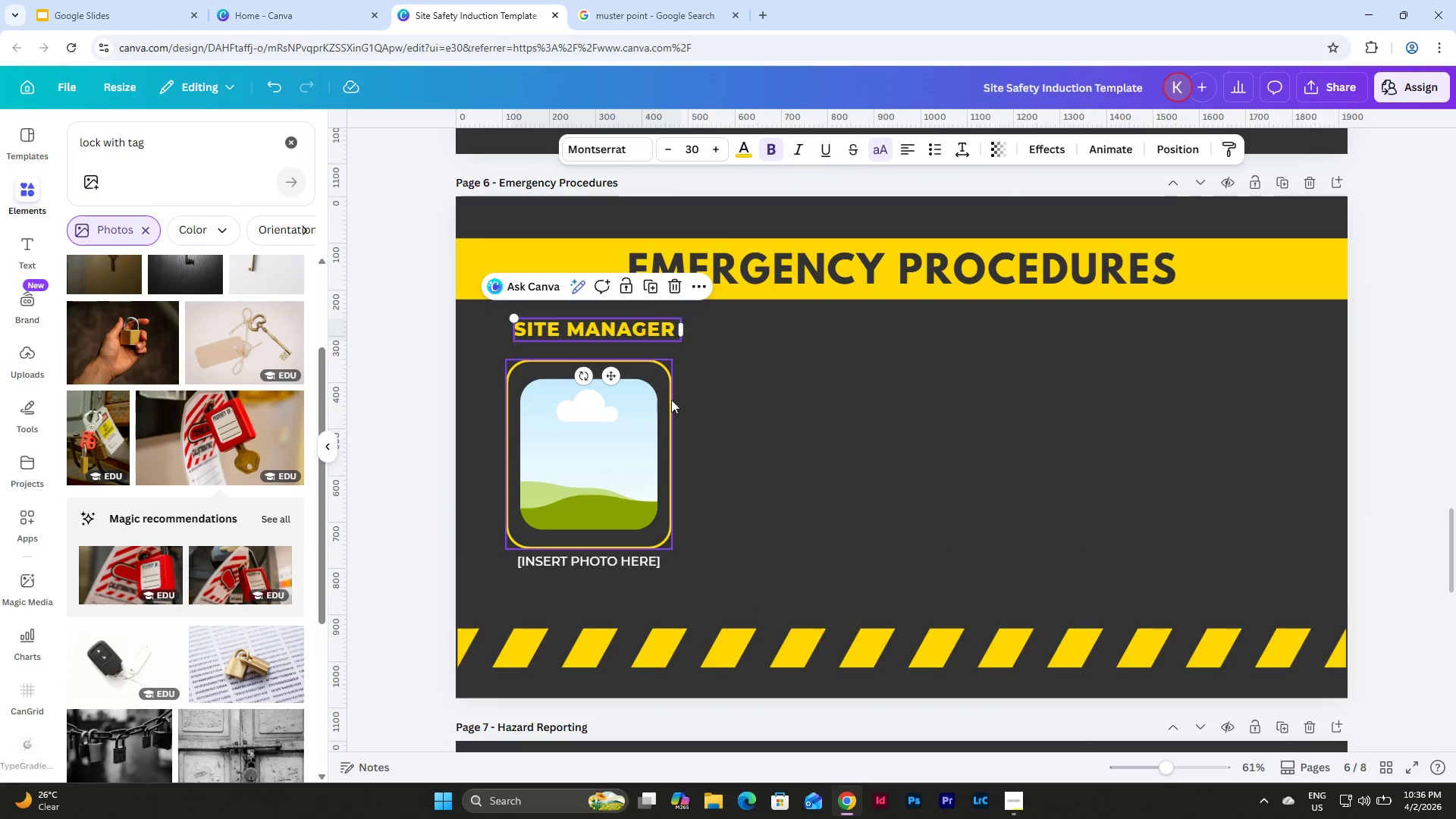 
left_click([745, 471])
 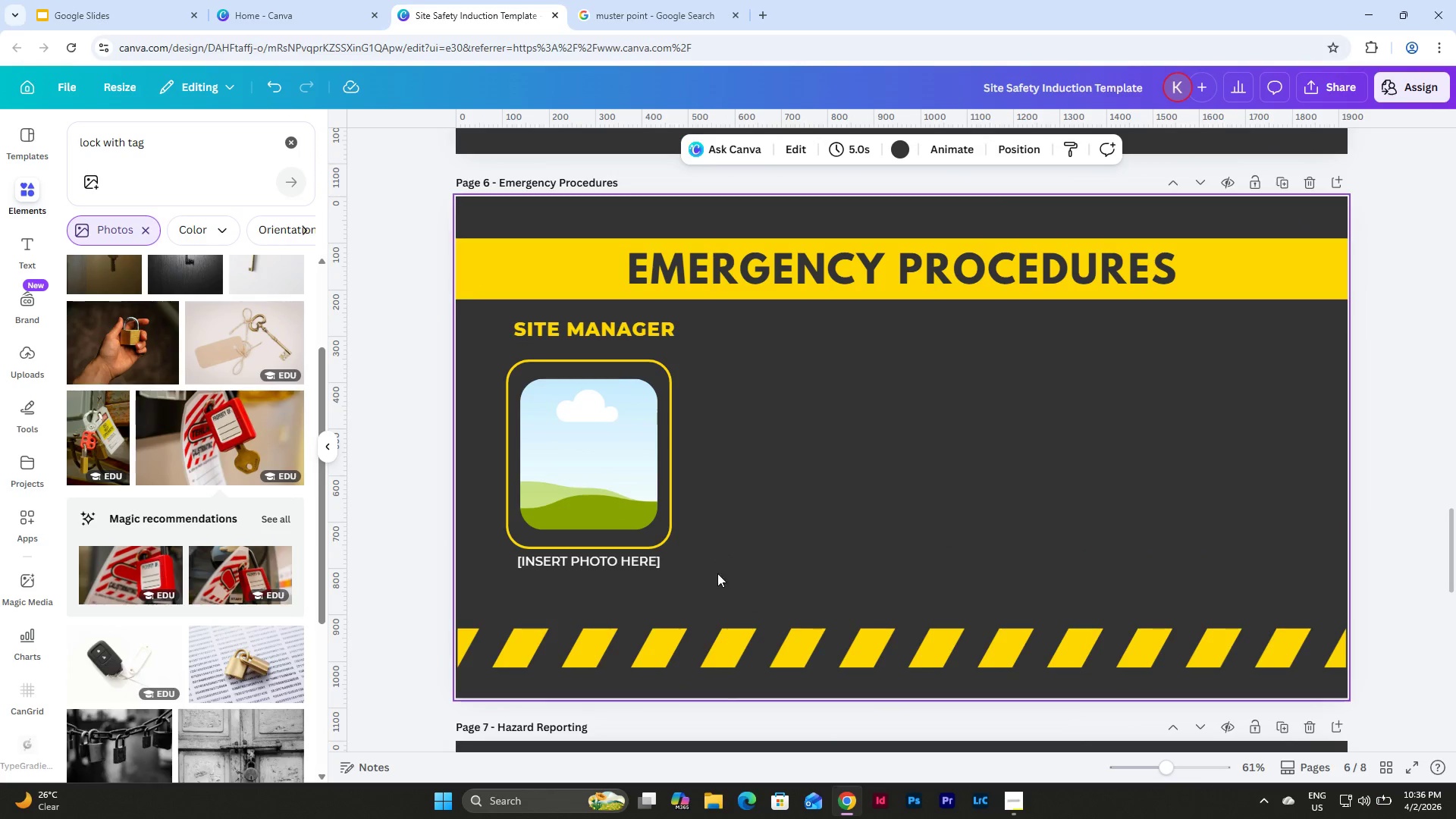 
left_click_drag(start_coordinate=[717, 574], to_coordinate=[482, 421])
 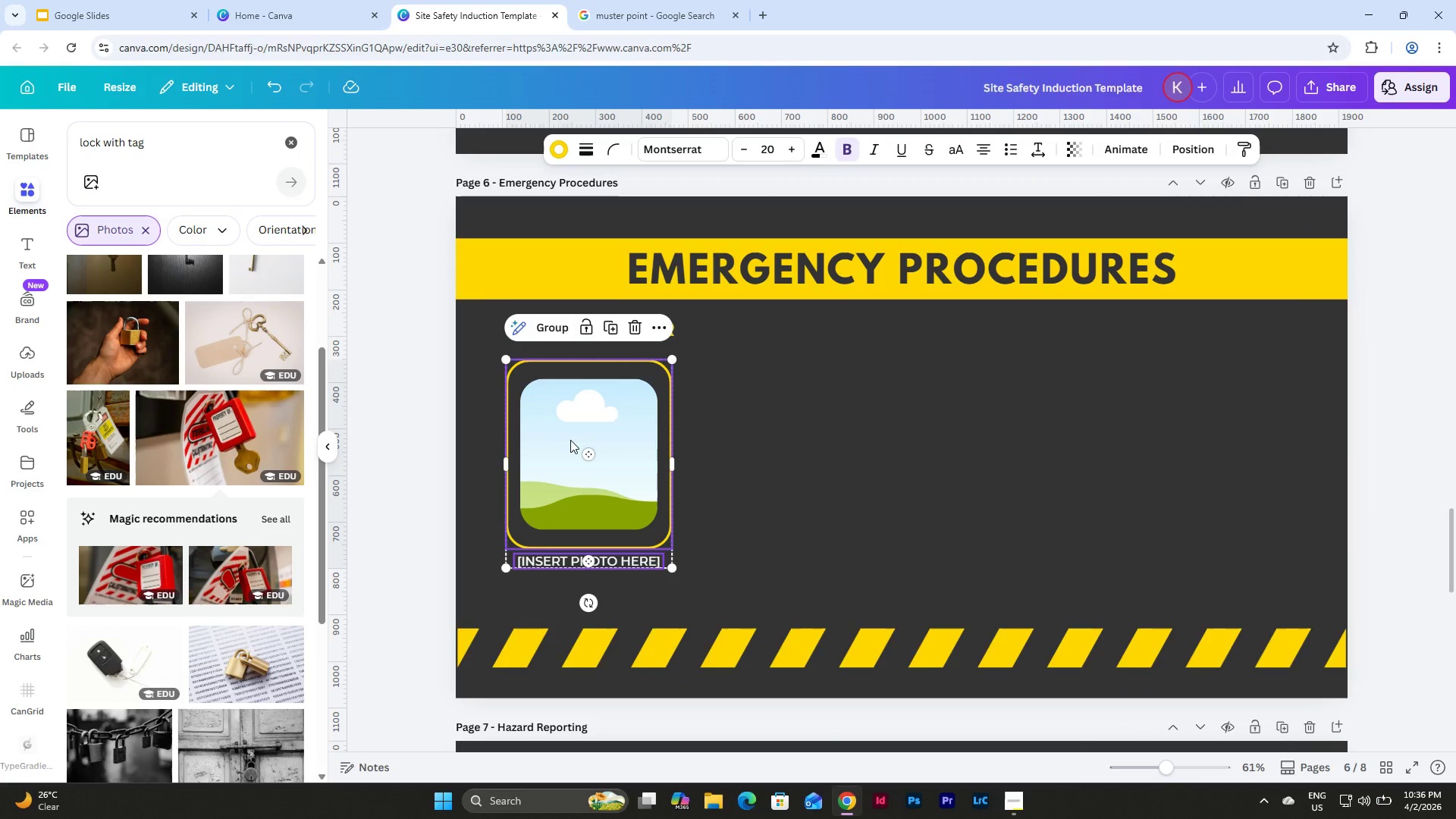 
left_click_drag(start_coordinate=[570, 441], to_coordinate=[570, 450])
 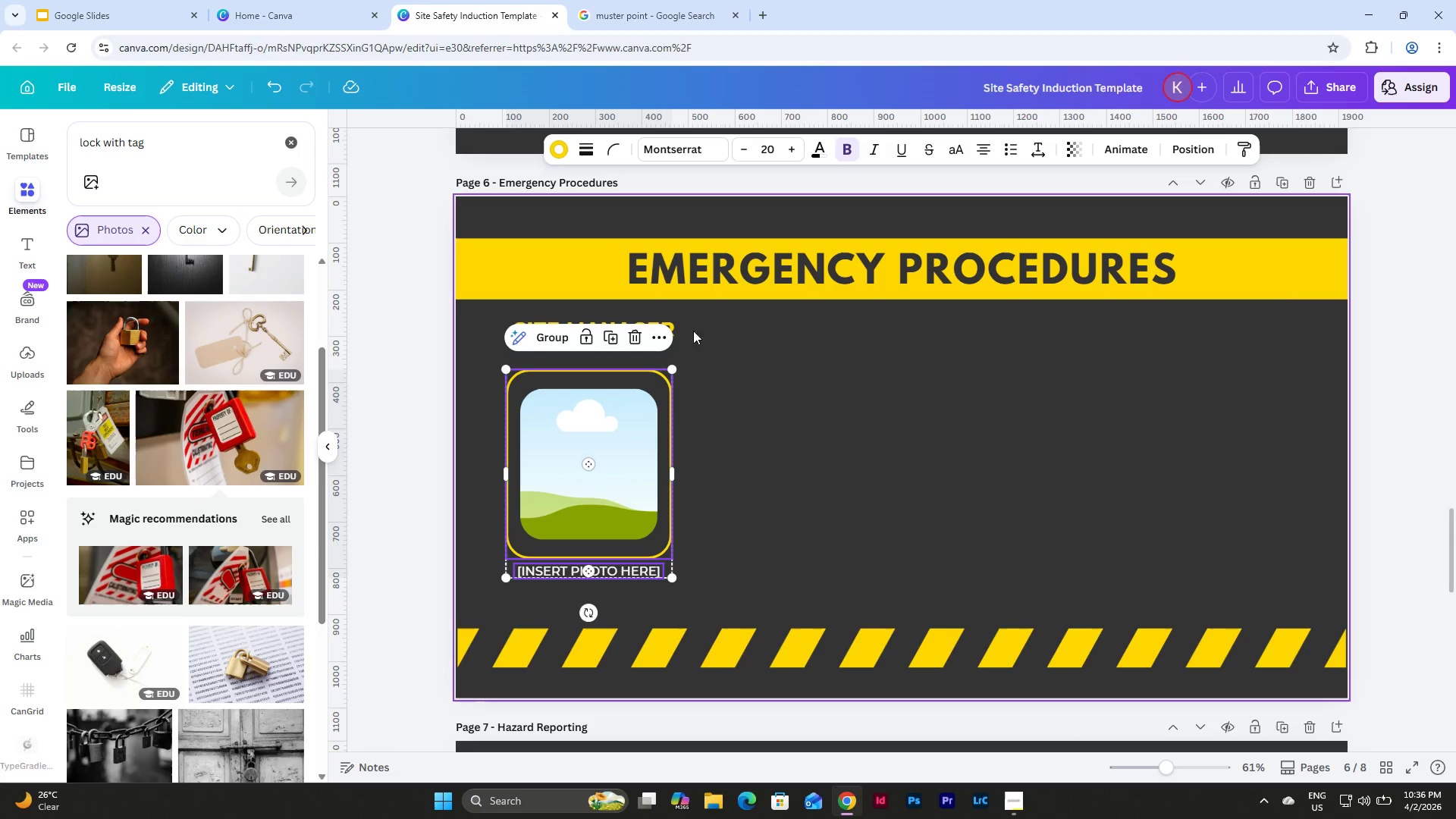 
left_click([726, 340])
 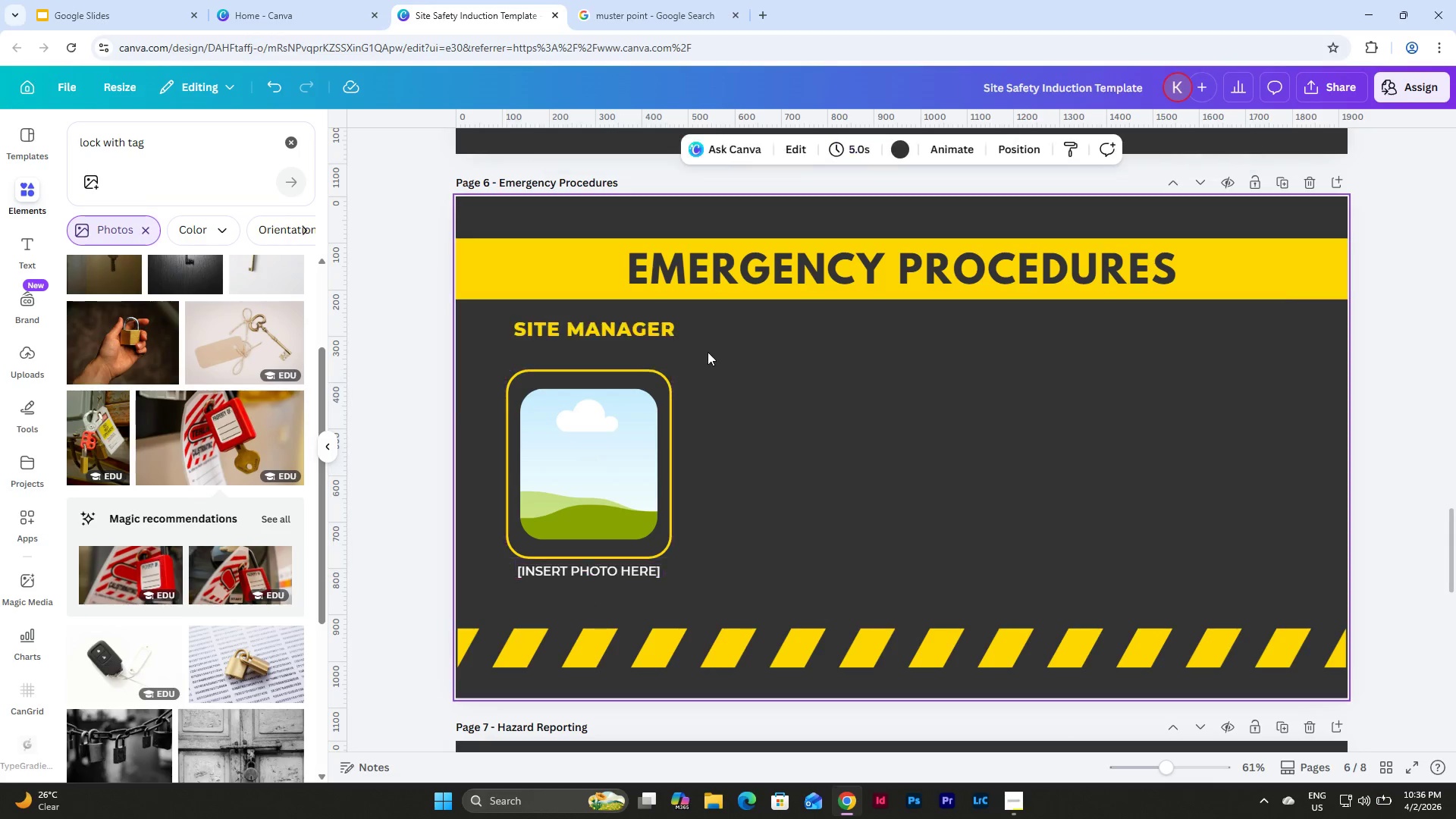 
left_click_drag(start_coordinate=[704, 353], to_coordinate=[533, 324])
 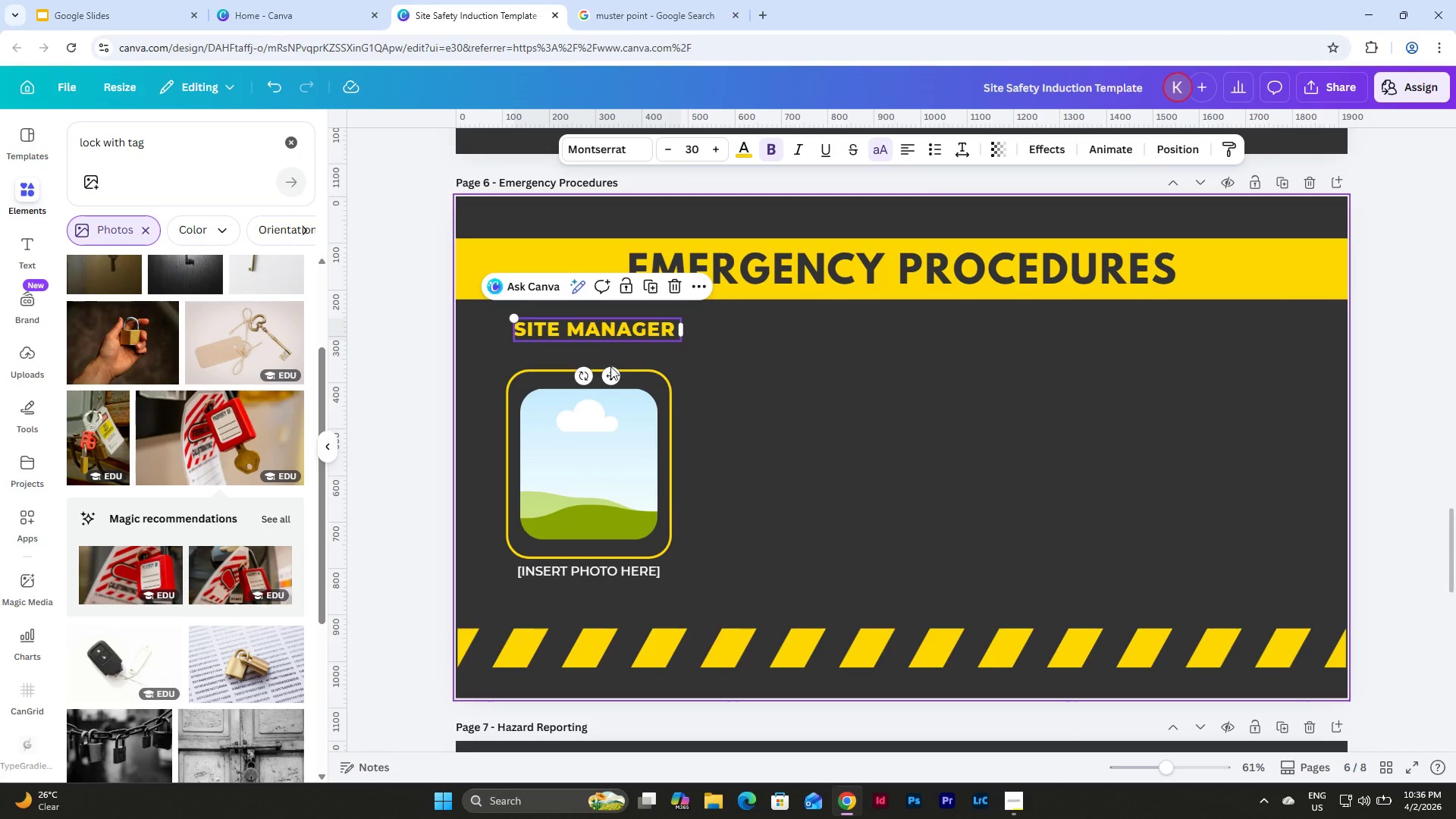 
left_click_drag(start_coordinate=[611, 375], to_coordinate=[603, 393])
 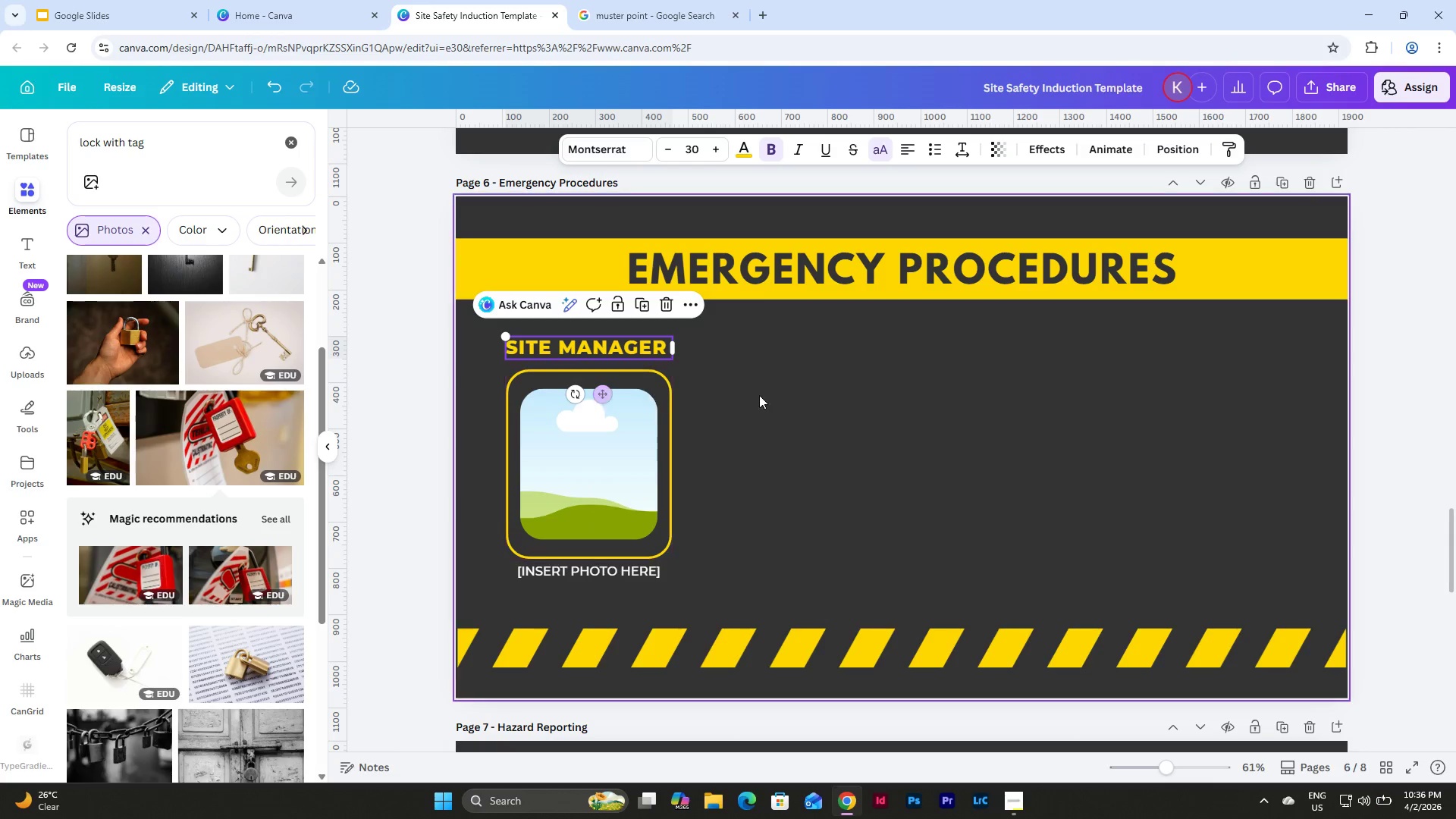 
left_click([782, 397])
 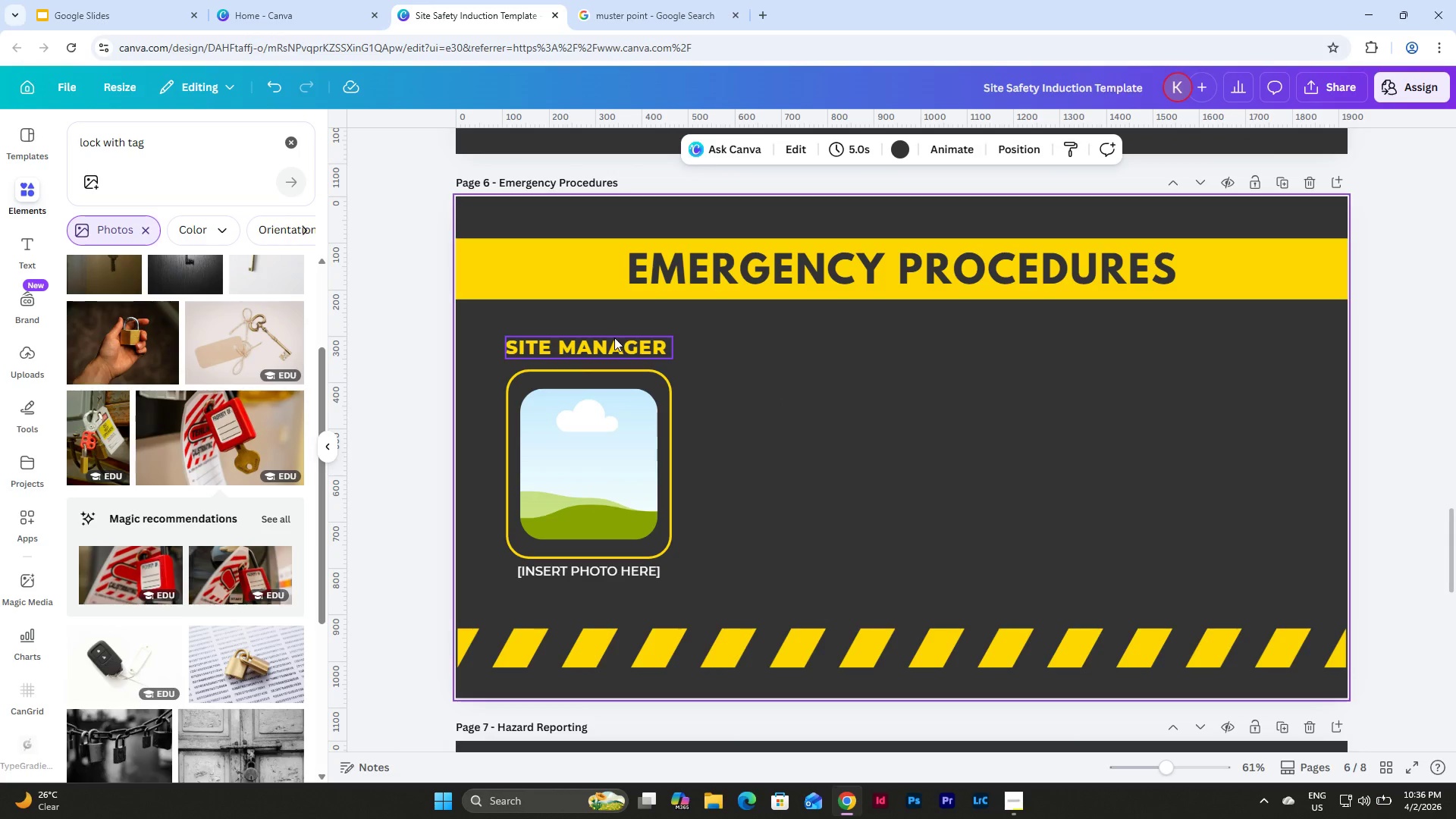 
left_click([617, 343])
 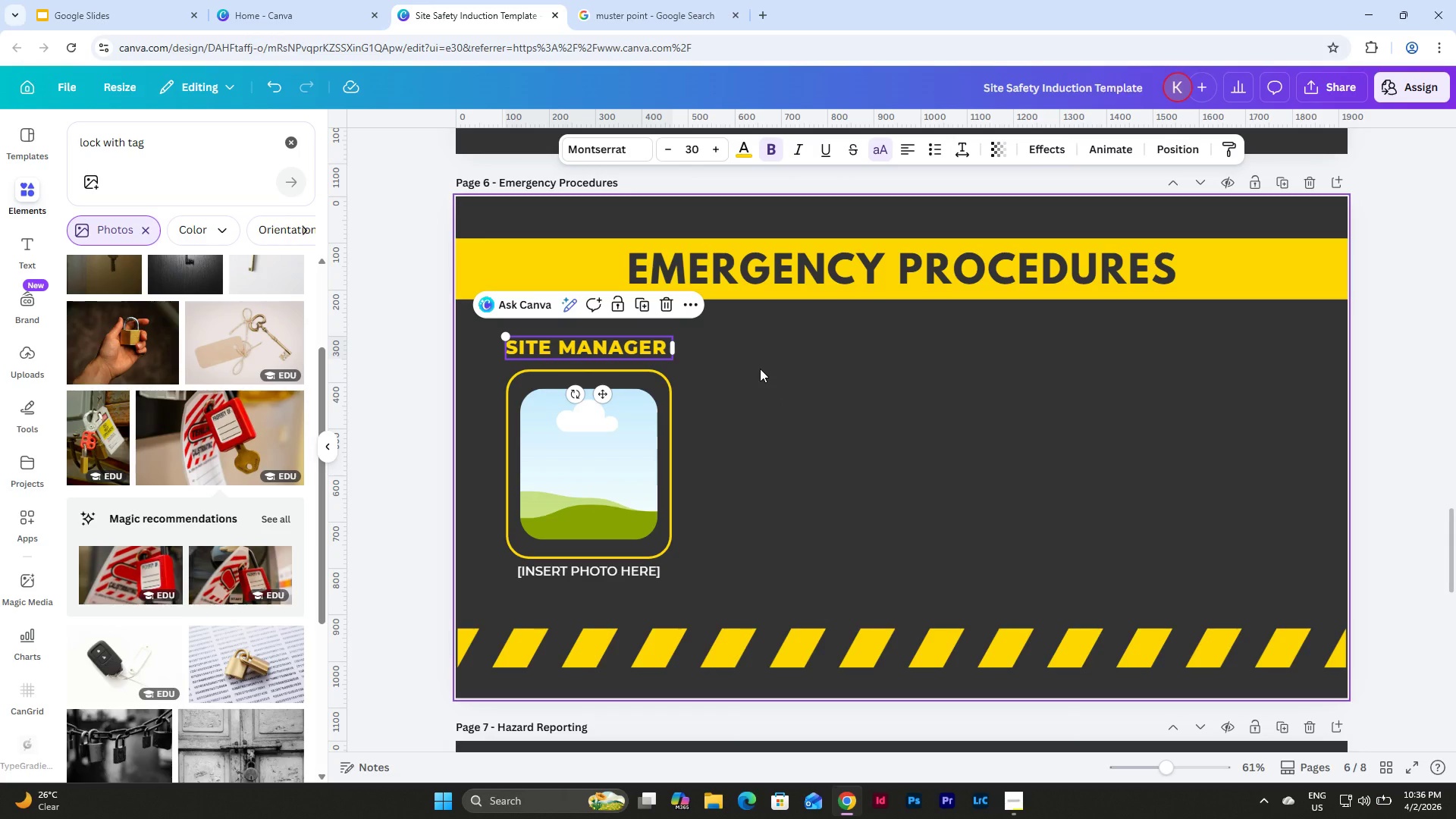 
key(Shift+ArrowDown)
 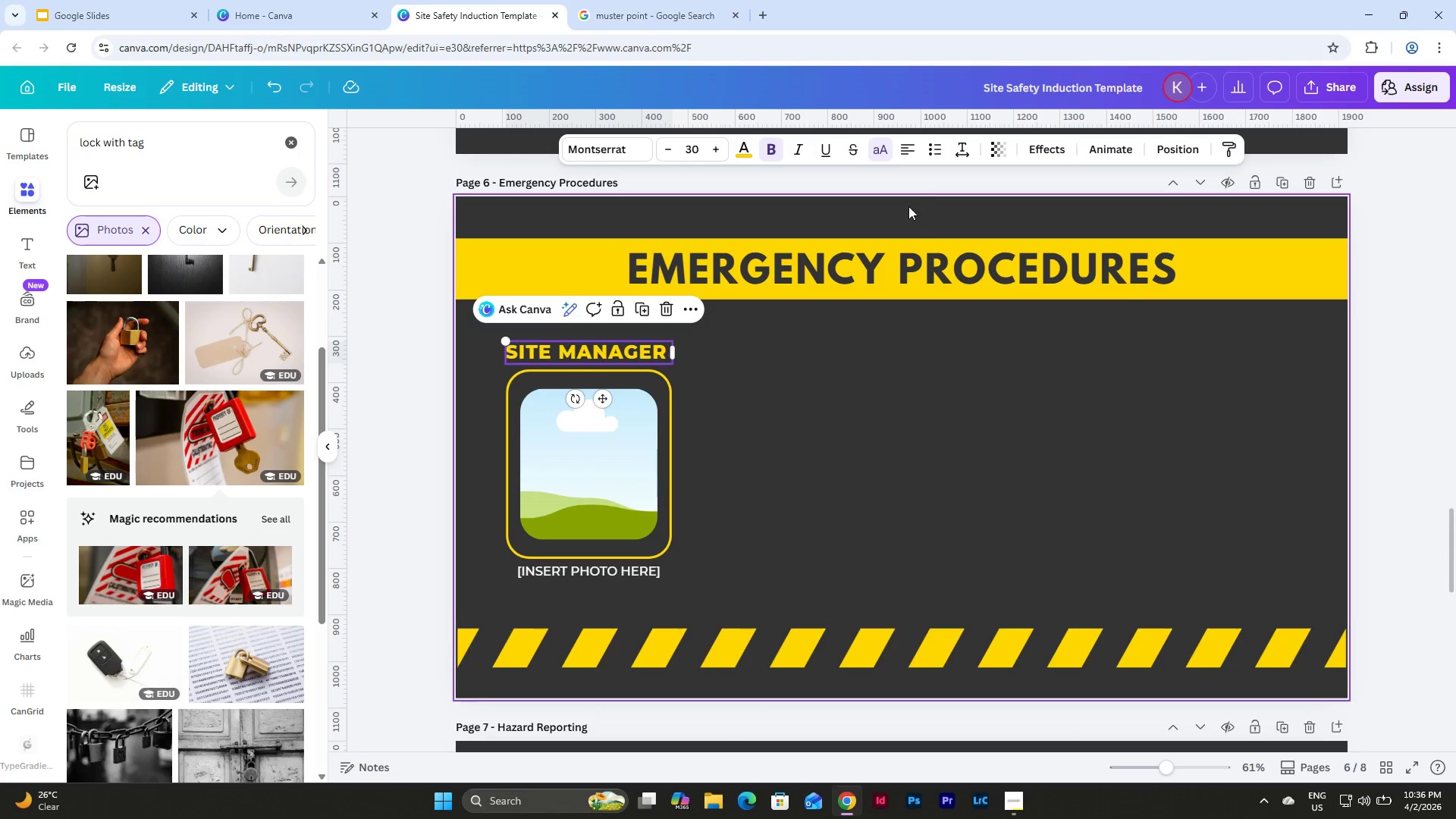 
left_click([964, 150])
 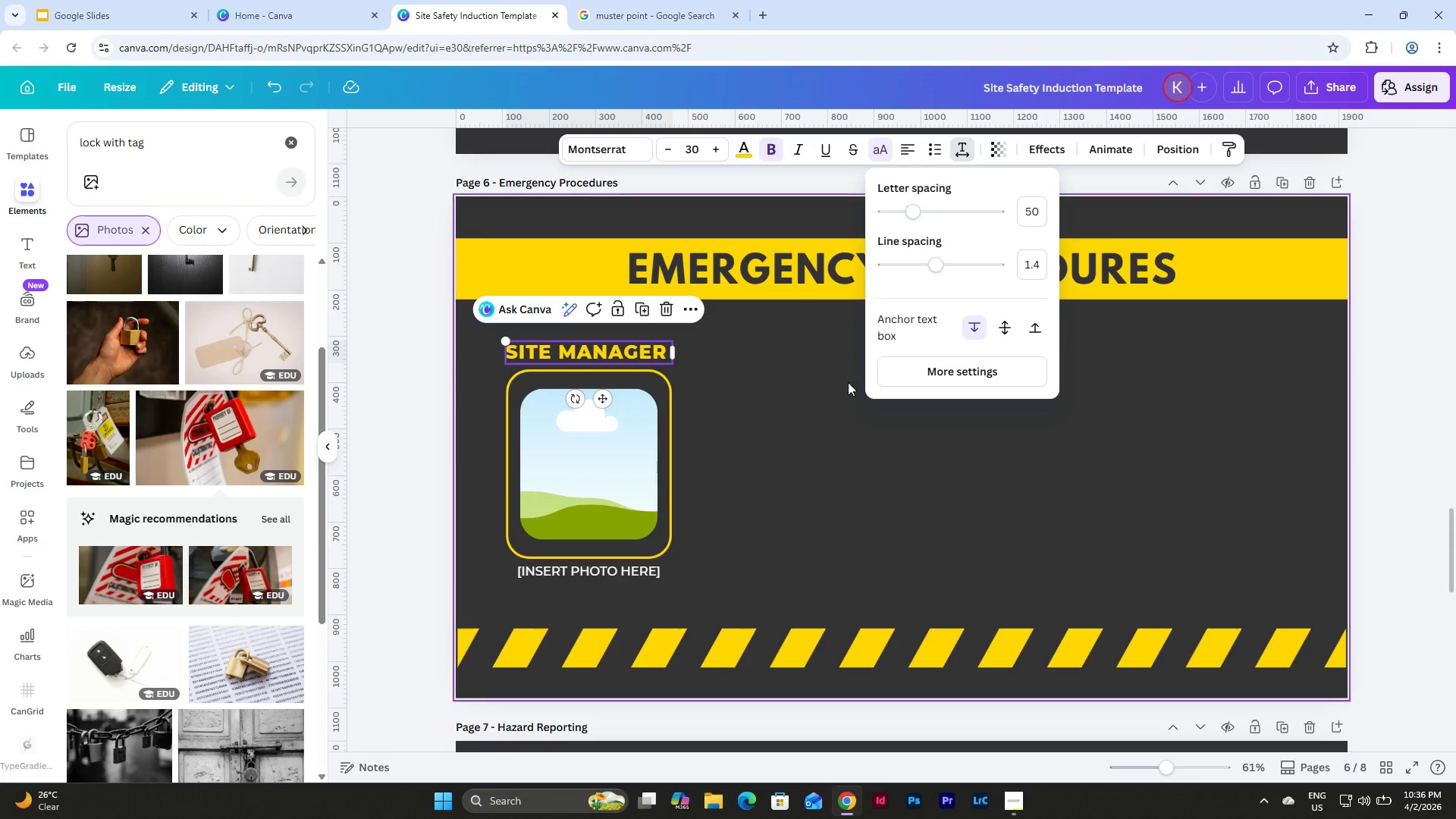 
left_click([817, 444])
 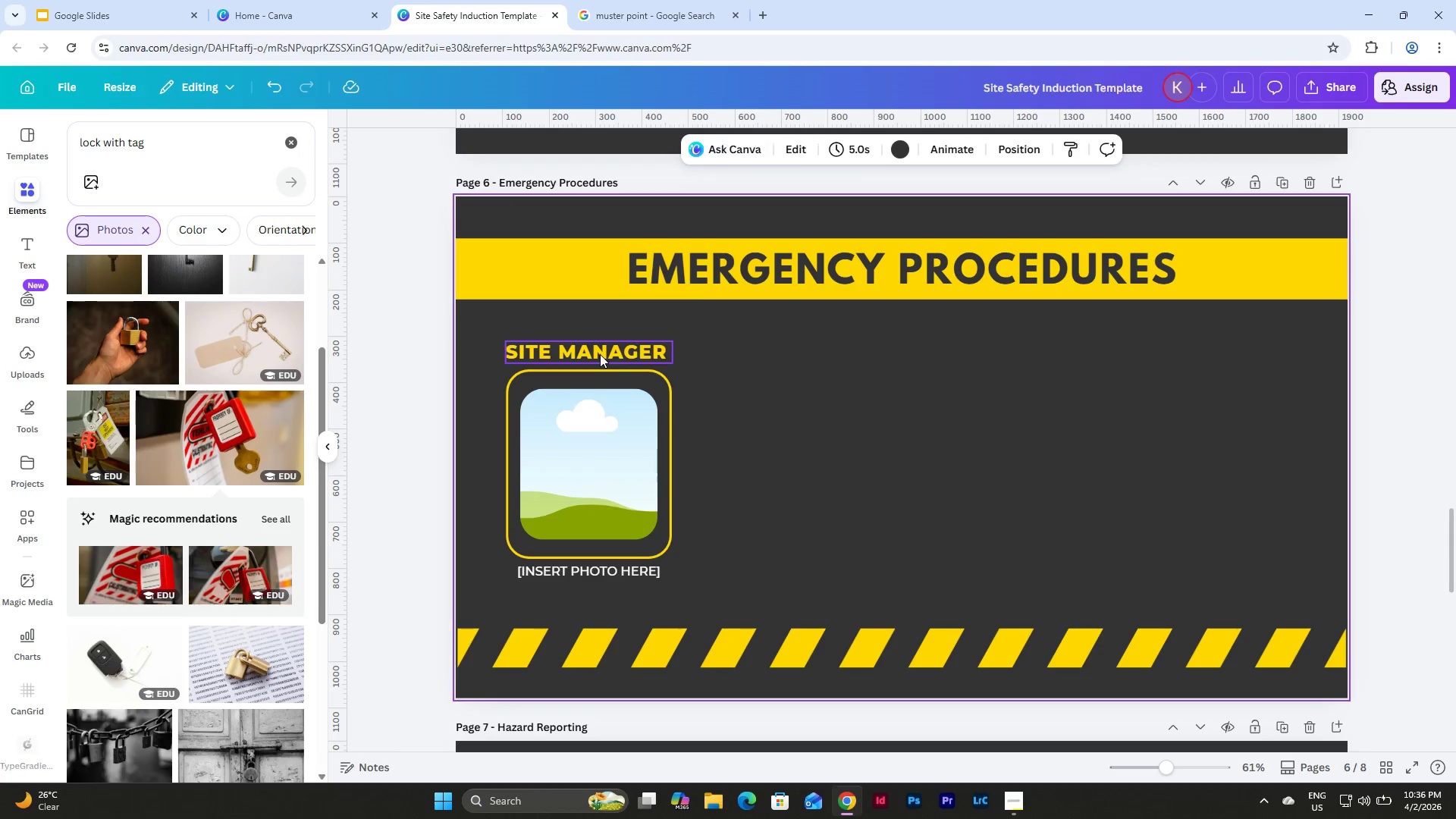 
double_click([600, 354])
 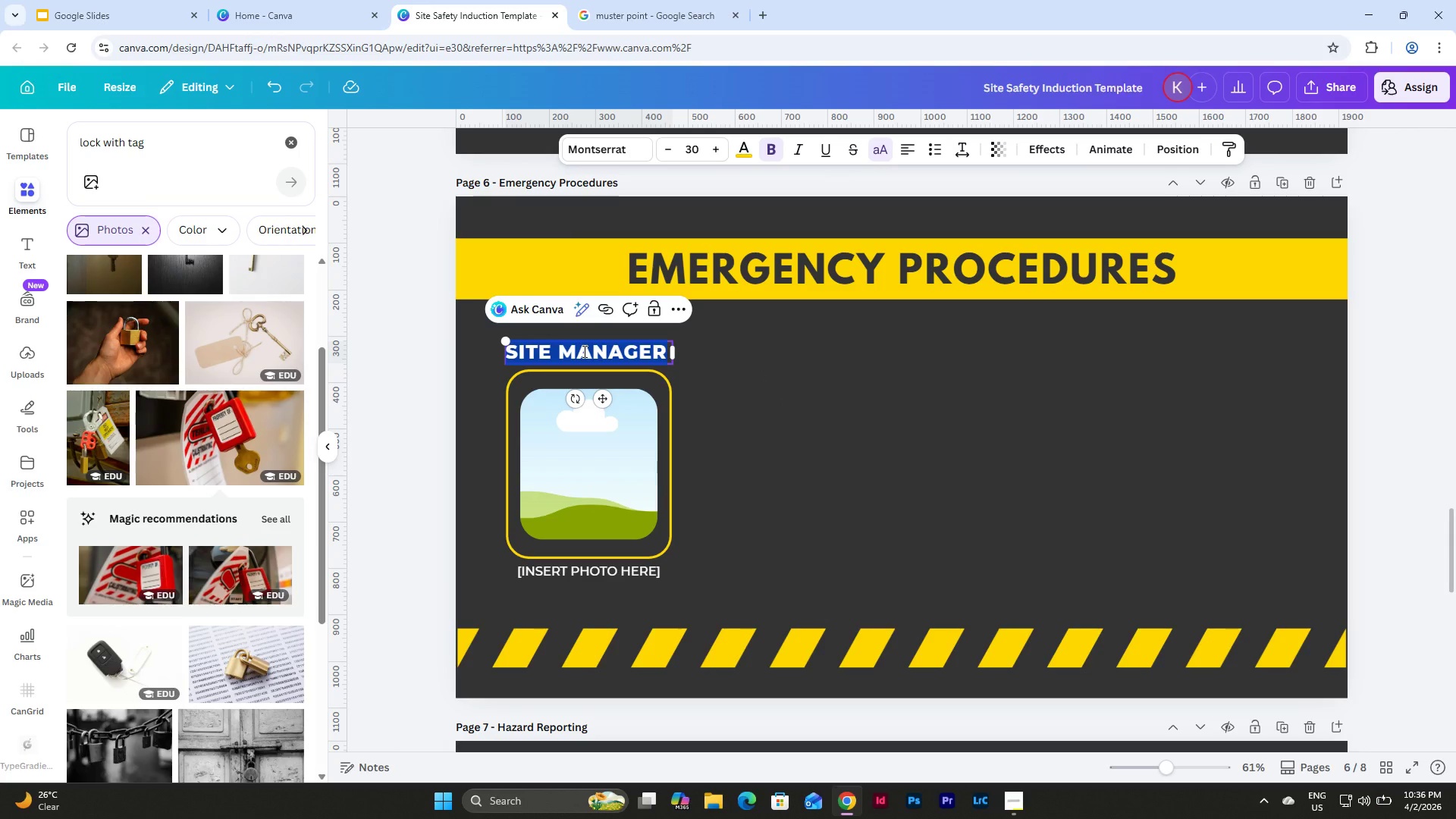 
type(MUSTER POINT)
 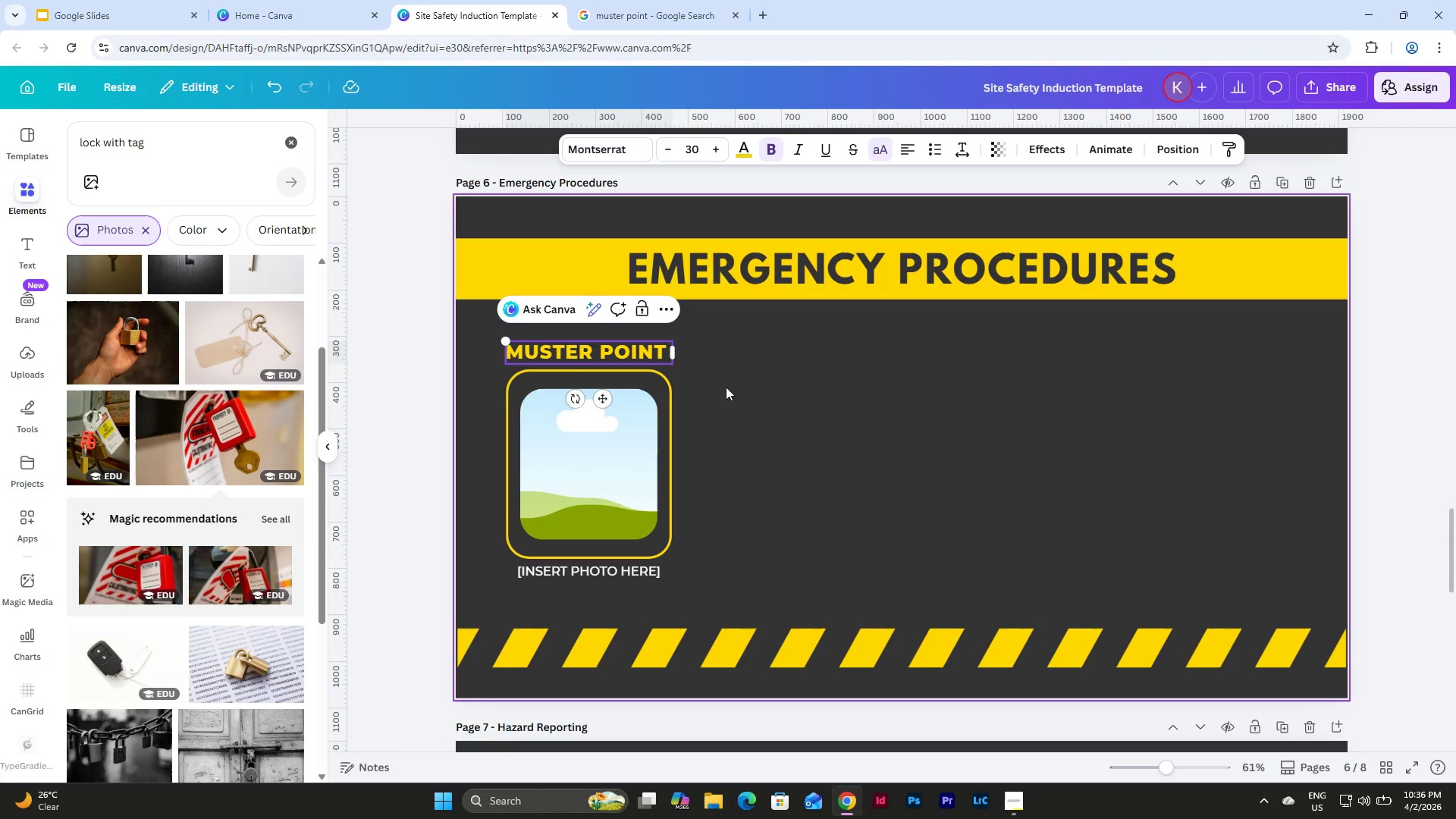 
double_click([637, 353])
 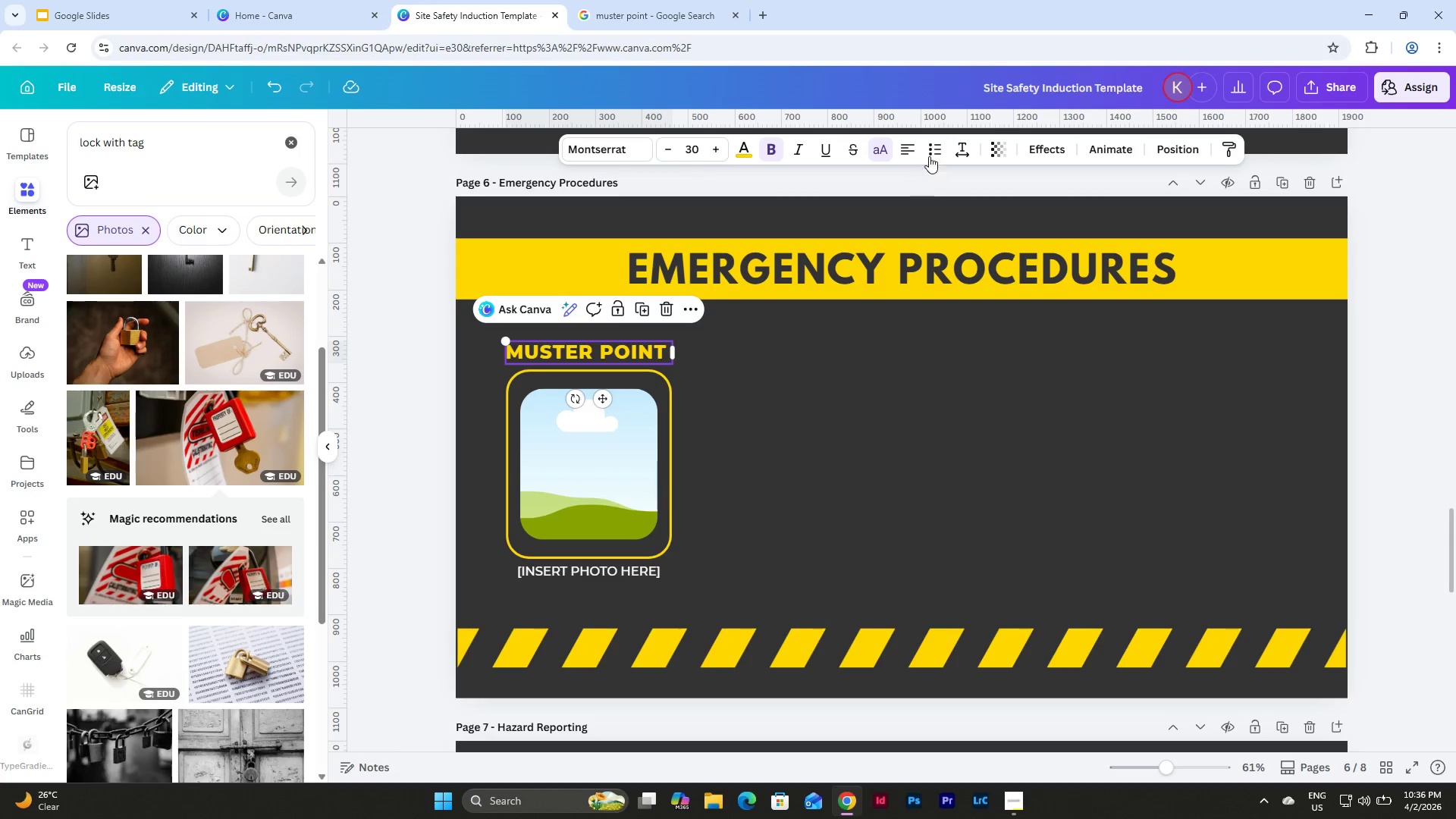 
left_click([910, 144])
 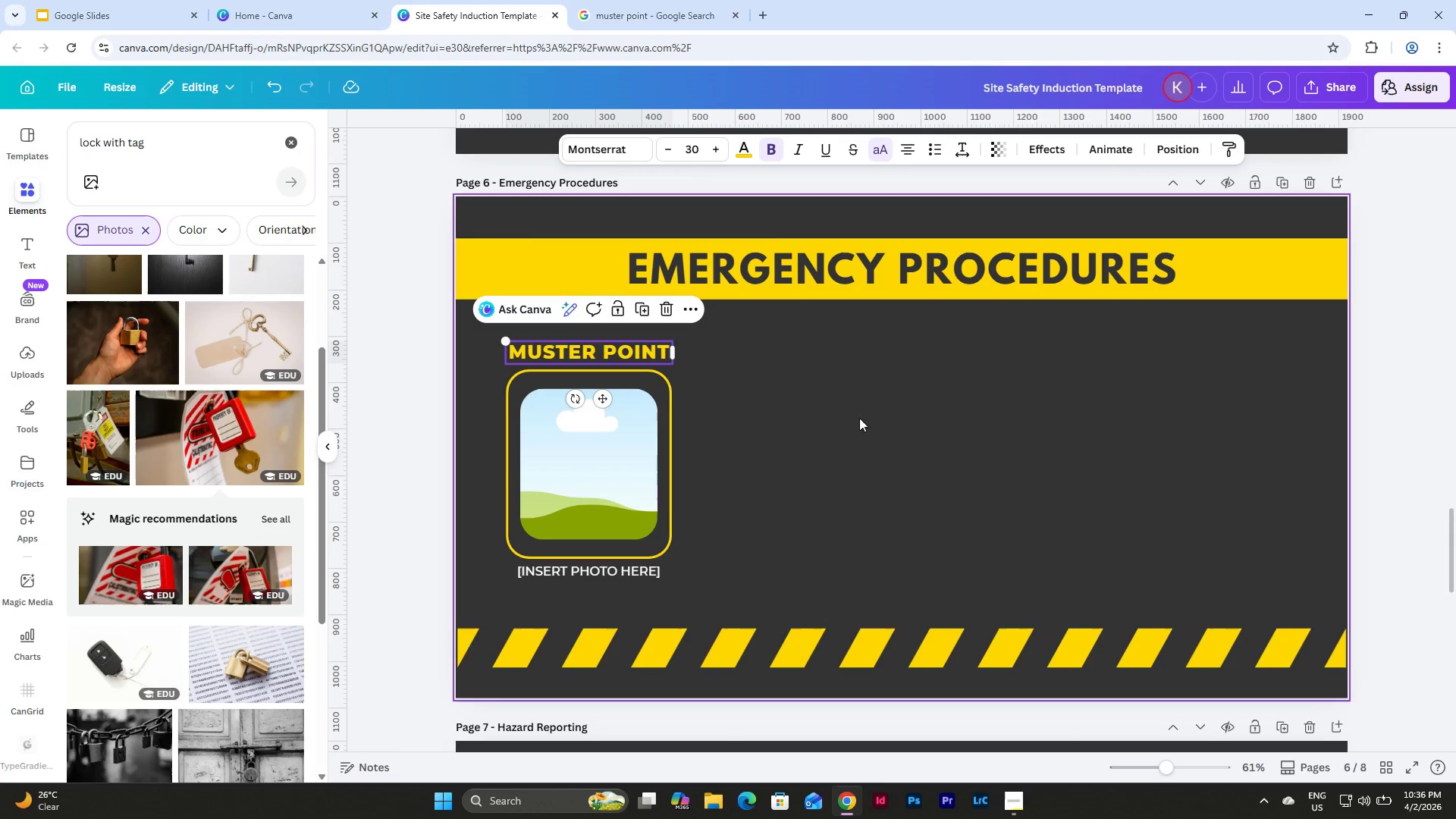 
left_click([846, 448])
 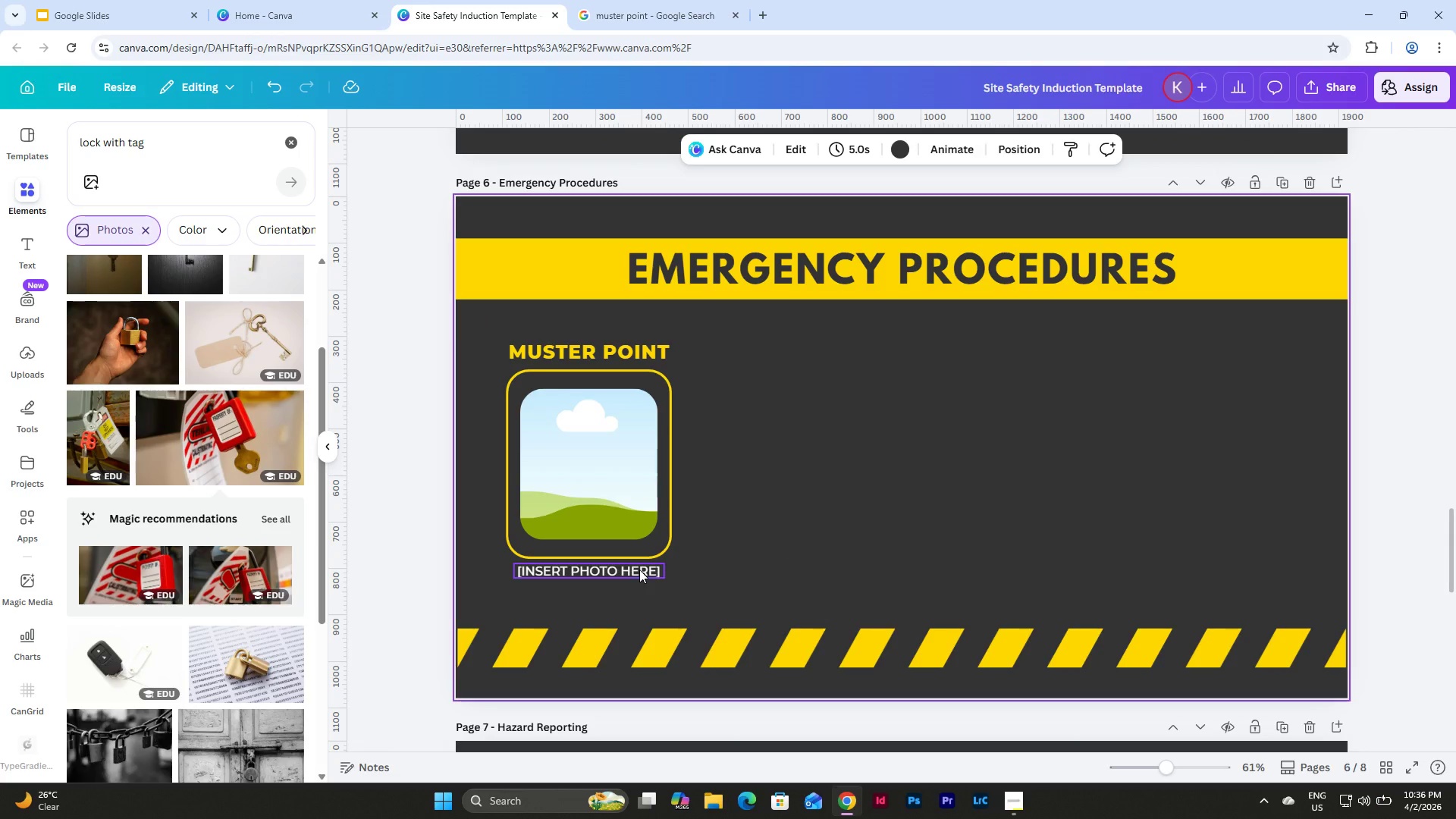 
left_click([748, 516])
 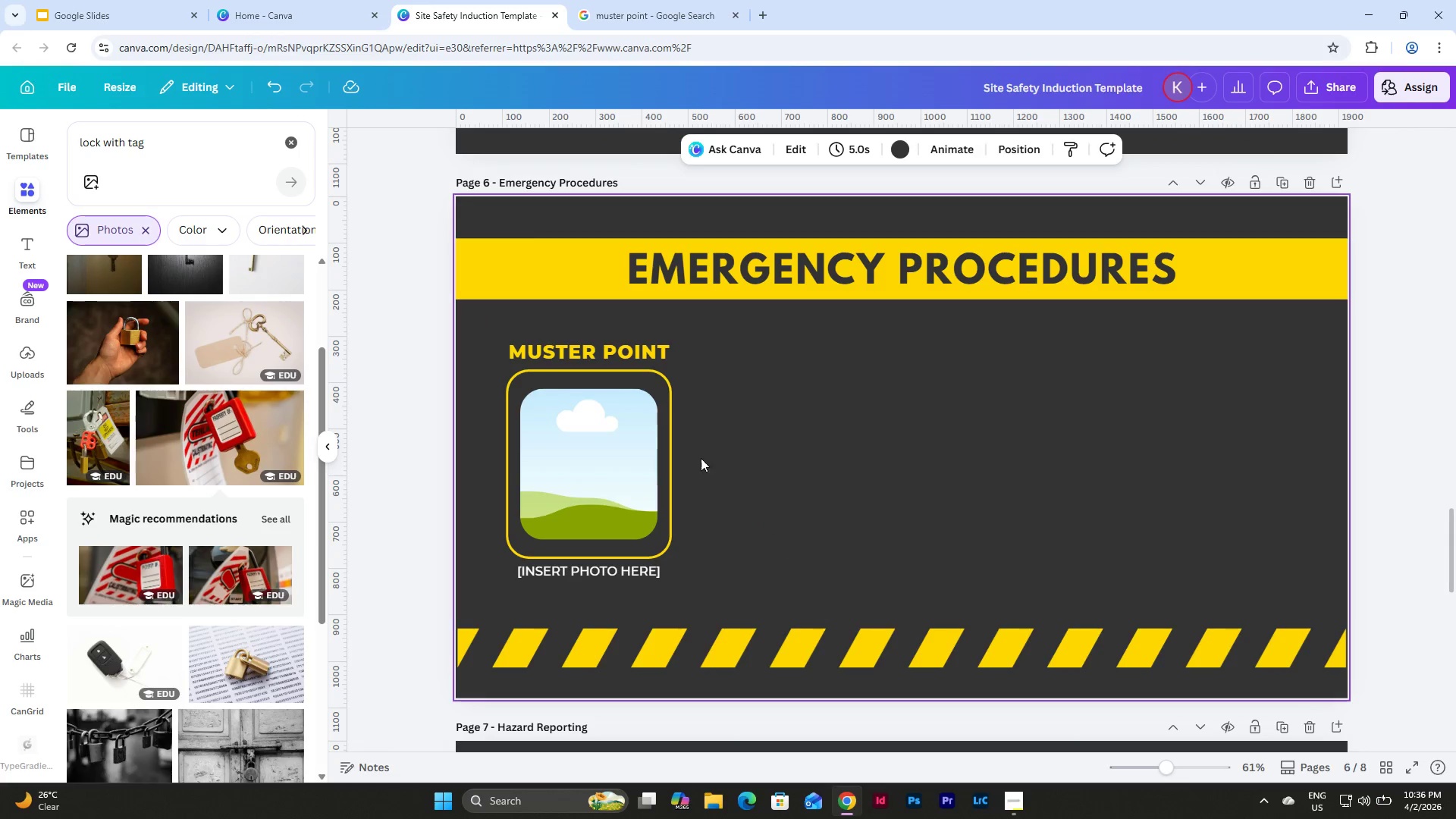 
left_click([570, 344])
 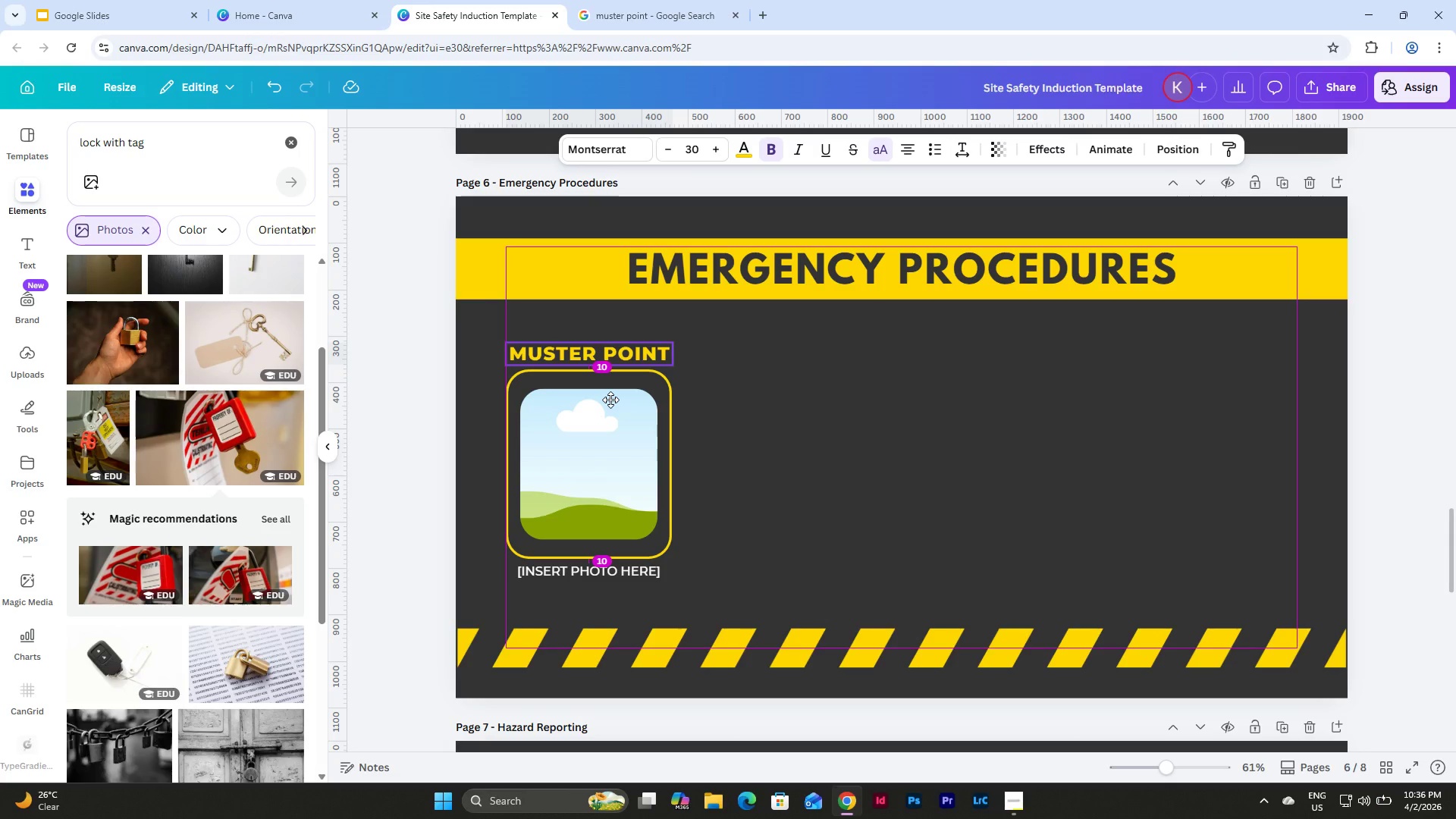 
left_click([792, 417])
 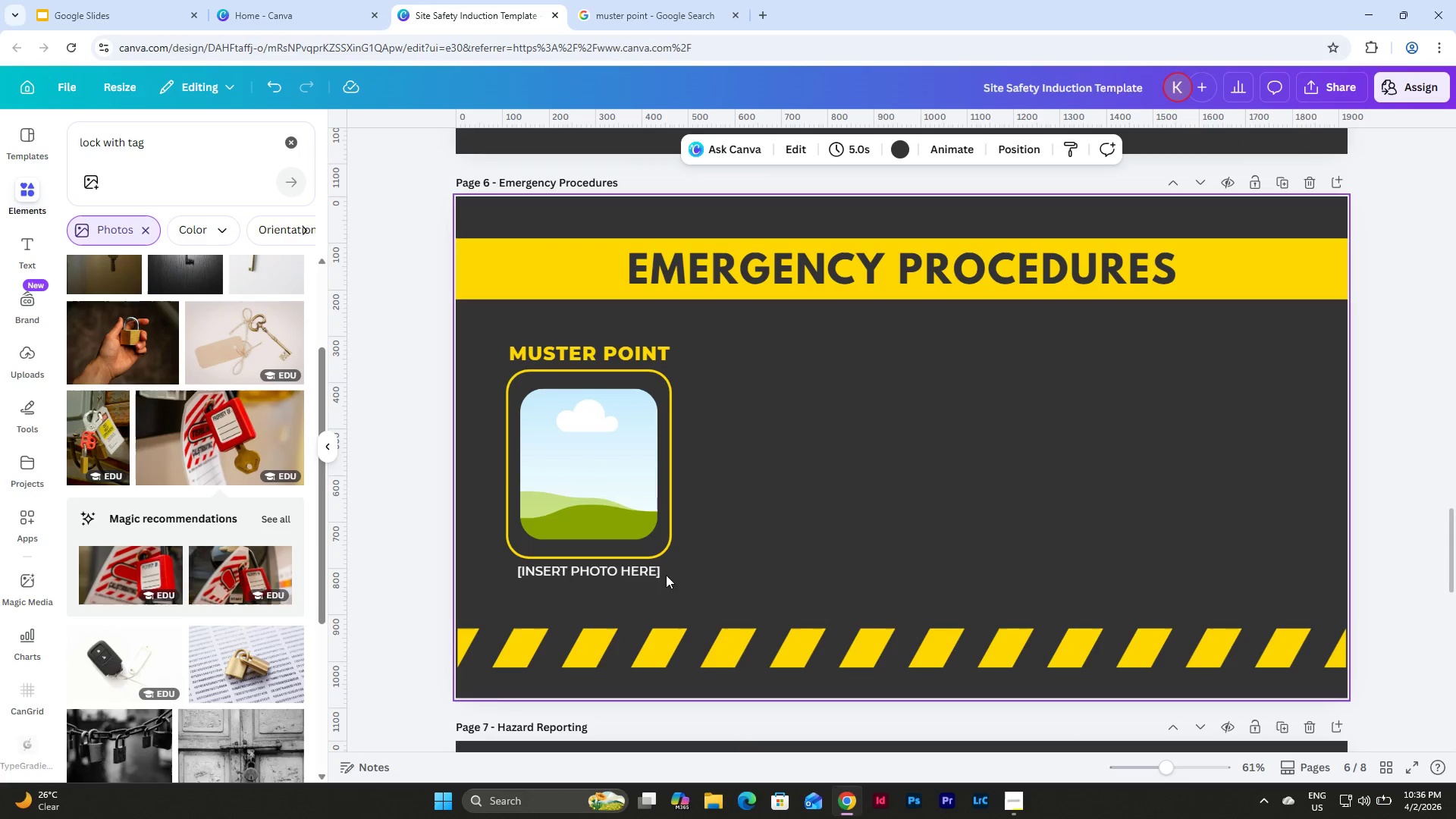 
wait(5.8)
 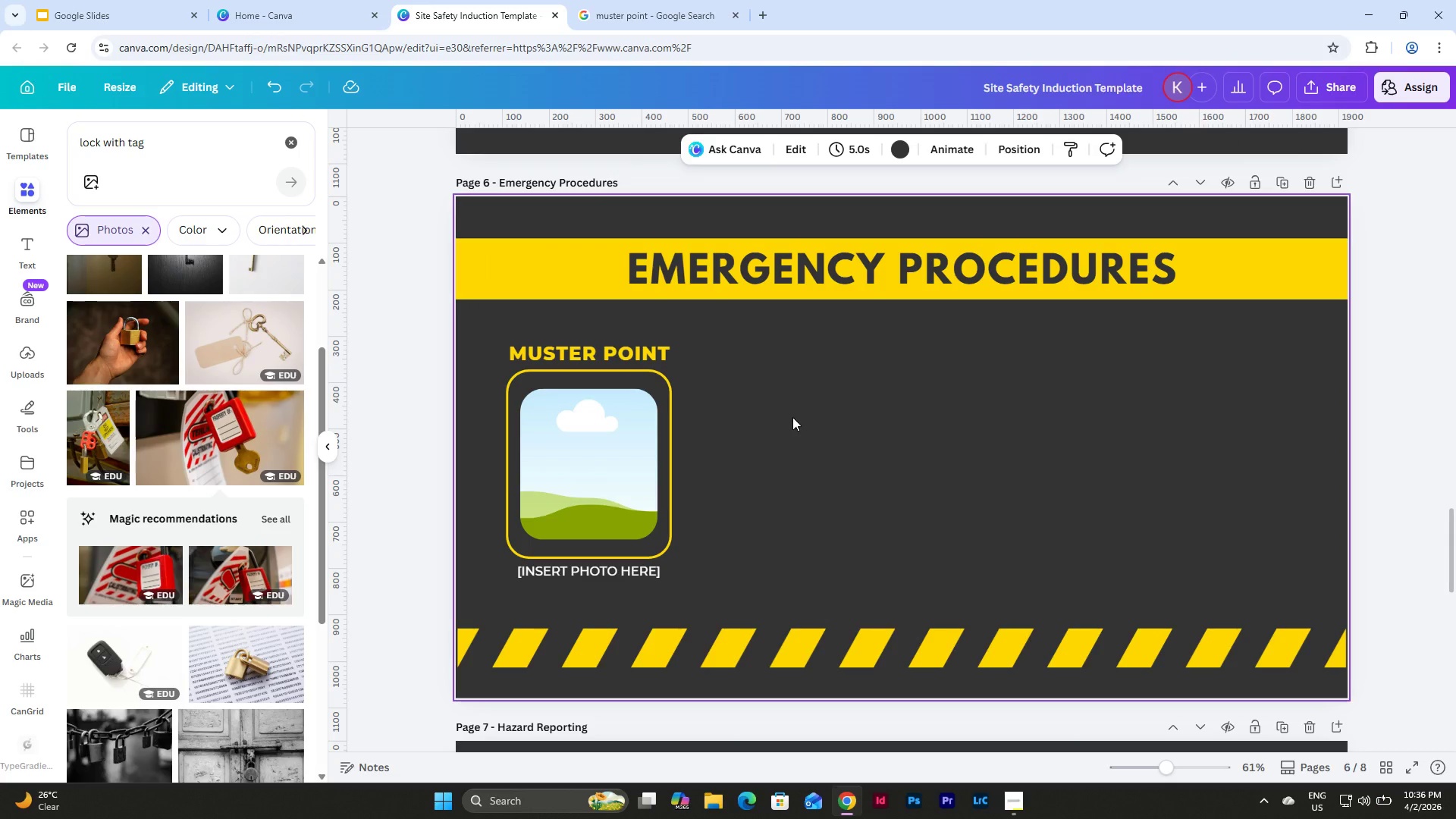 
left_click([595, 570])
 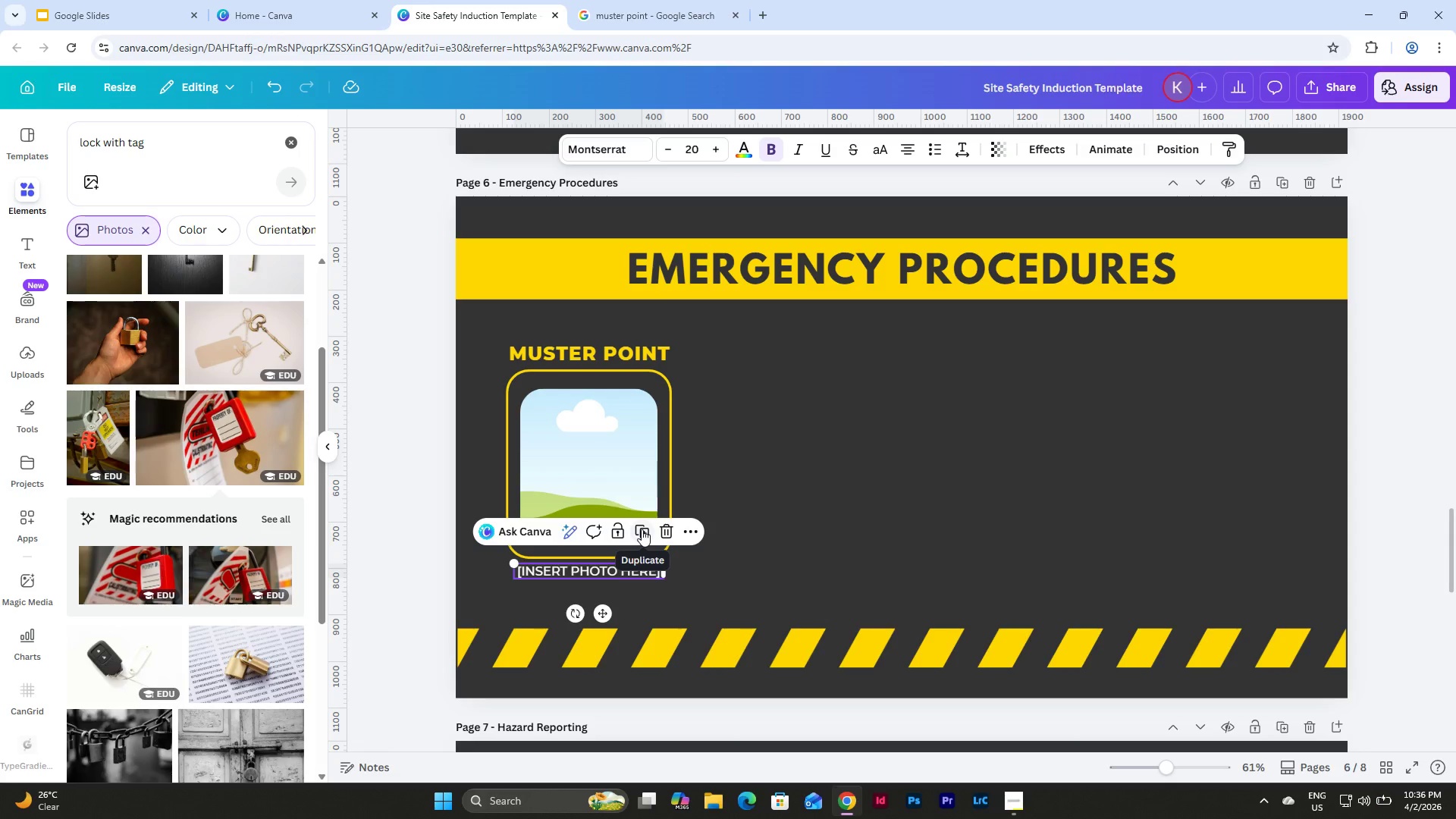 
left_click([642, 529])
 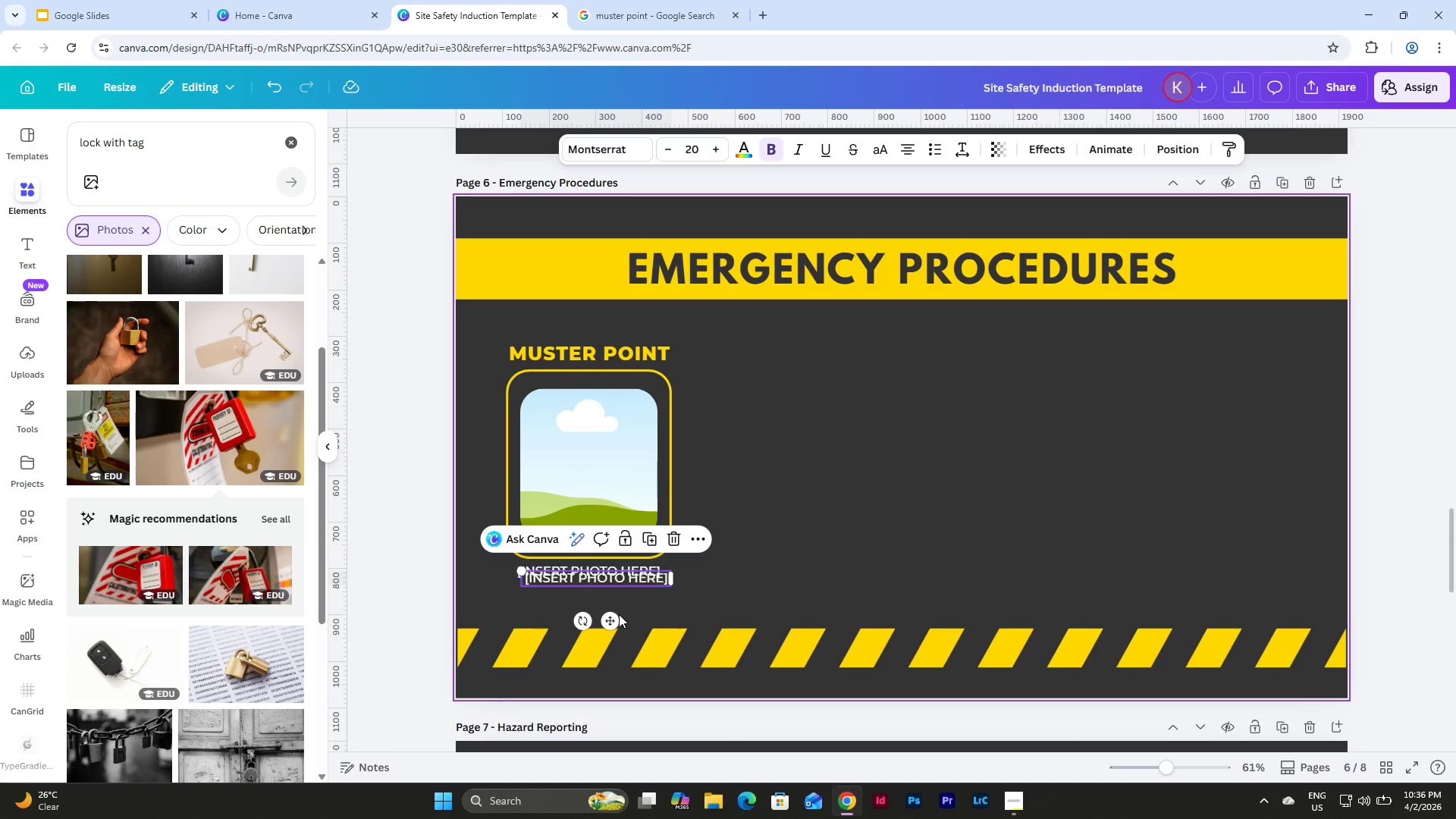 
left_click_drag(start_coordinate=[610, 620], to_coordinate=[607, 639])
 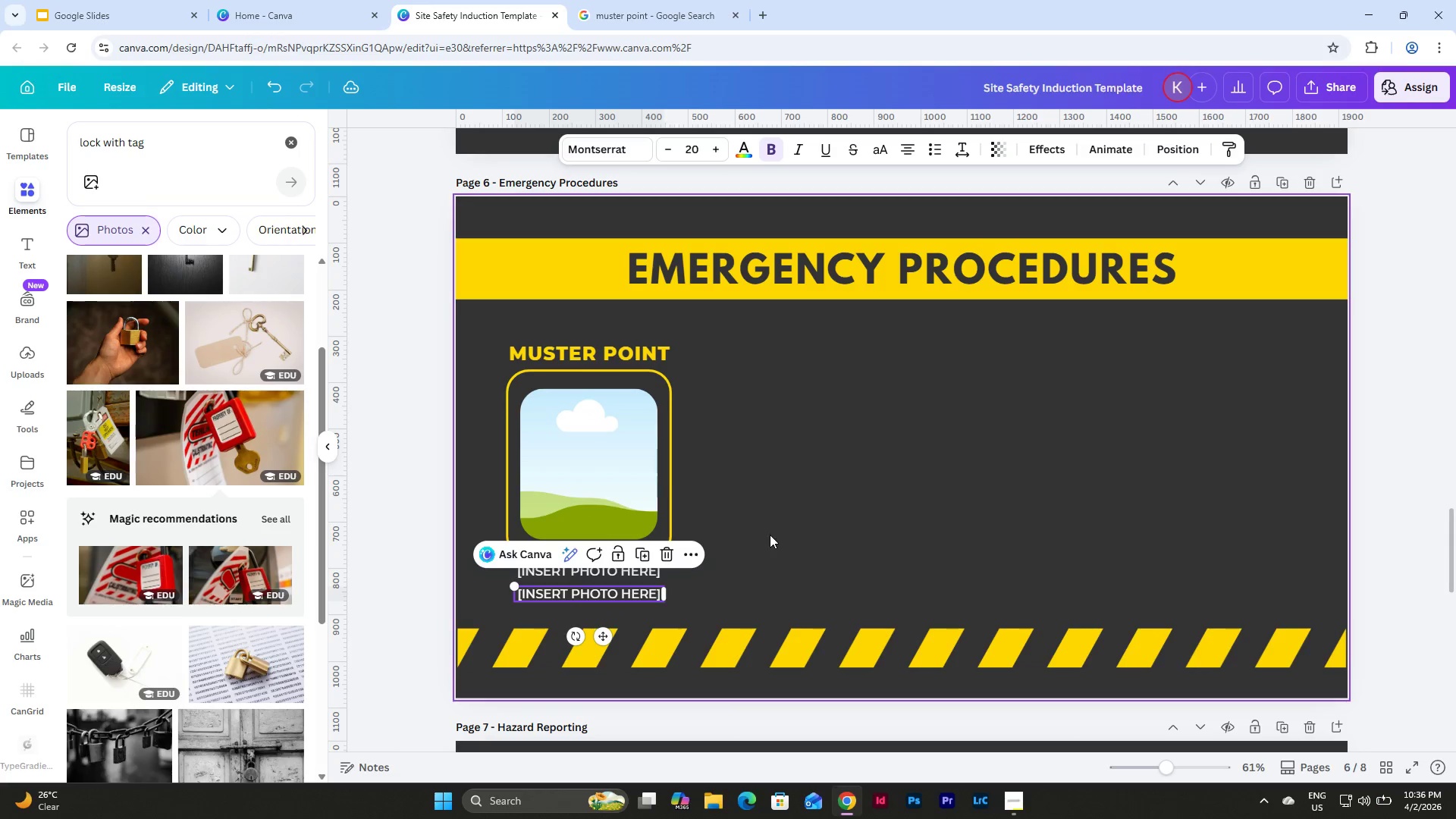 
left_click([777, 528])
 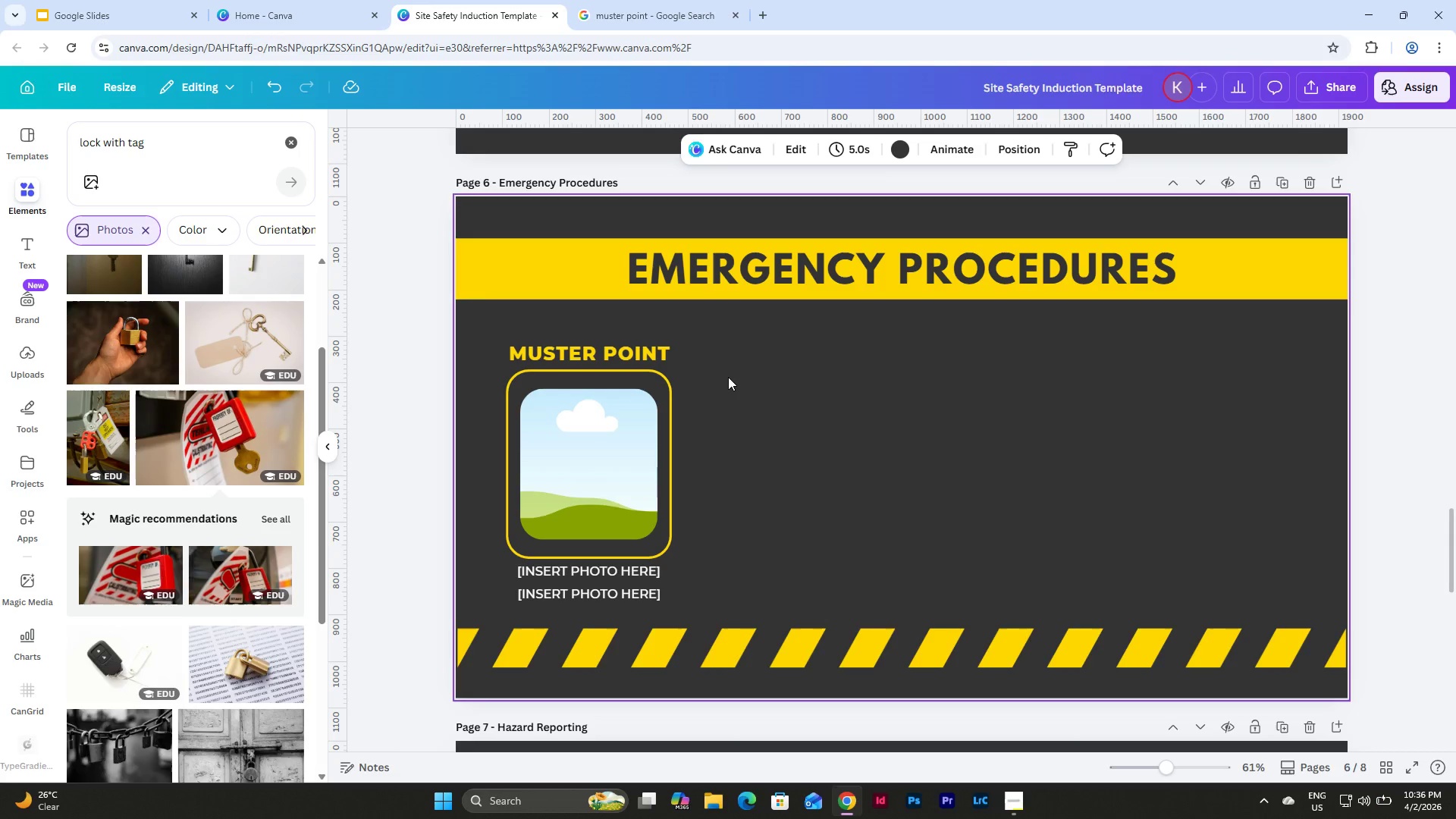 
wait(5.47)
 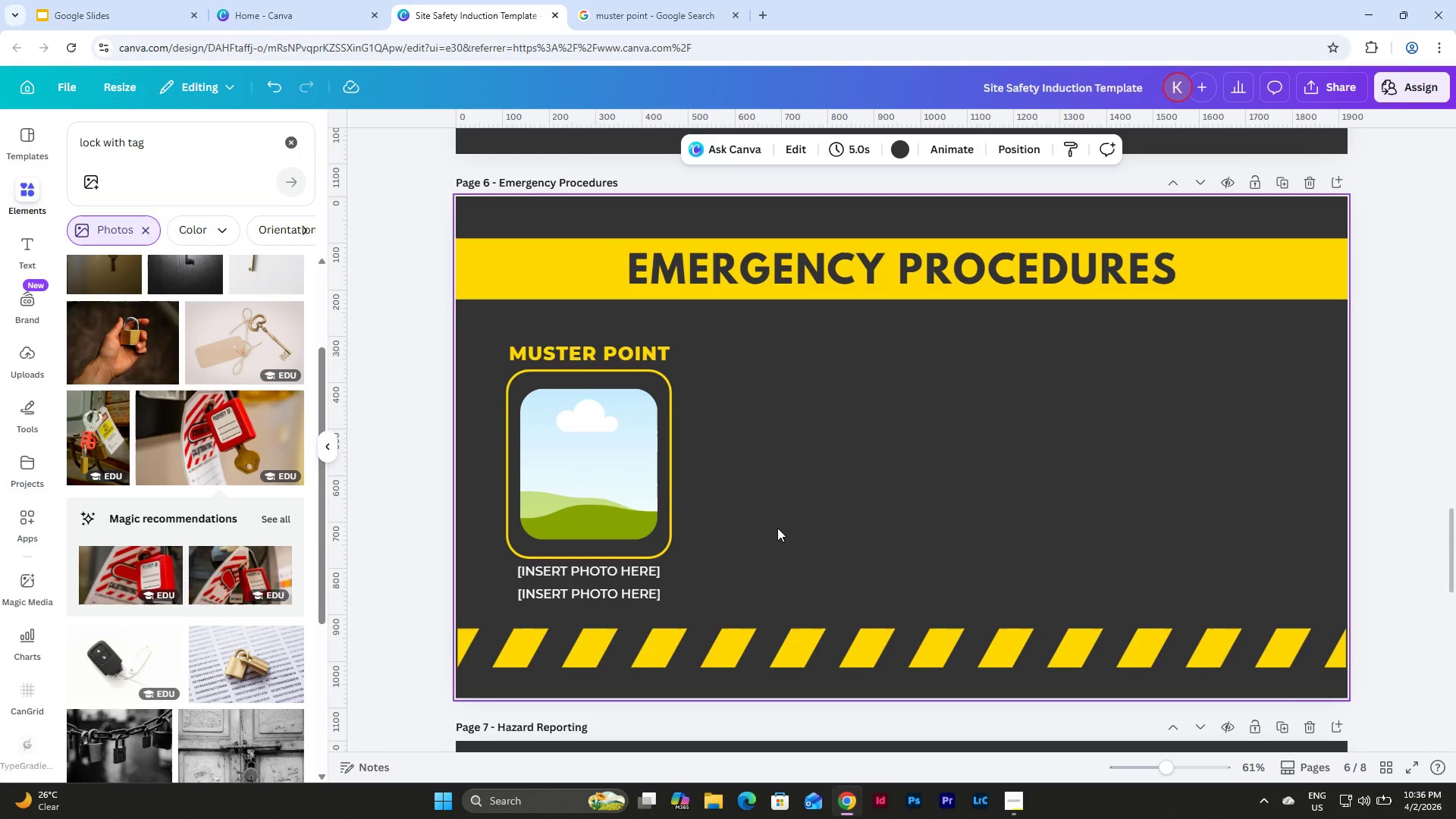 
scroll: coordinate [877, 538], scroll_direction: up, amount: 29.0
 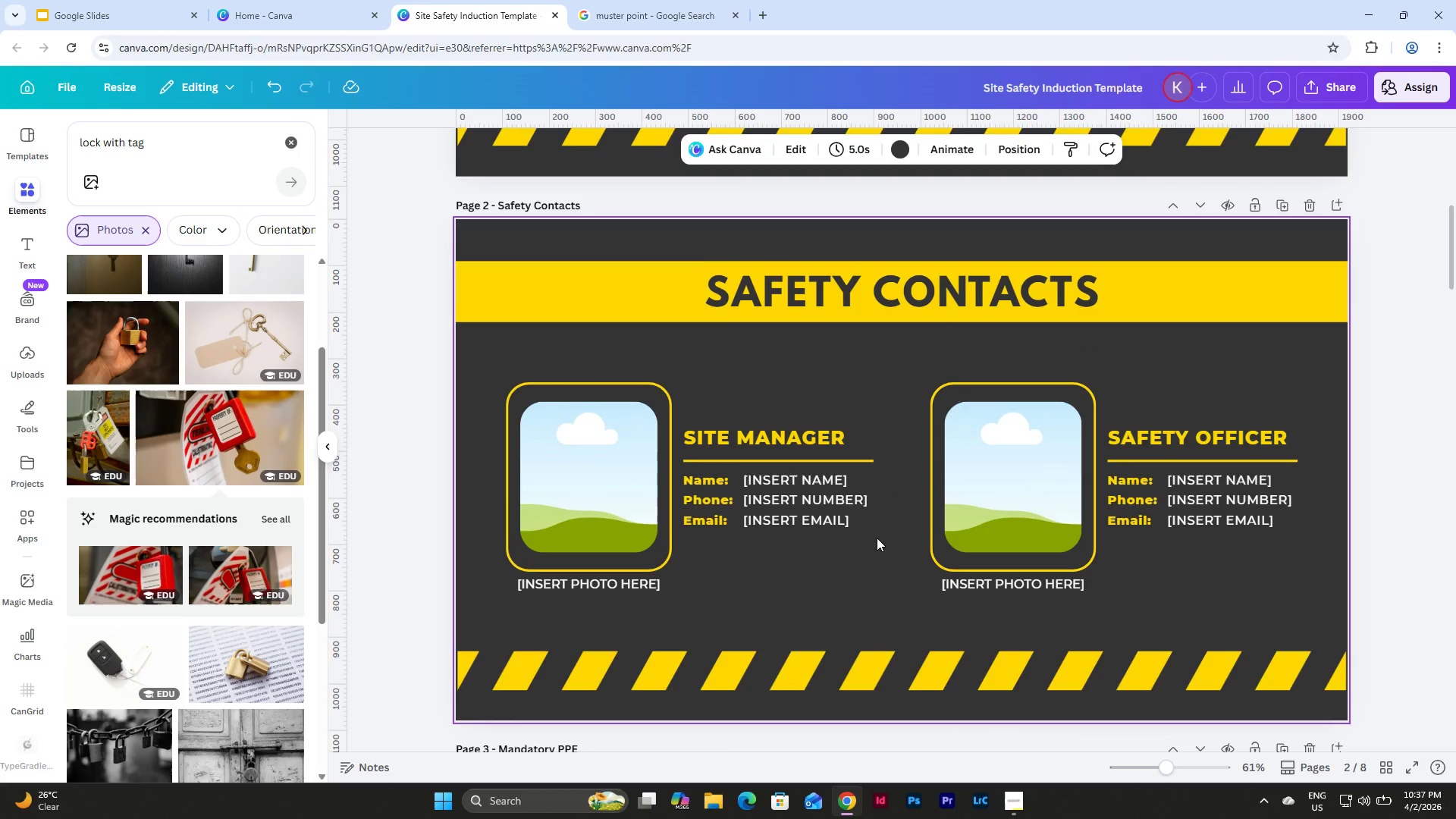 
scroll: coordinate [877, 538], scroll_direction: down, amount: 32.0
 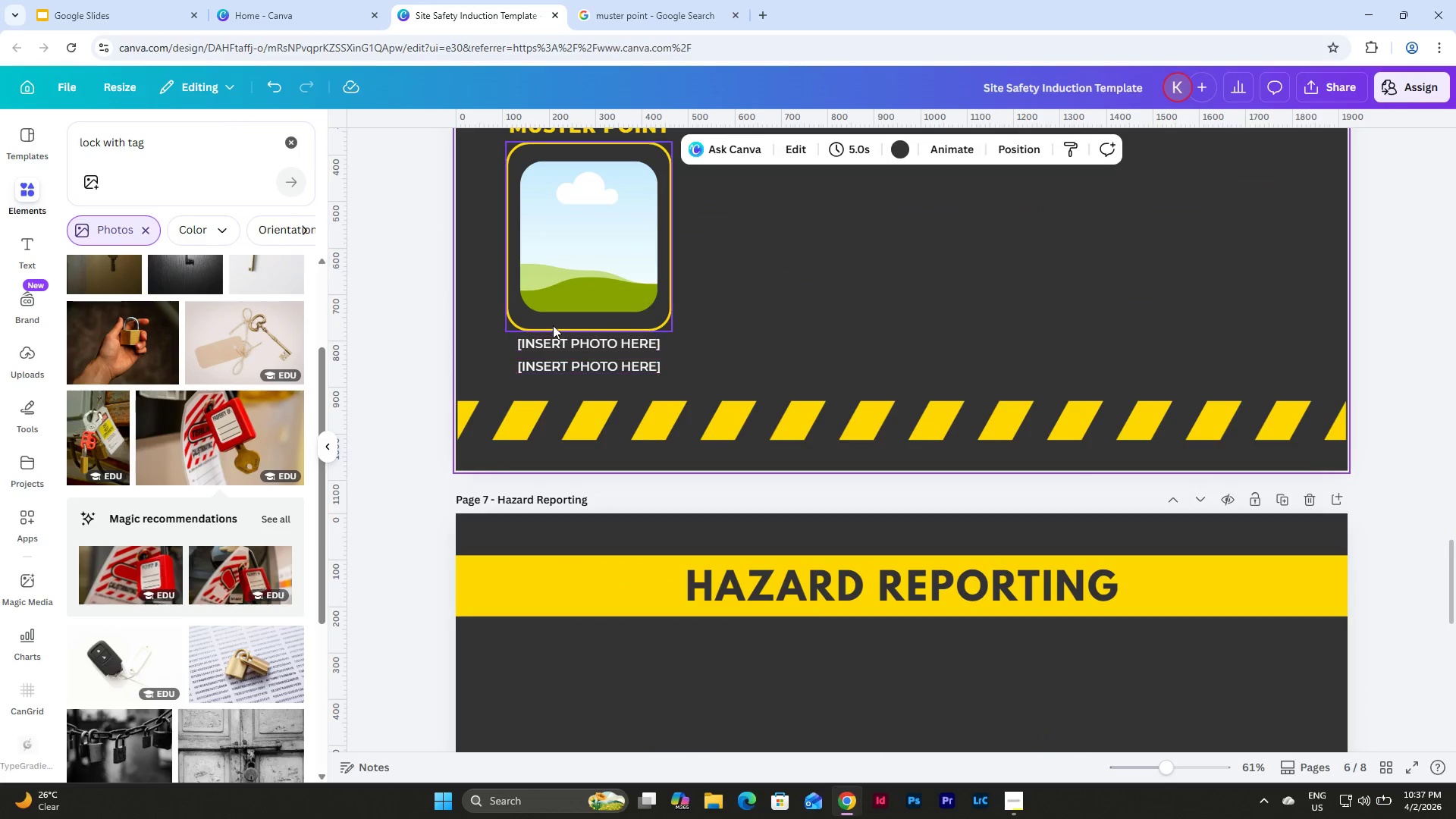 
scroll: coordinate [553, 325], scroll_direction: up, amount: 3.0
 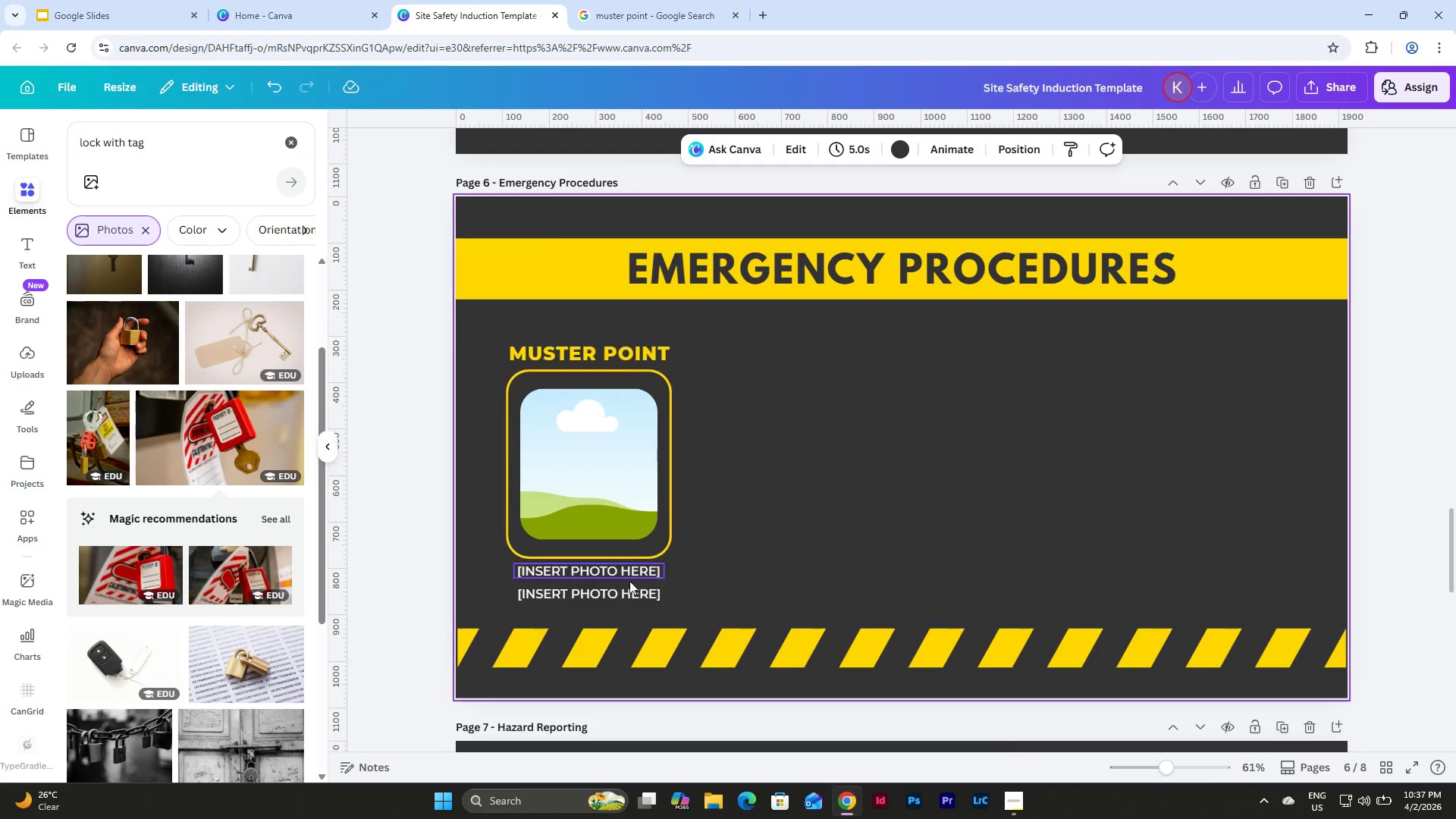 
left_click([620, 601])
 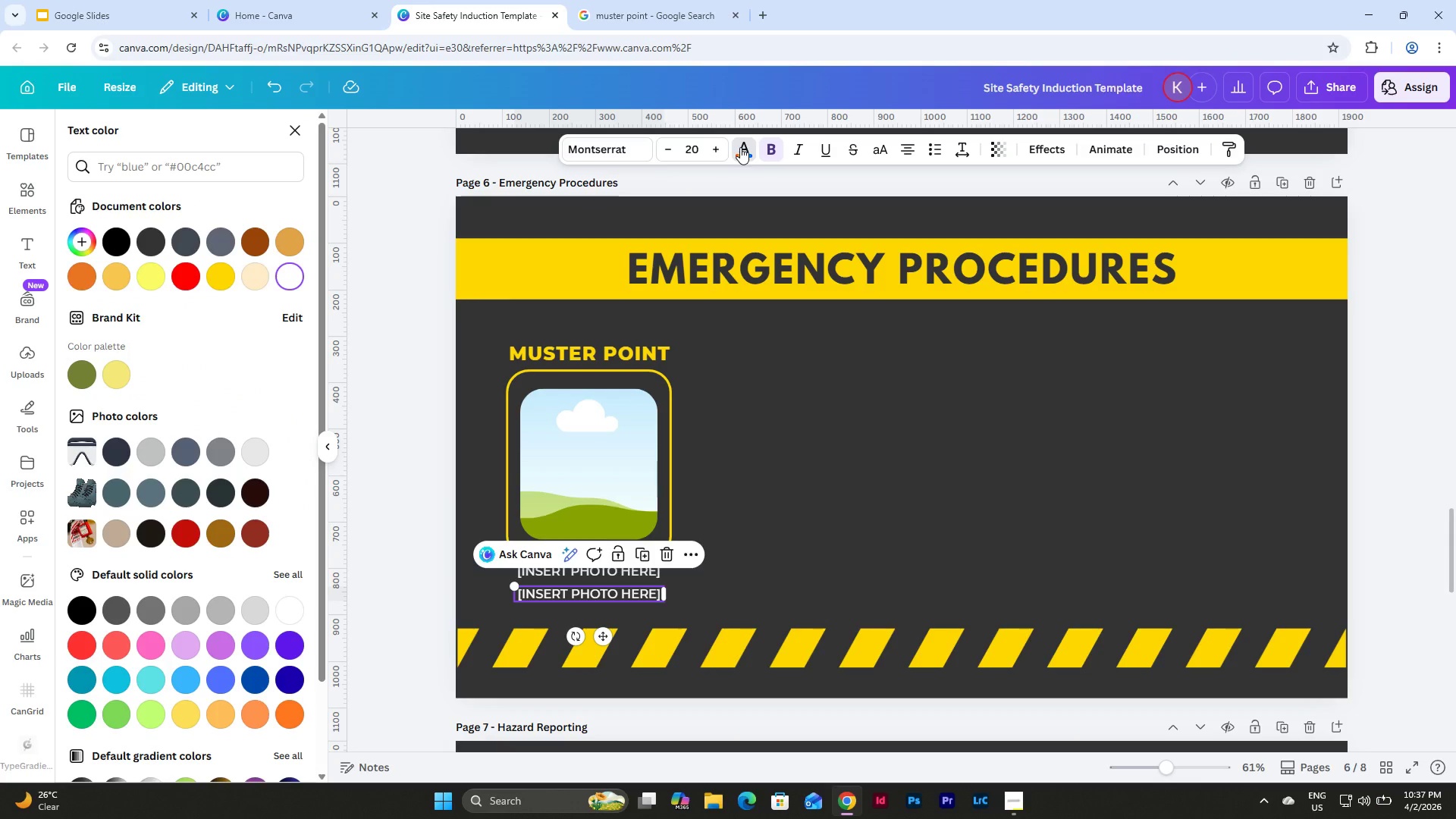 
left_click([224, 275])
 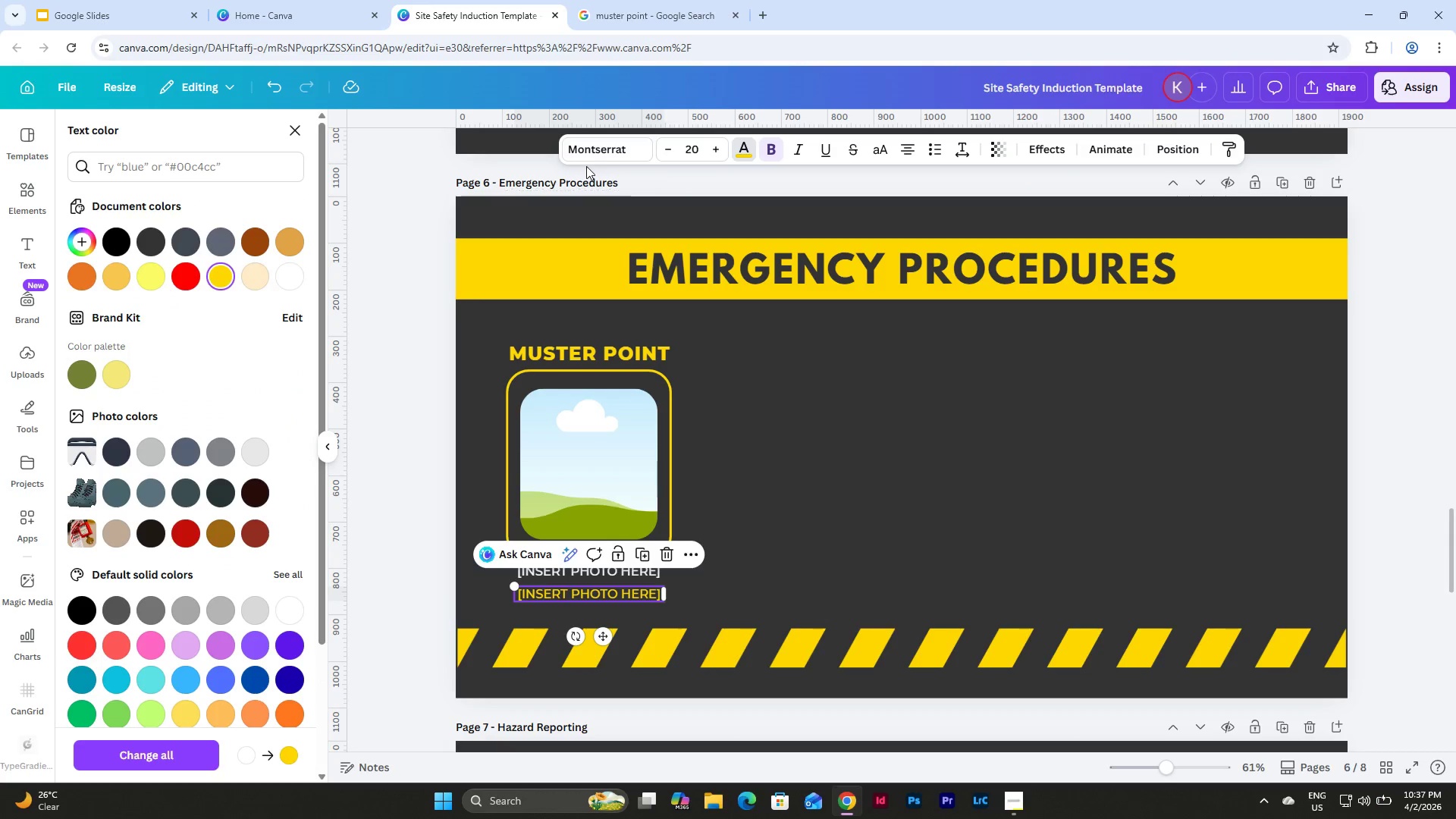 
left_click([618, 146])
 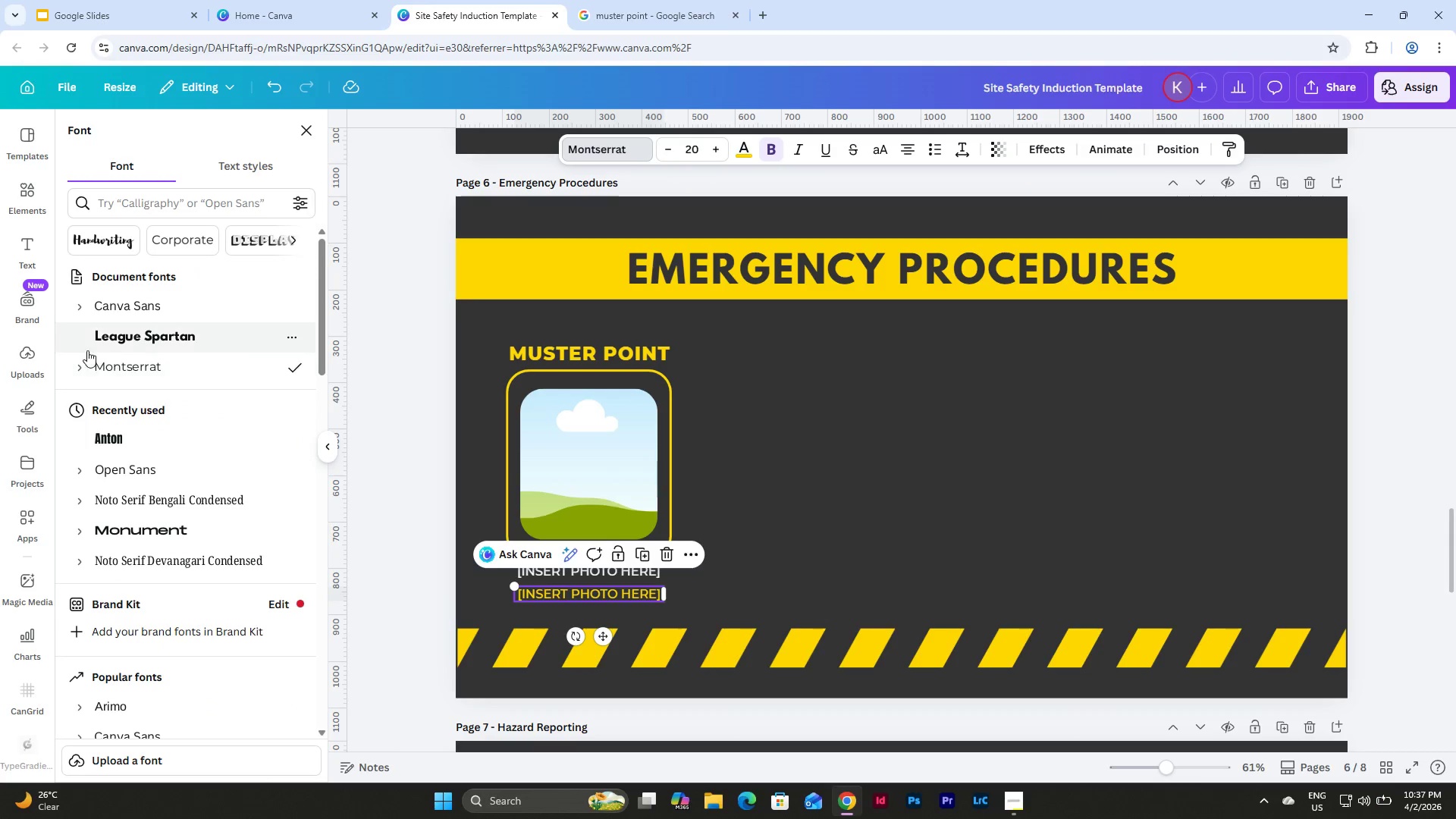 
left_click([75, 372])
 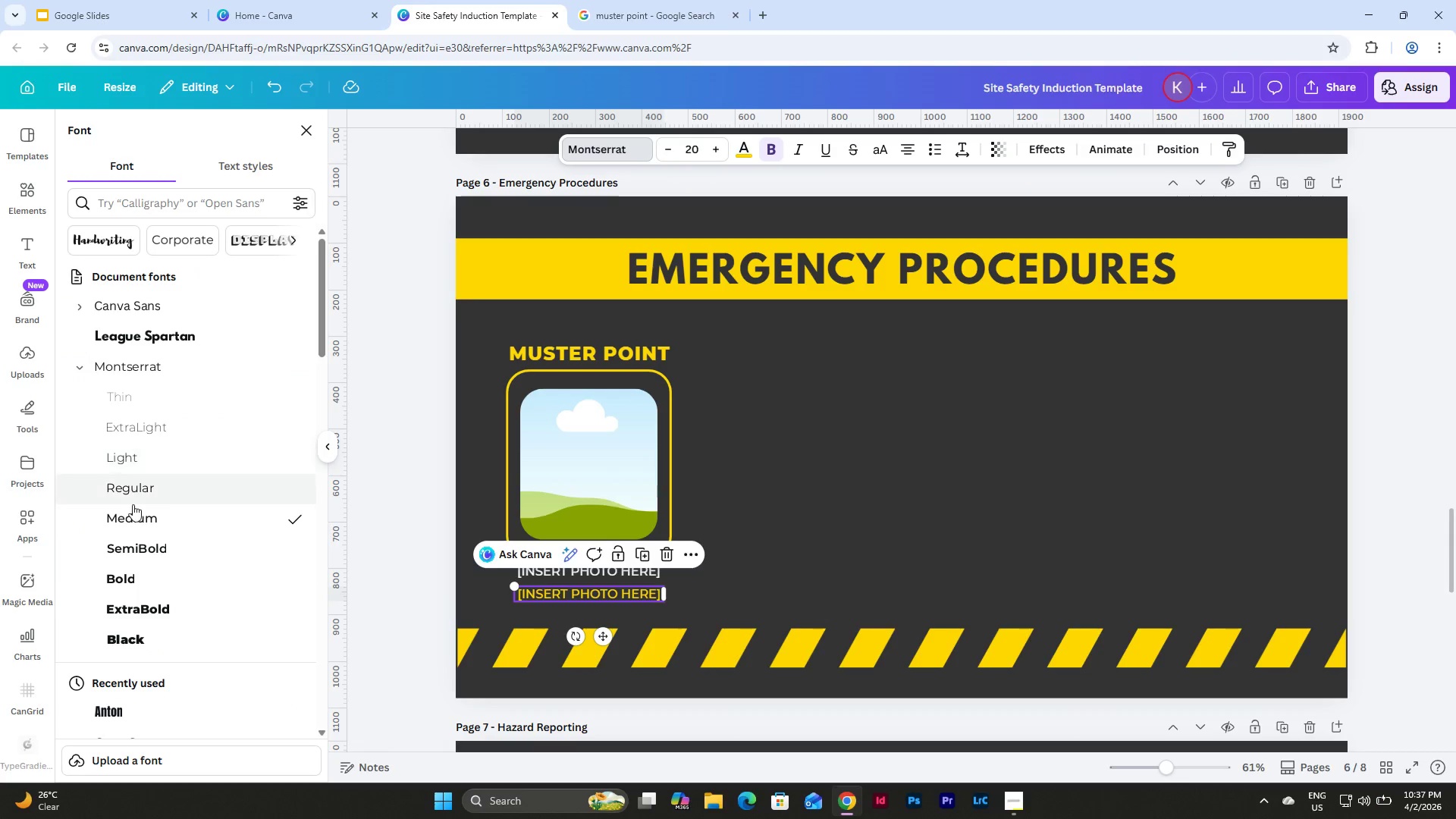 
left_click([138, 576])
 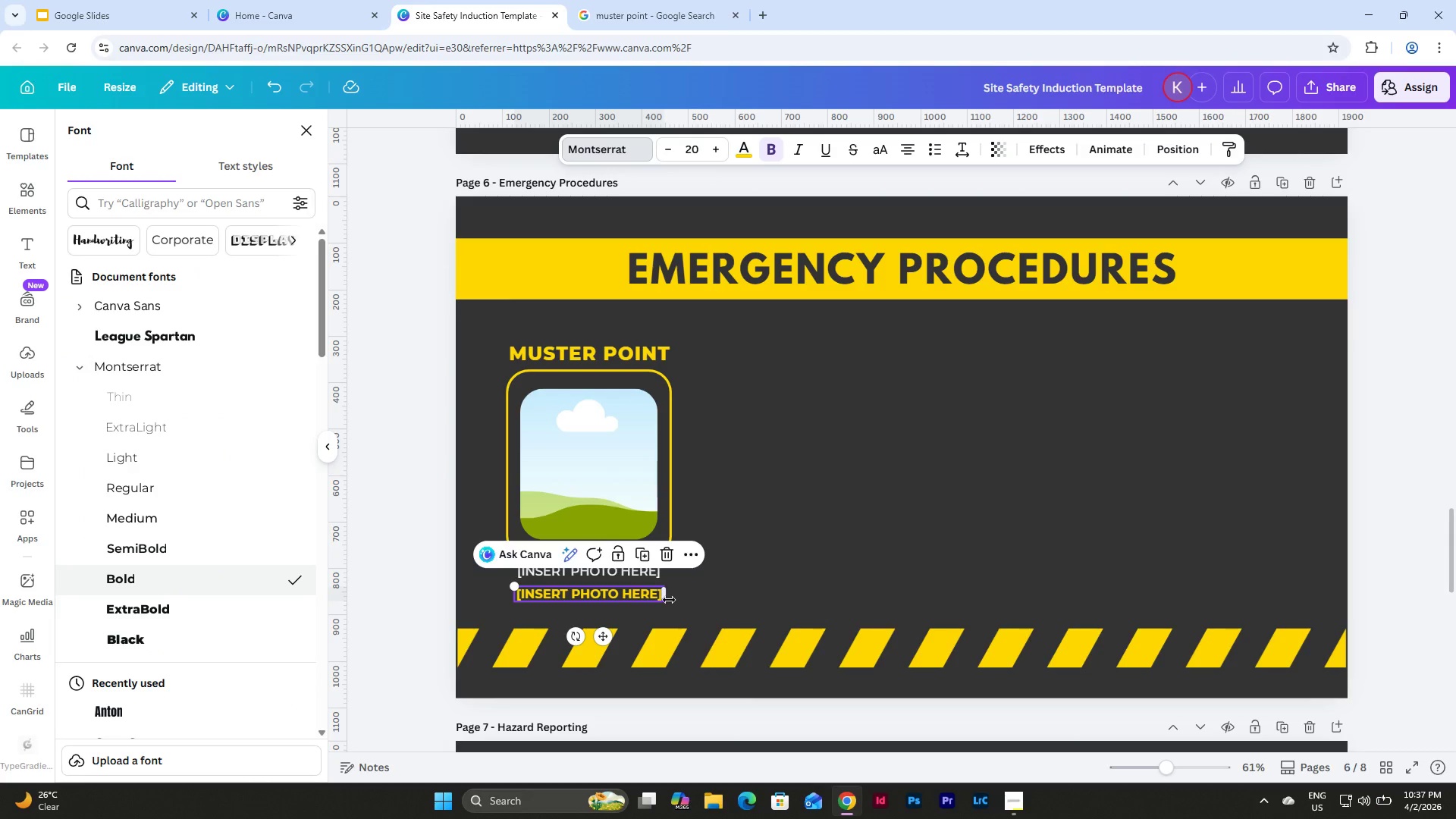 
left_click_drag(start_coordinate=[669, 600], to_coordinate=[674, 600])
 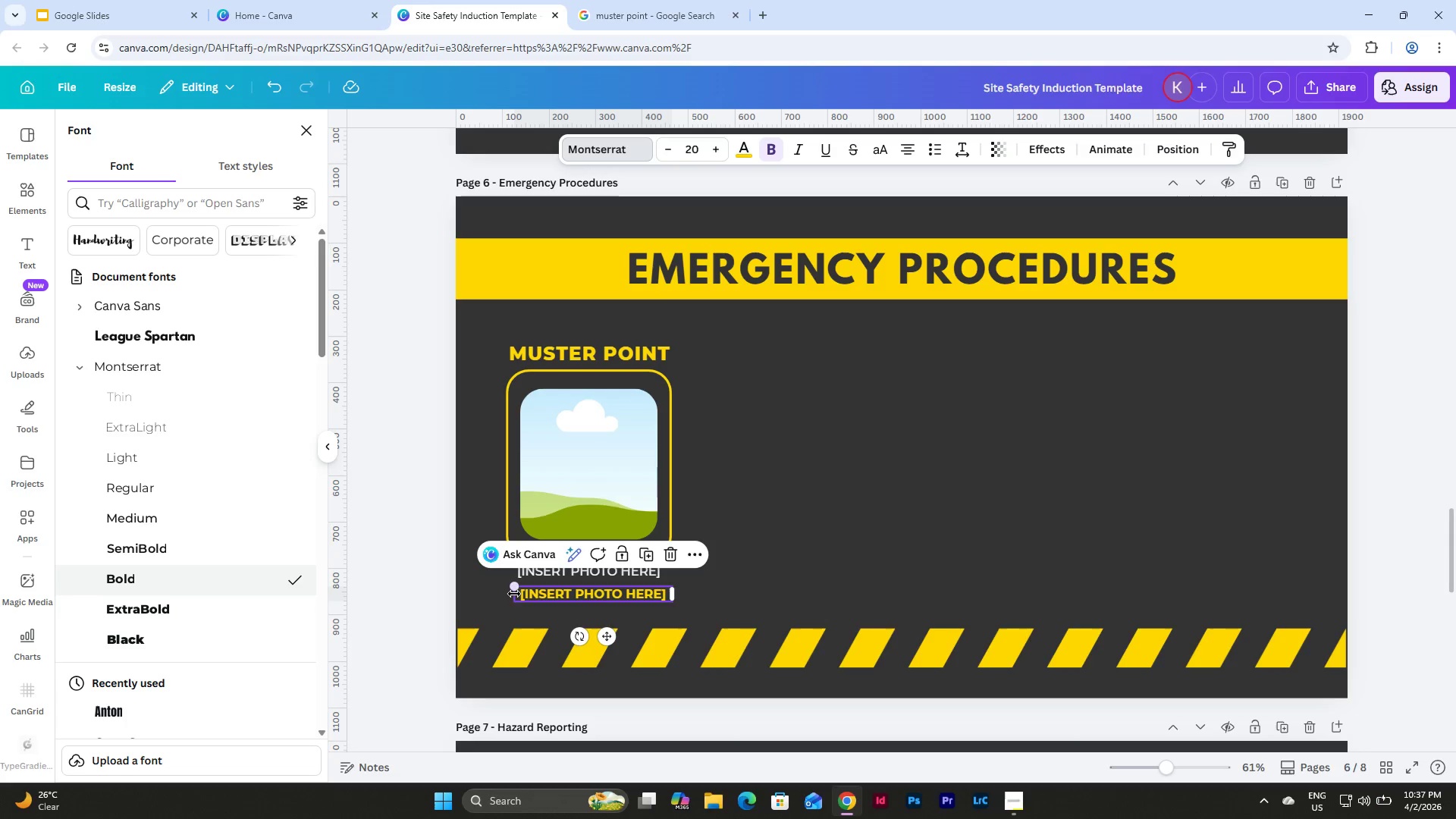 
left_click_drag(start_coordinate=[513, 598], to_coordinate=[506, 598])
 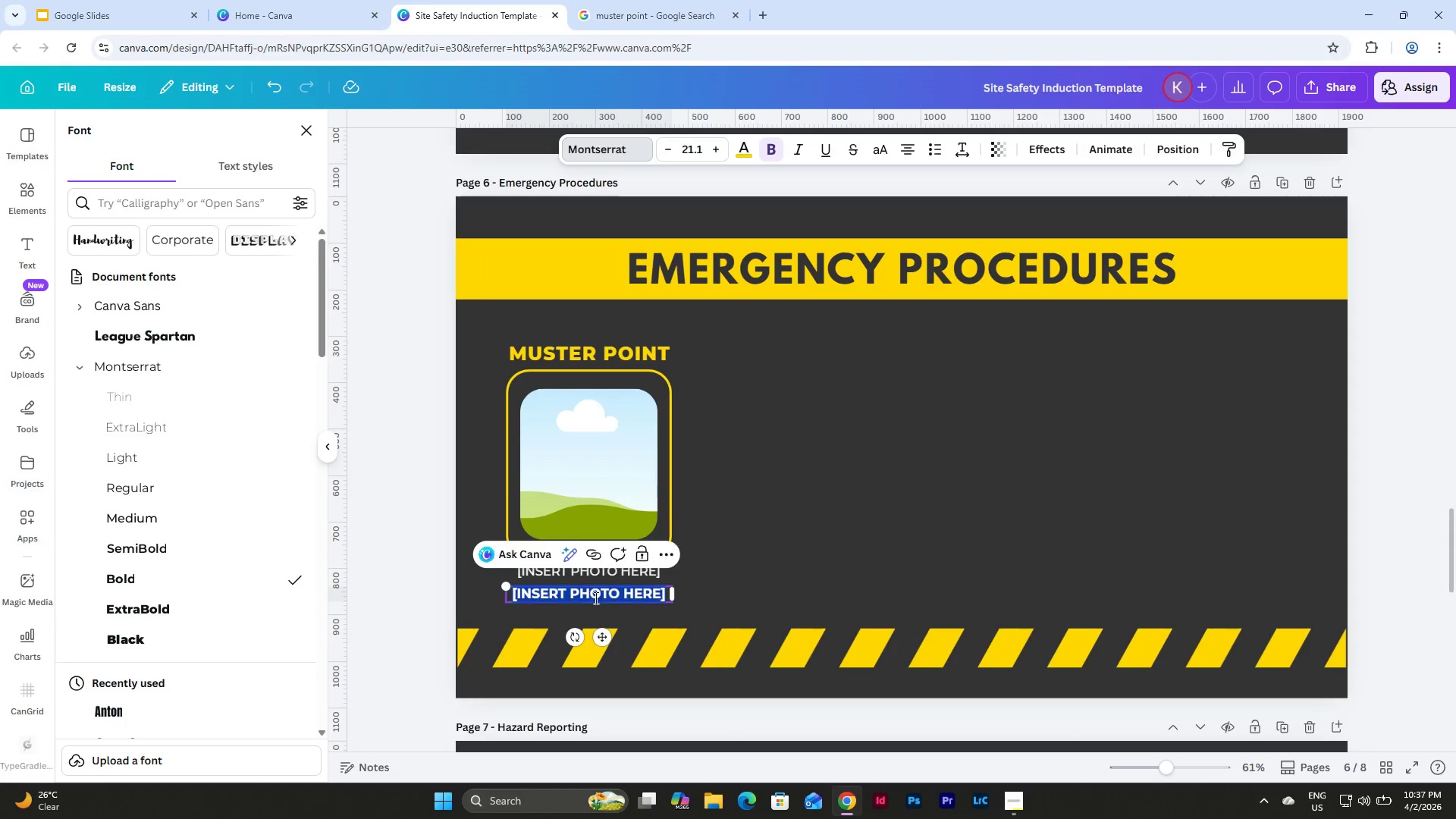 
double_click([631, 597])
 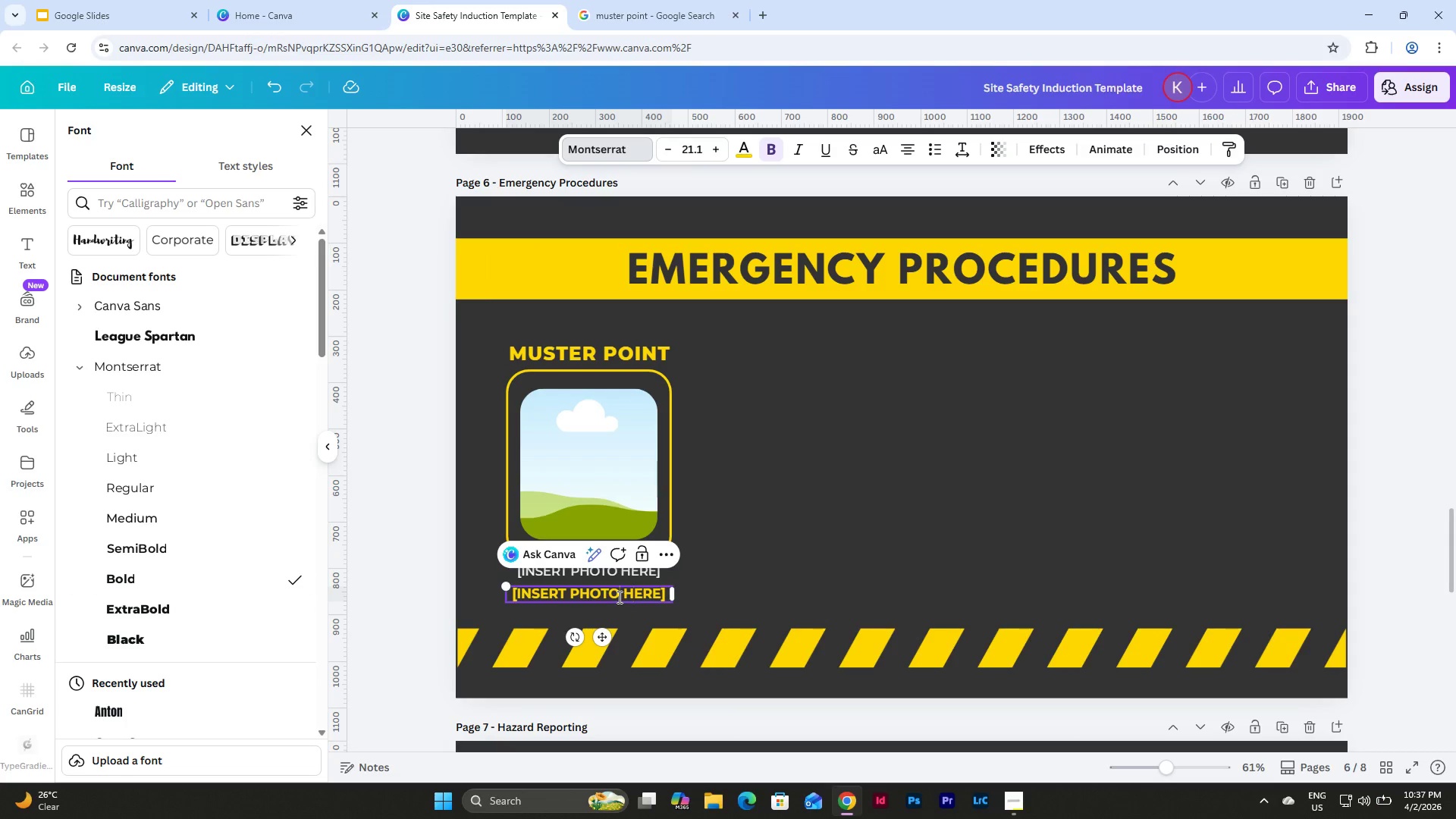 
left_click_drag(start_coordinate=[618, 597], to_coordinate=[573, 600])
 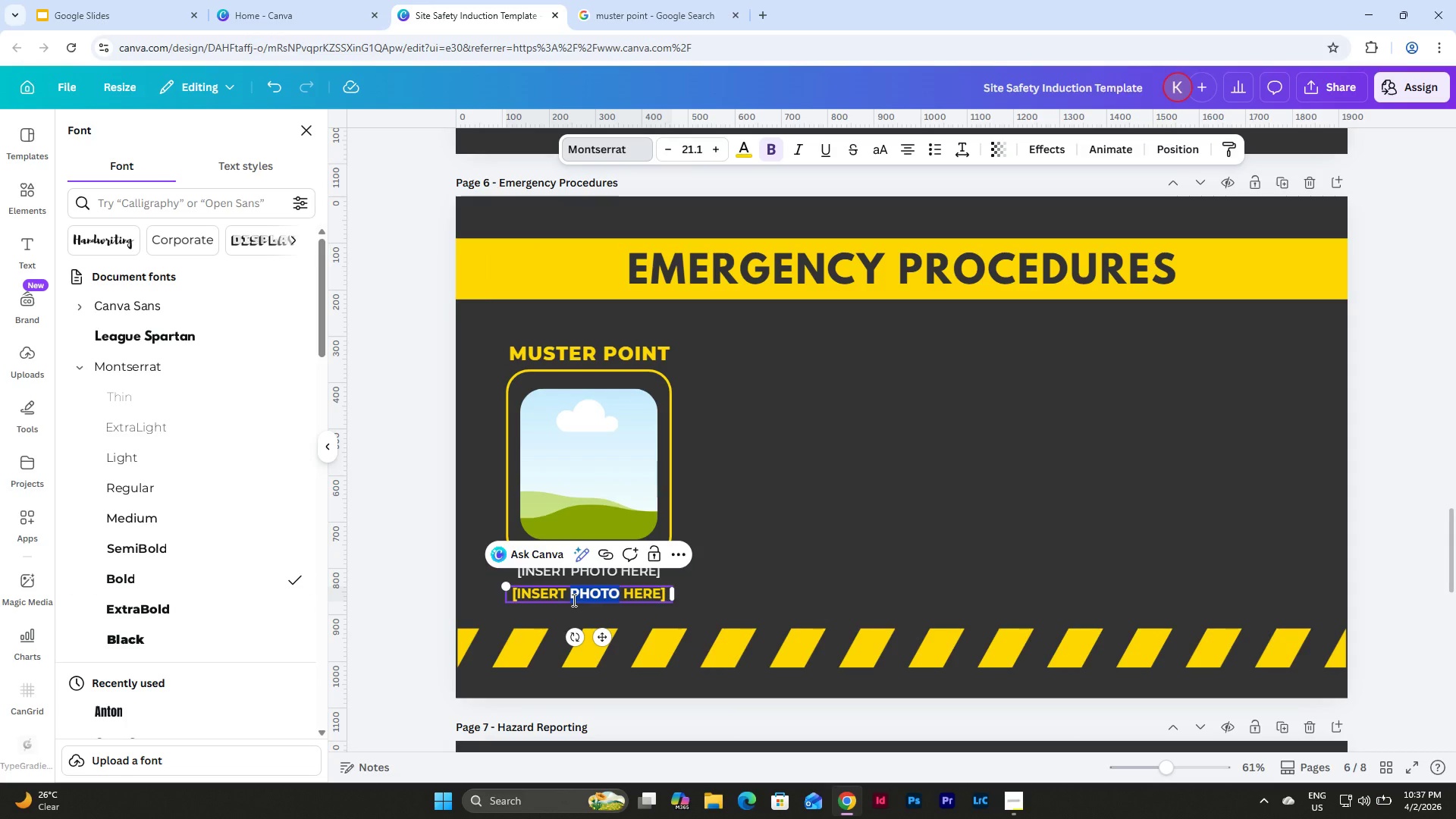 
type(LOCATION)
 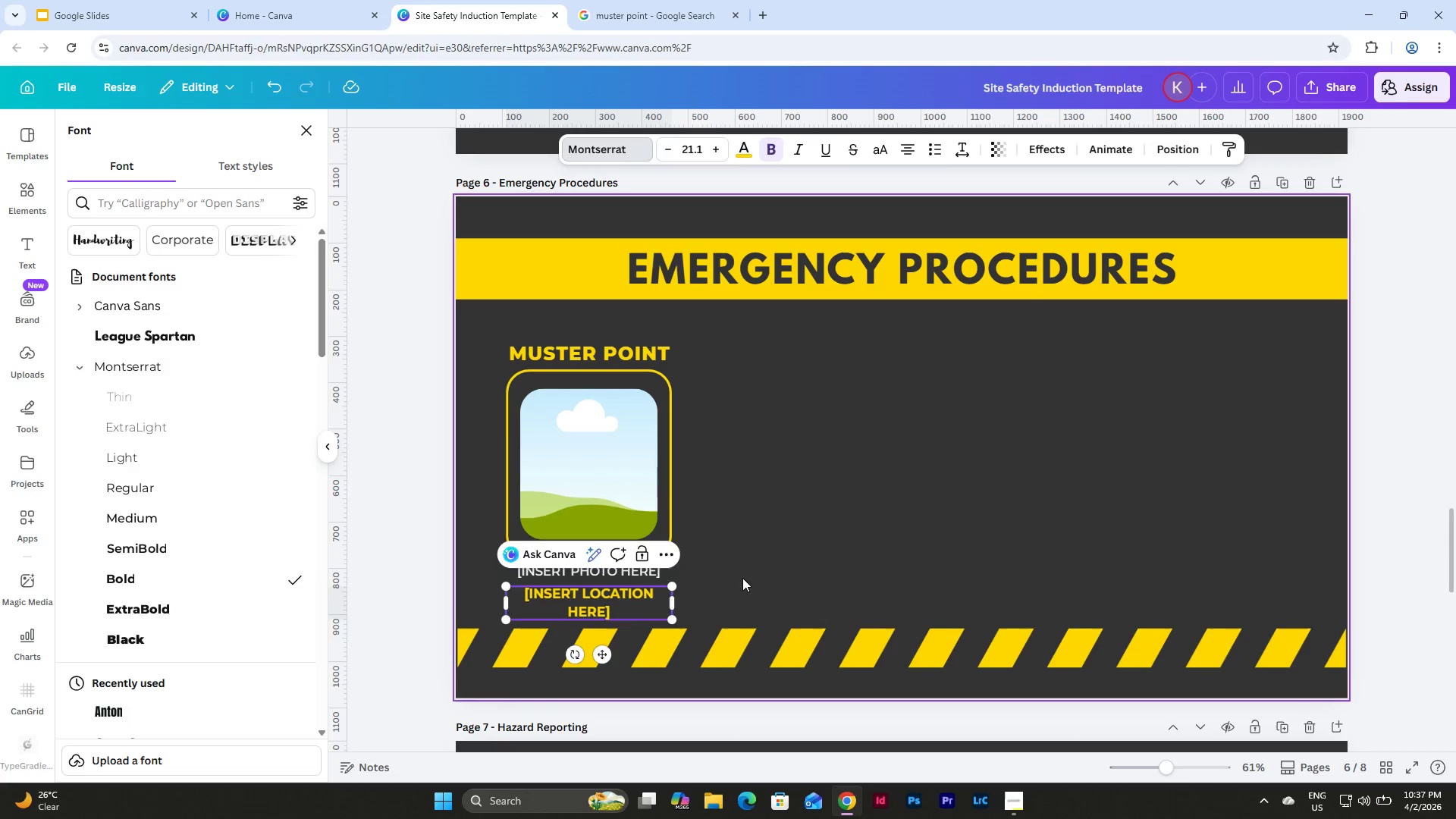 
double_click([595, 586])
 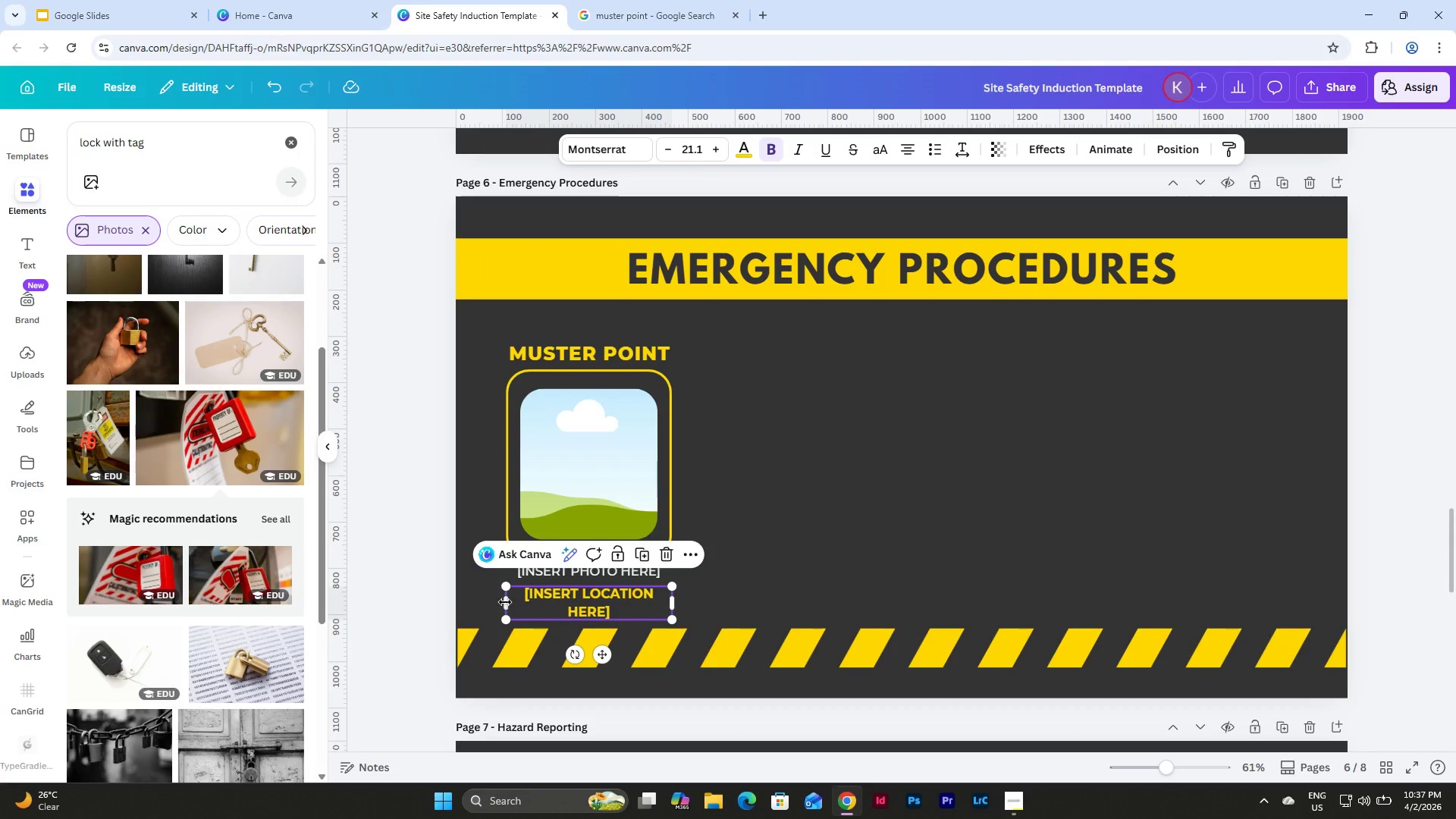 
left_click_drag(start_coordinate=[504, 602], to_coordinate=[488, 602])
 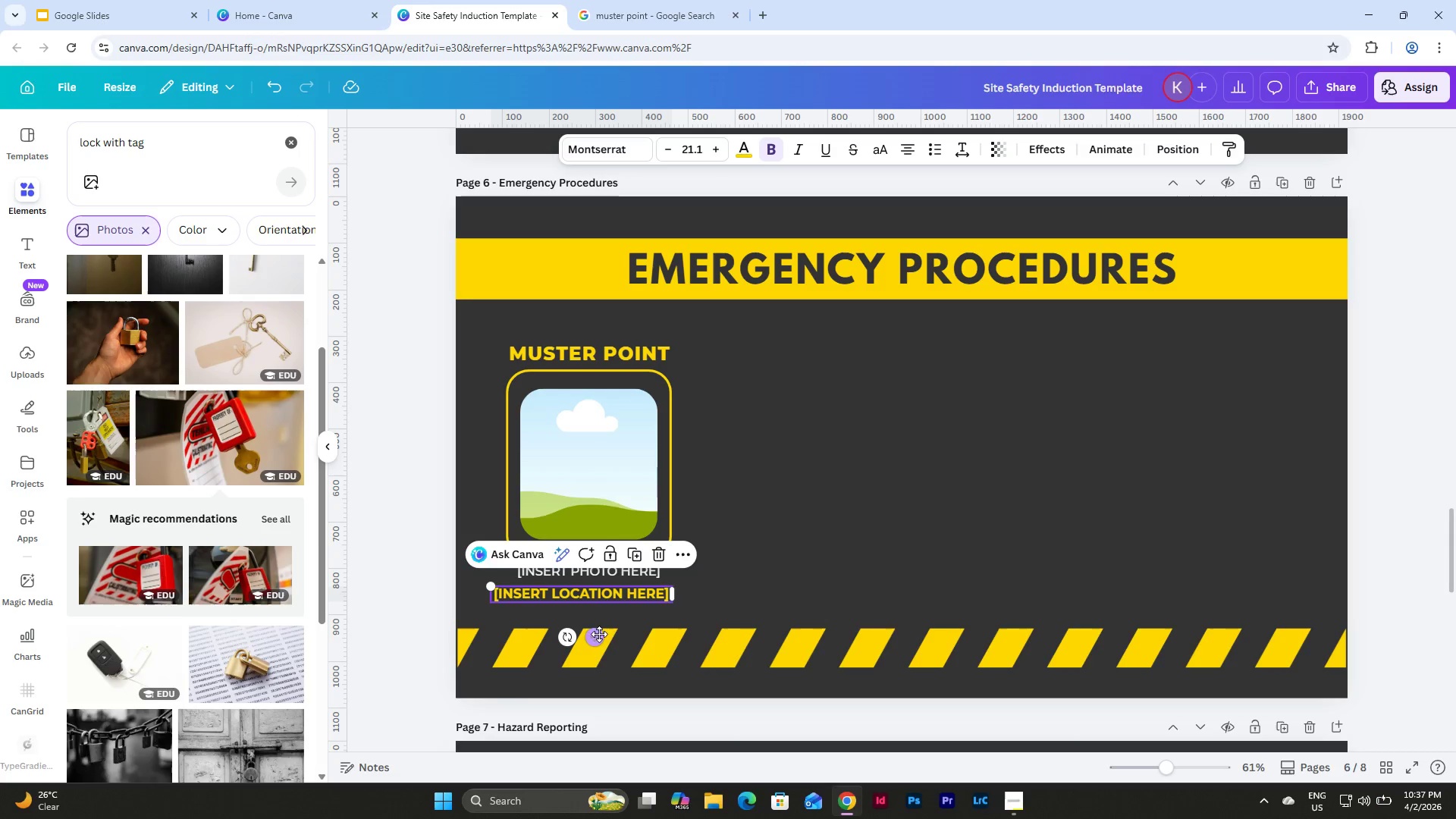 
left_click_drag(start_coordinate=[592, 640], to_coordinate=[599, 639])
 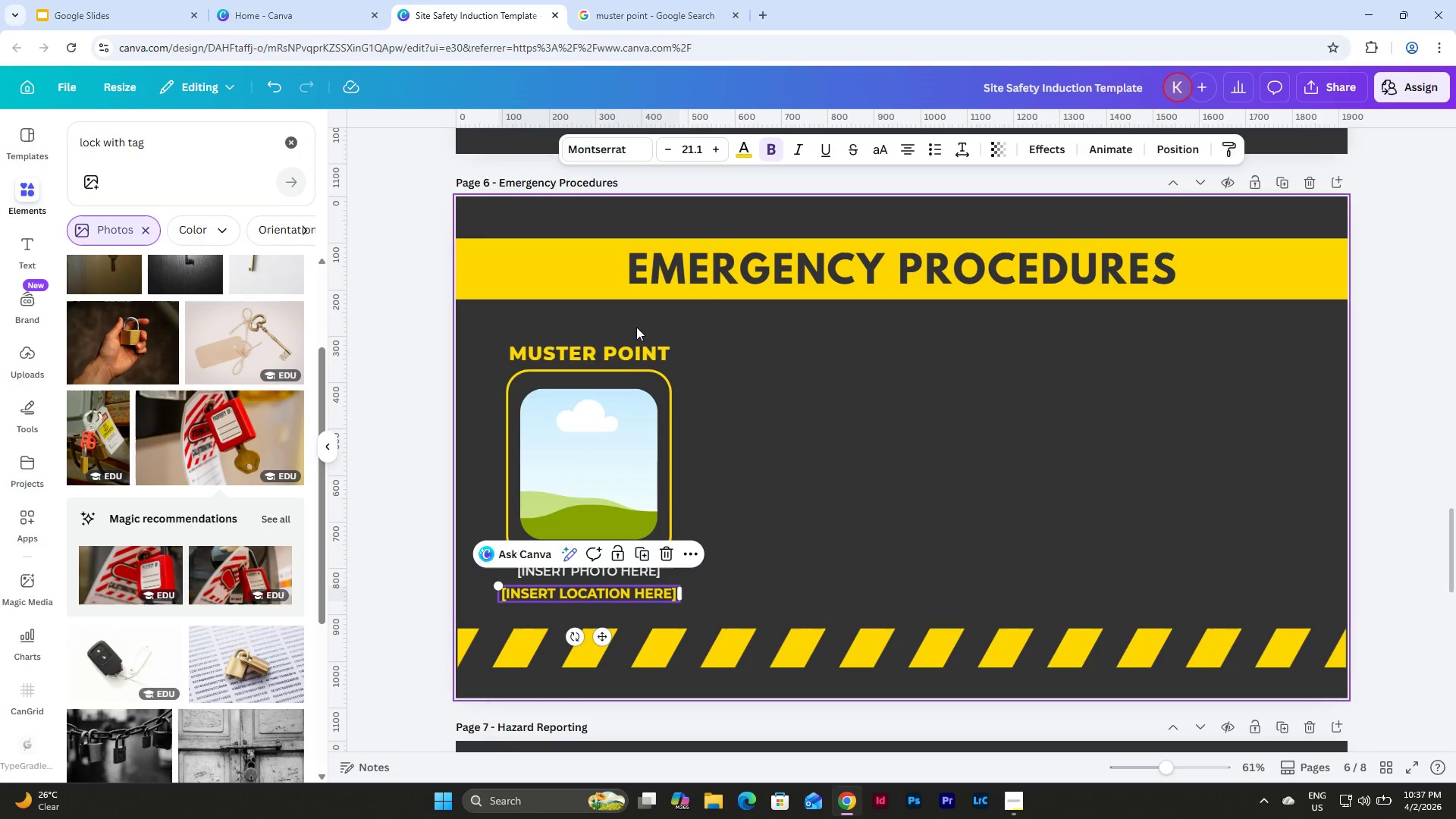 
left_click([624, 356])
 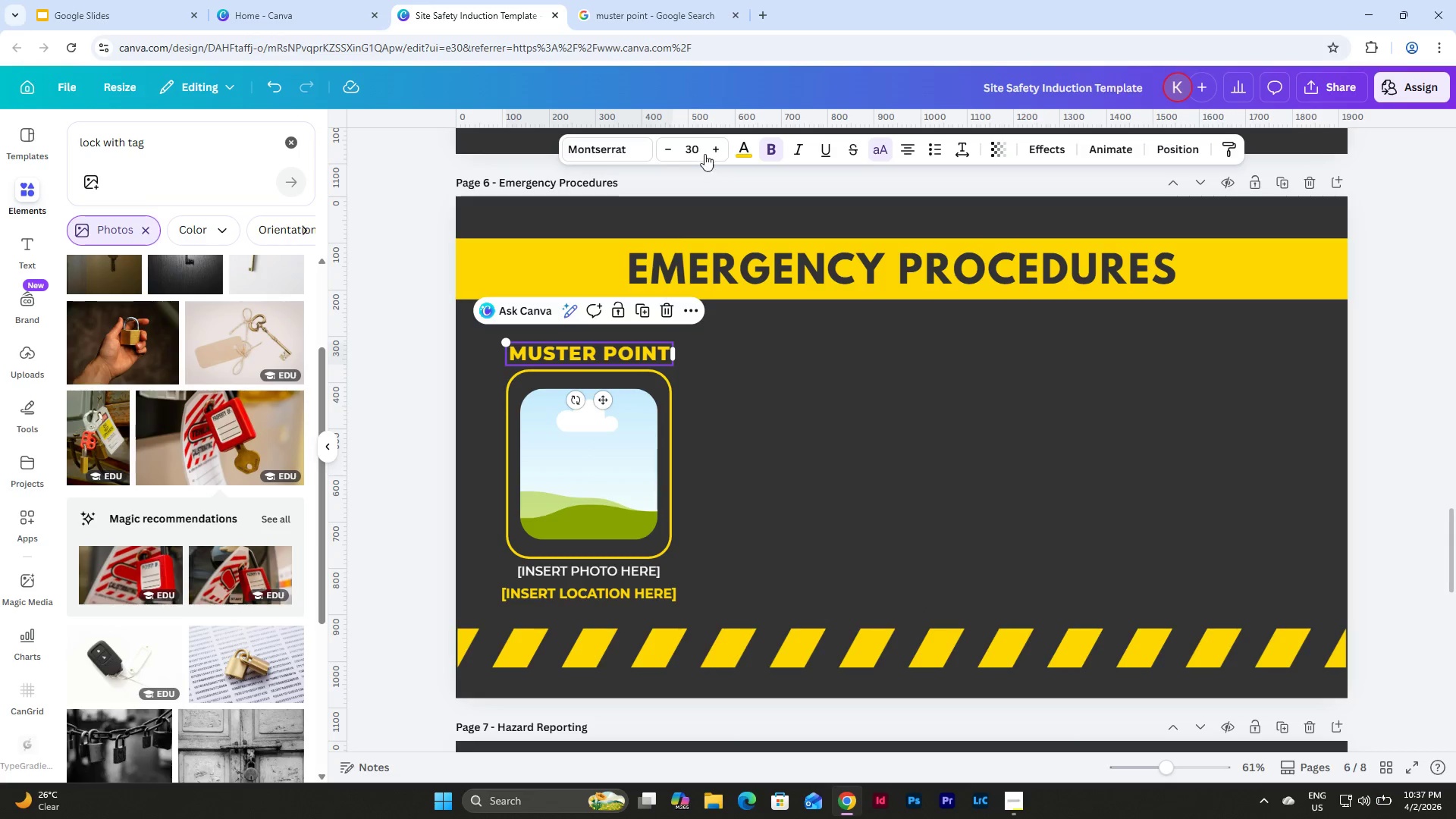 
left_click([711, 146])
 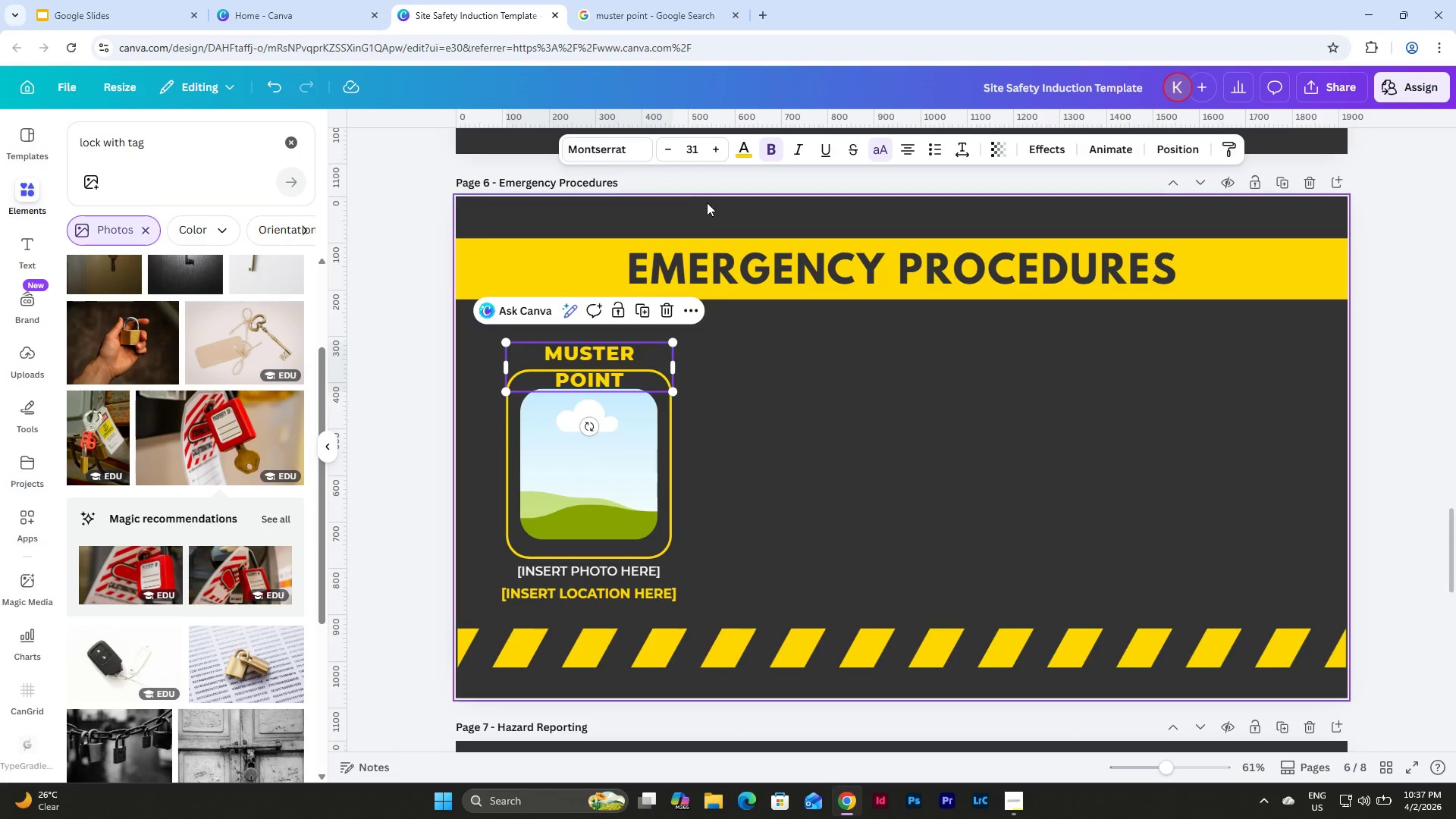 
key(Control+Z)
 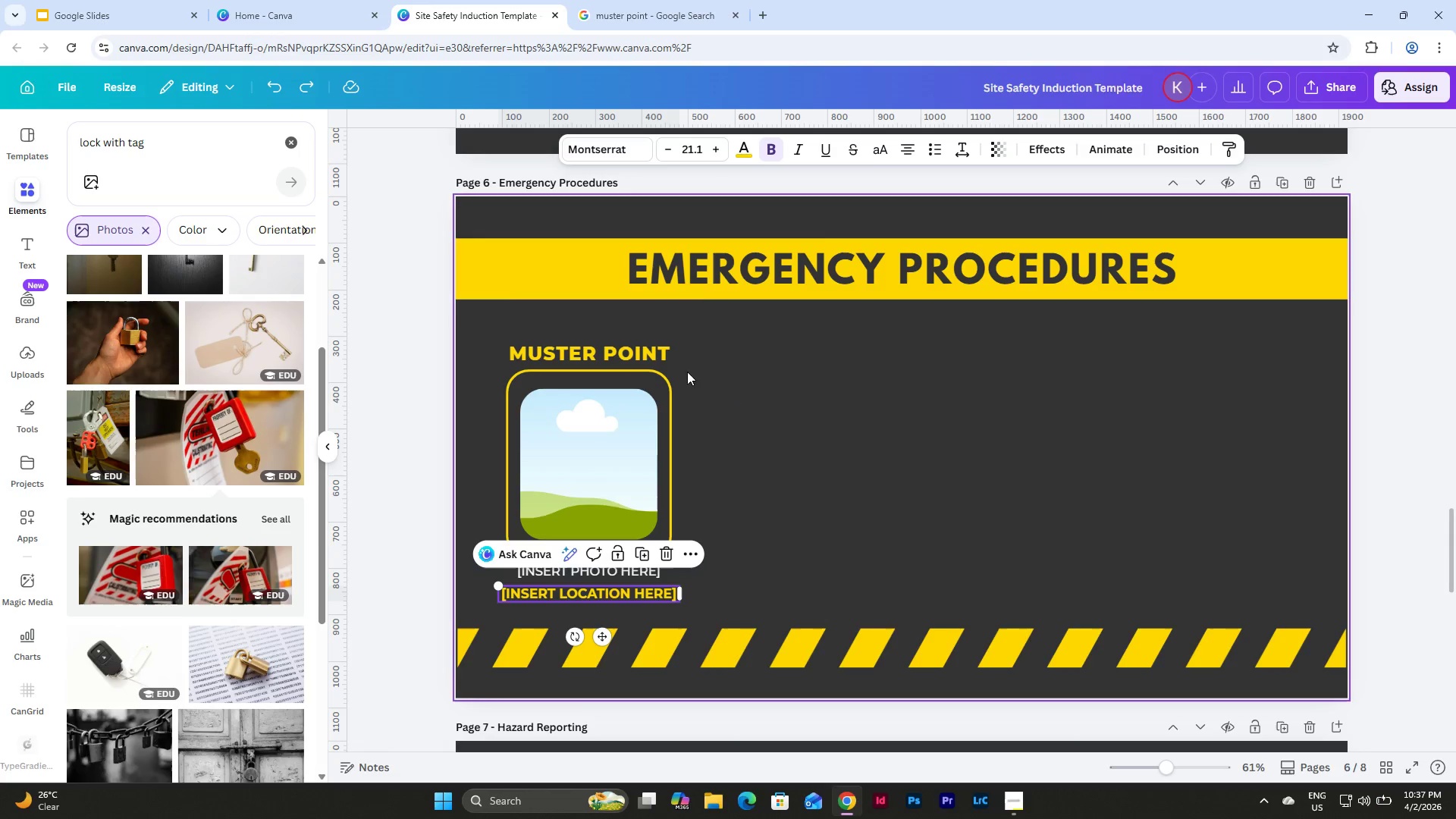 
left_click([694, 141])
 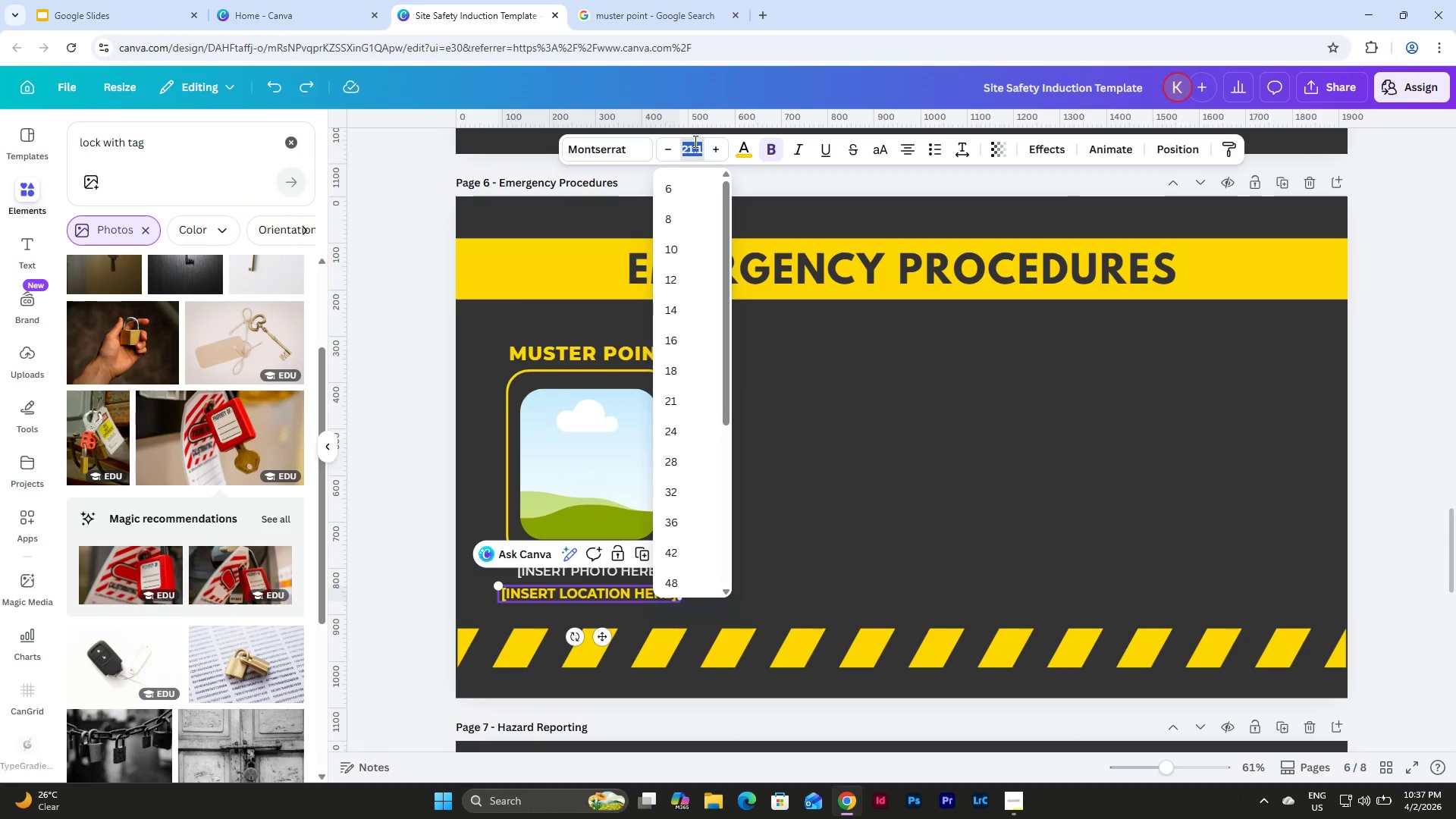 
key(Numpad2)
 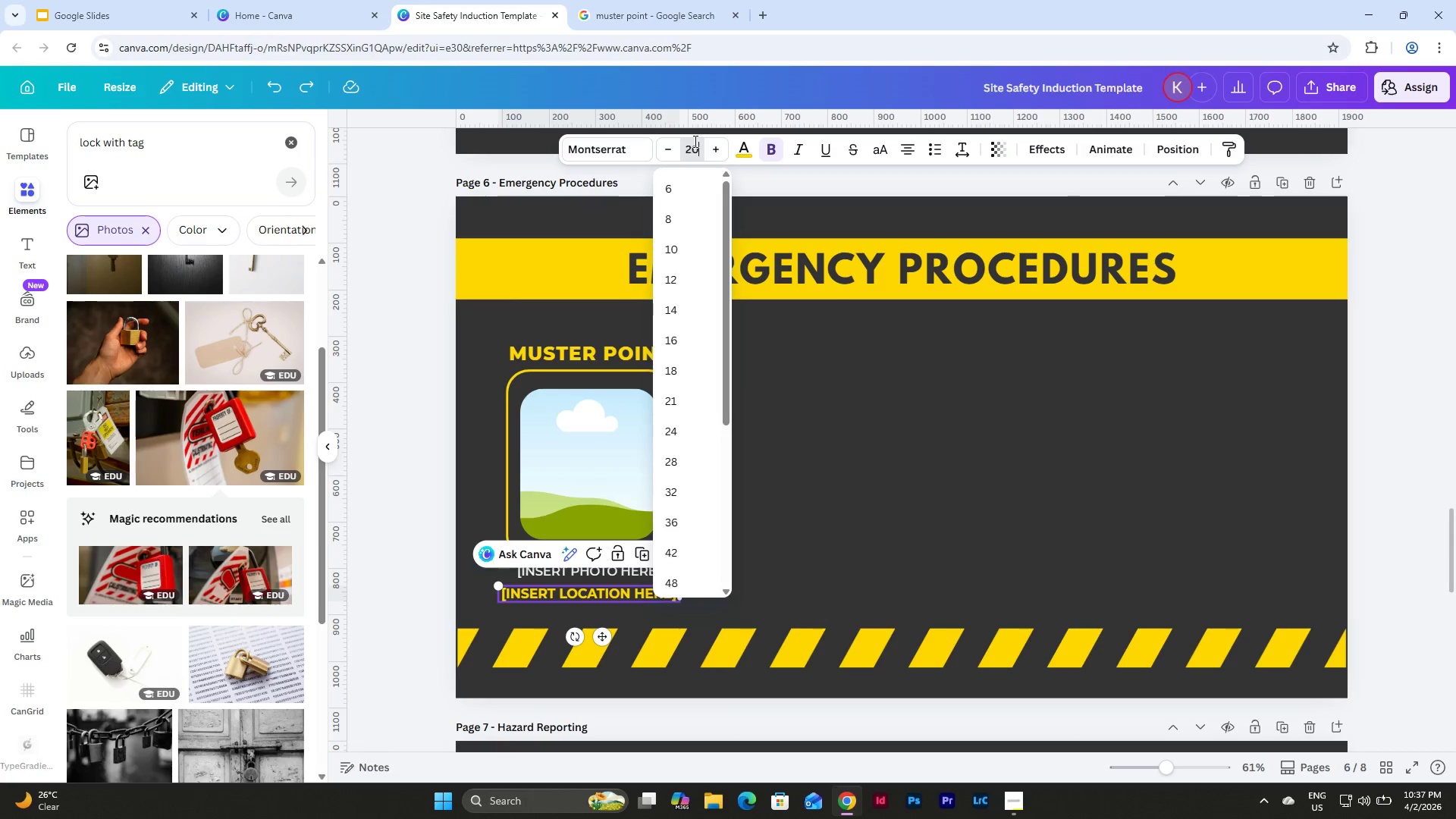 
key(Numpad0)
 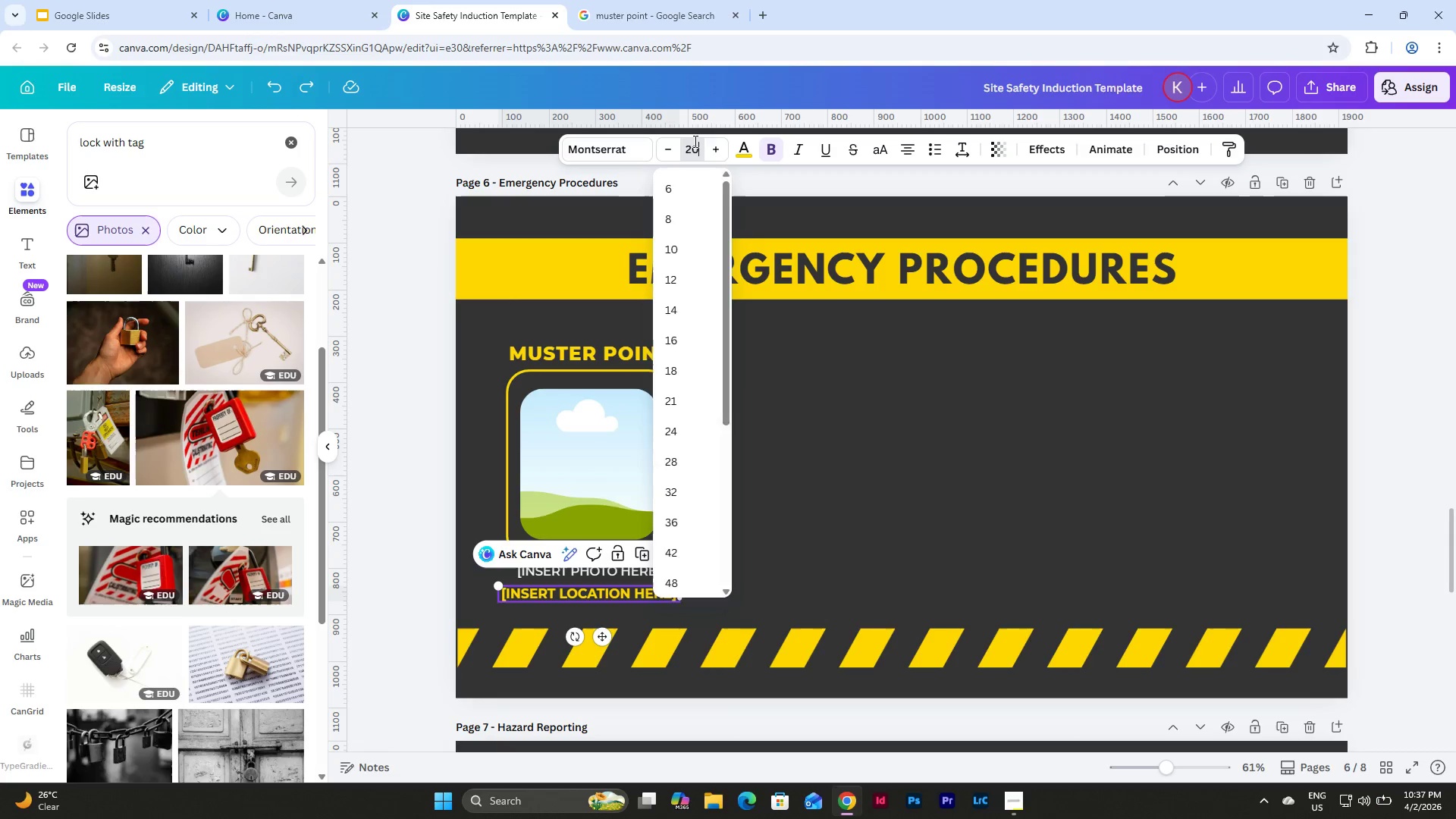 
key(NumpadEnter)
 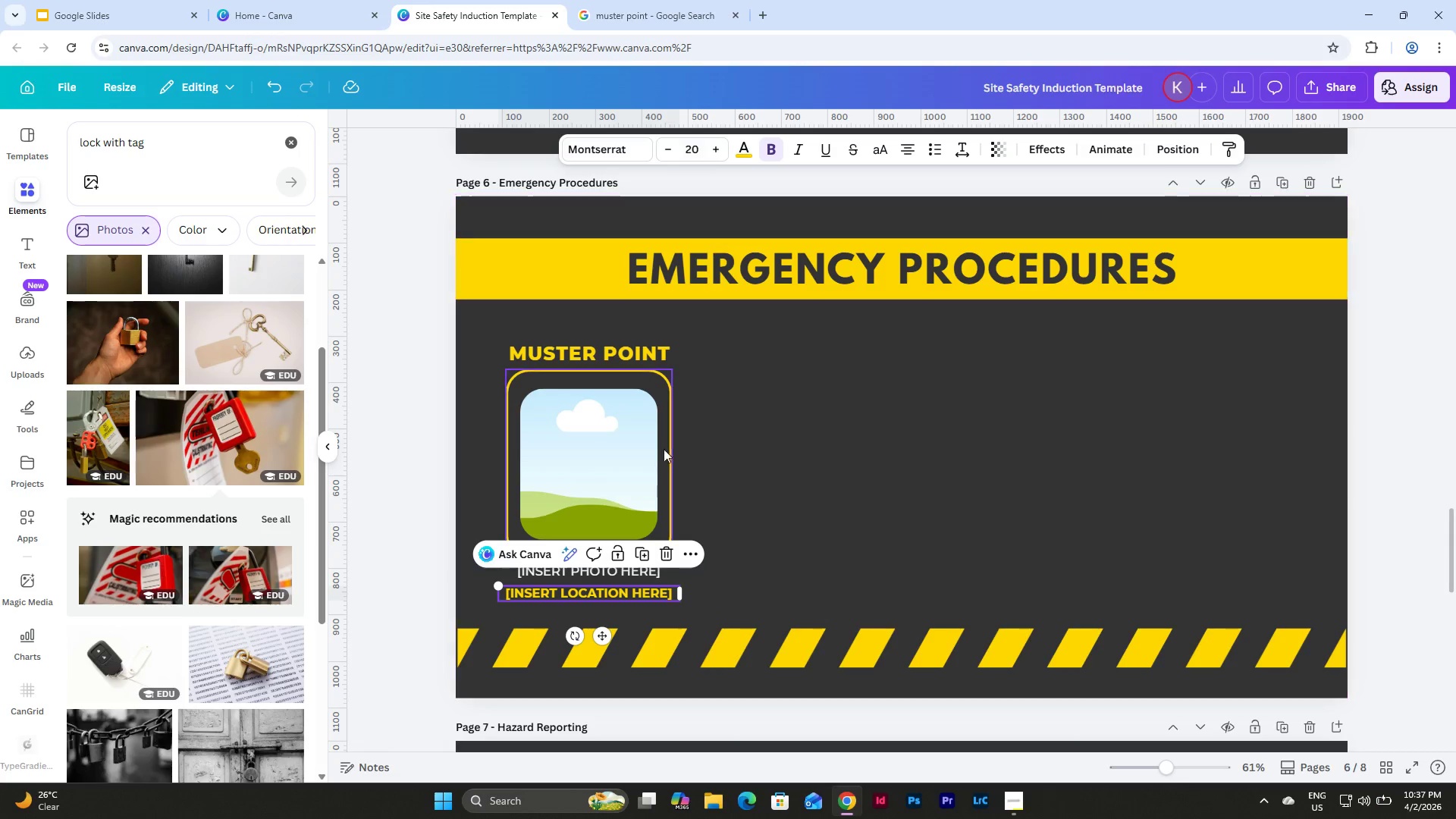 
left_click([755, 504])
 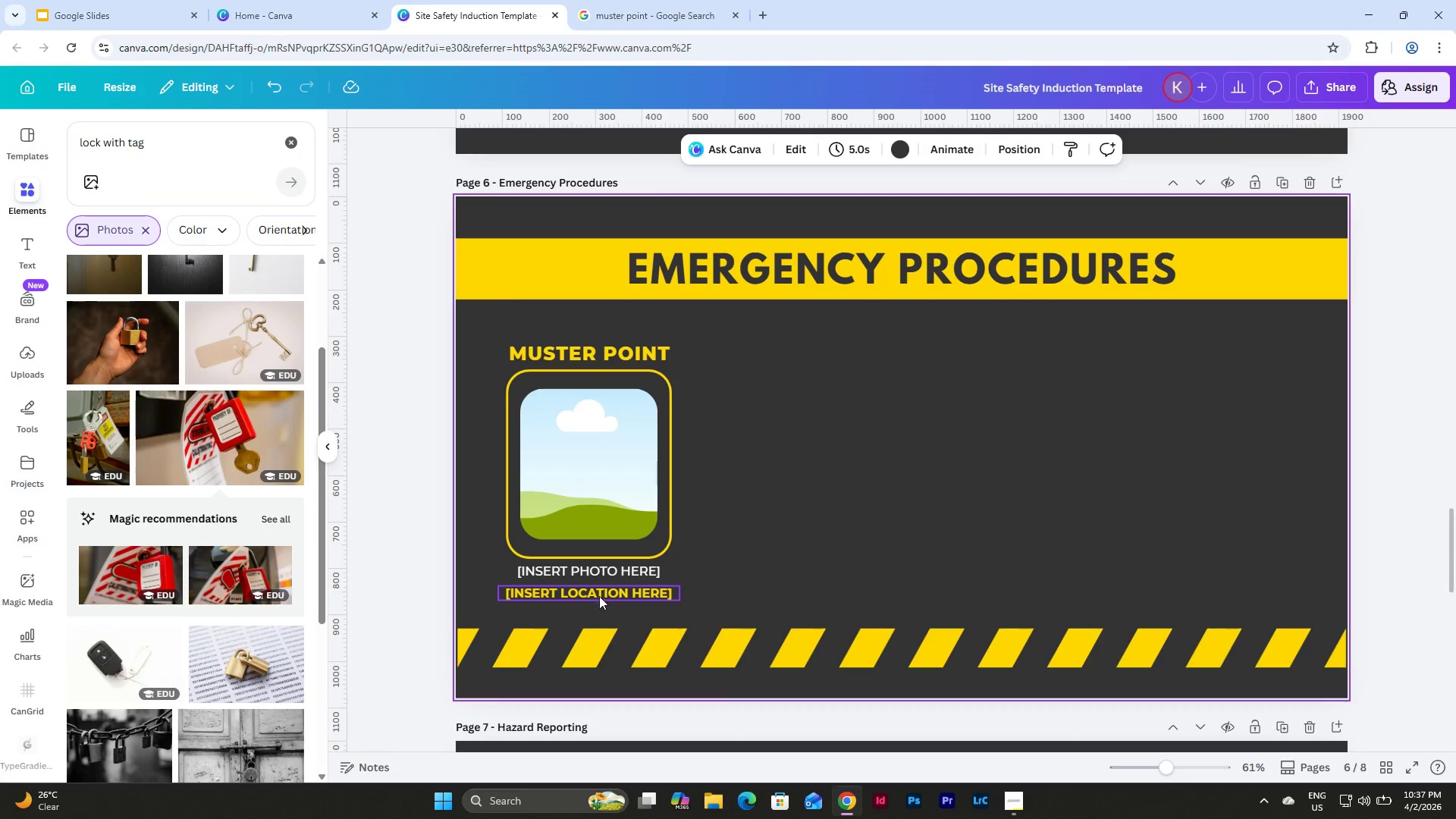 
left_click([599, 567])
 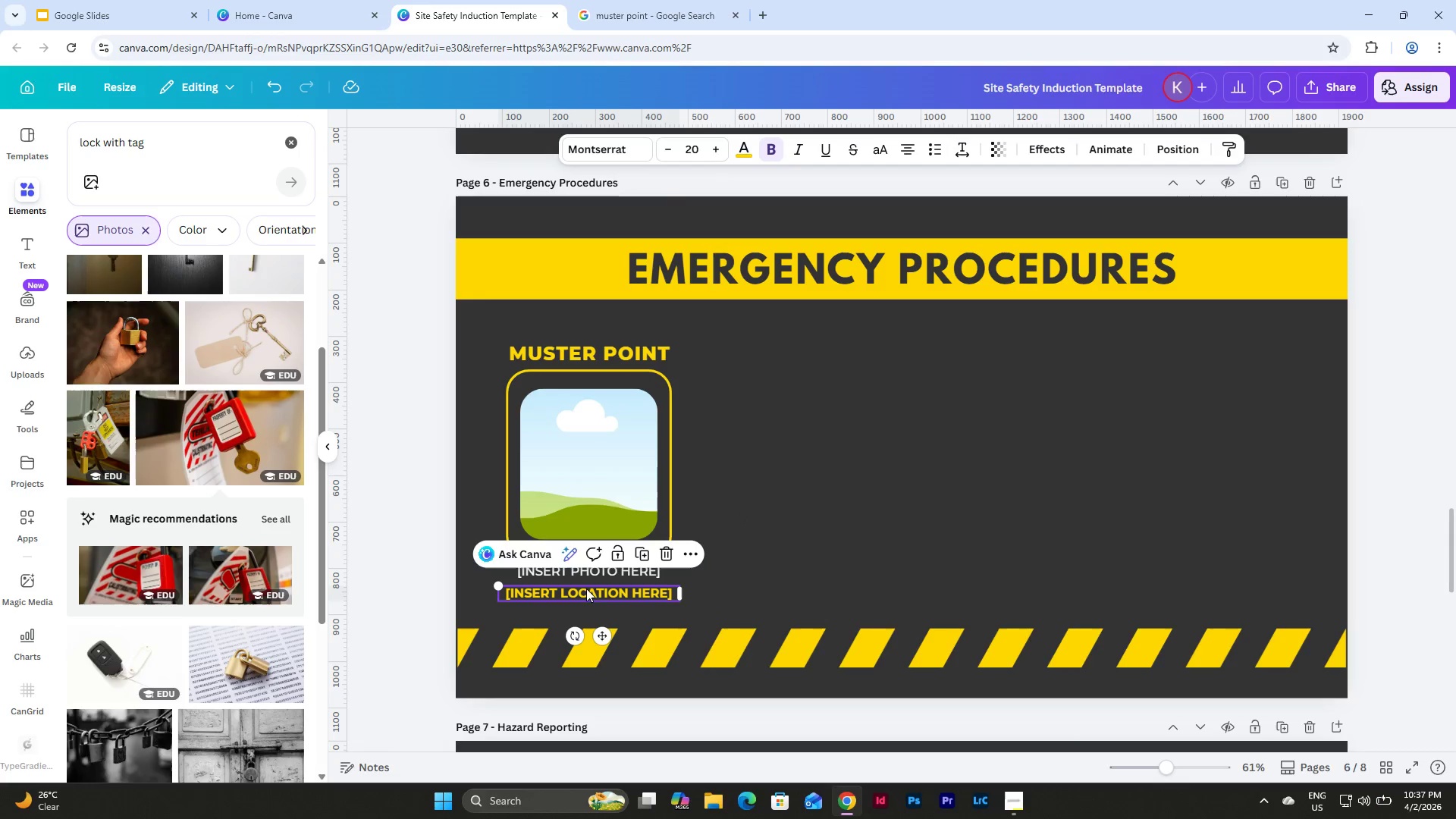 
double_click([762, 579])
 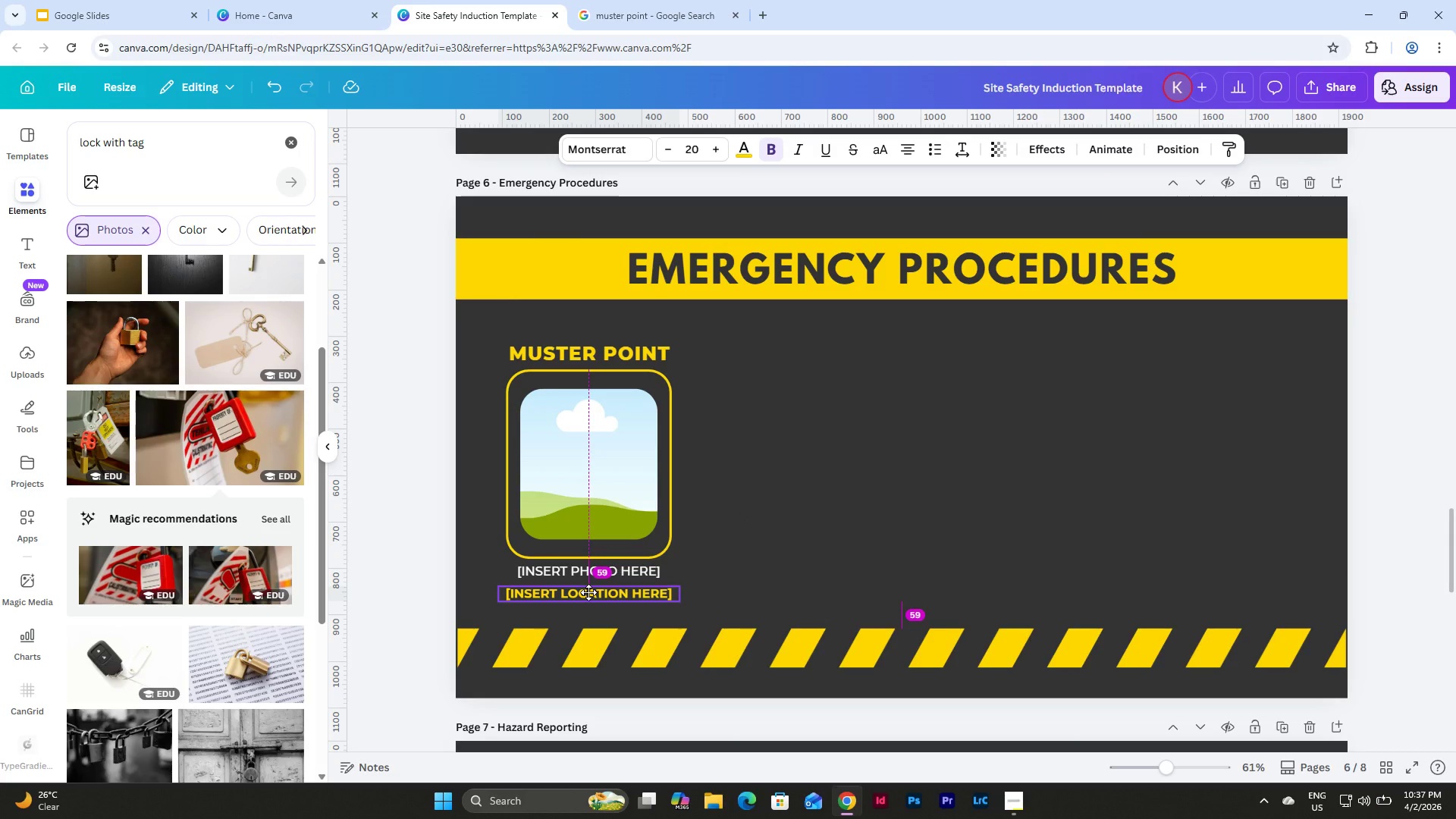 
wait(5.58)
 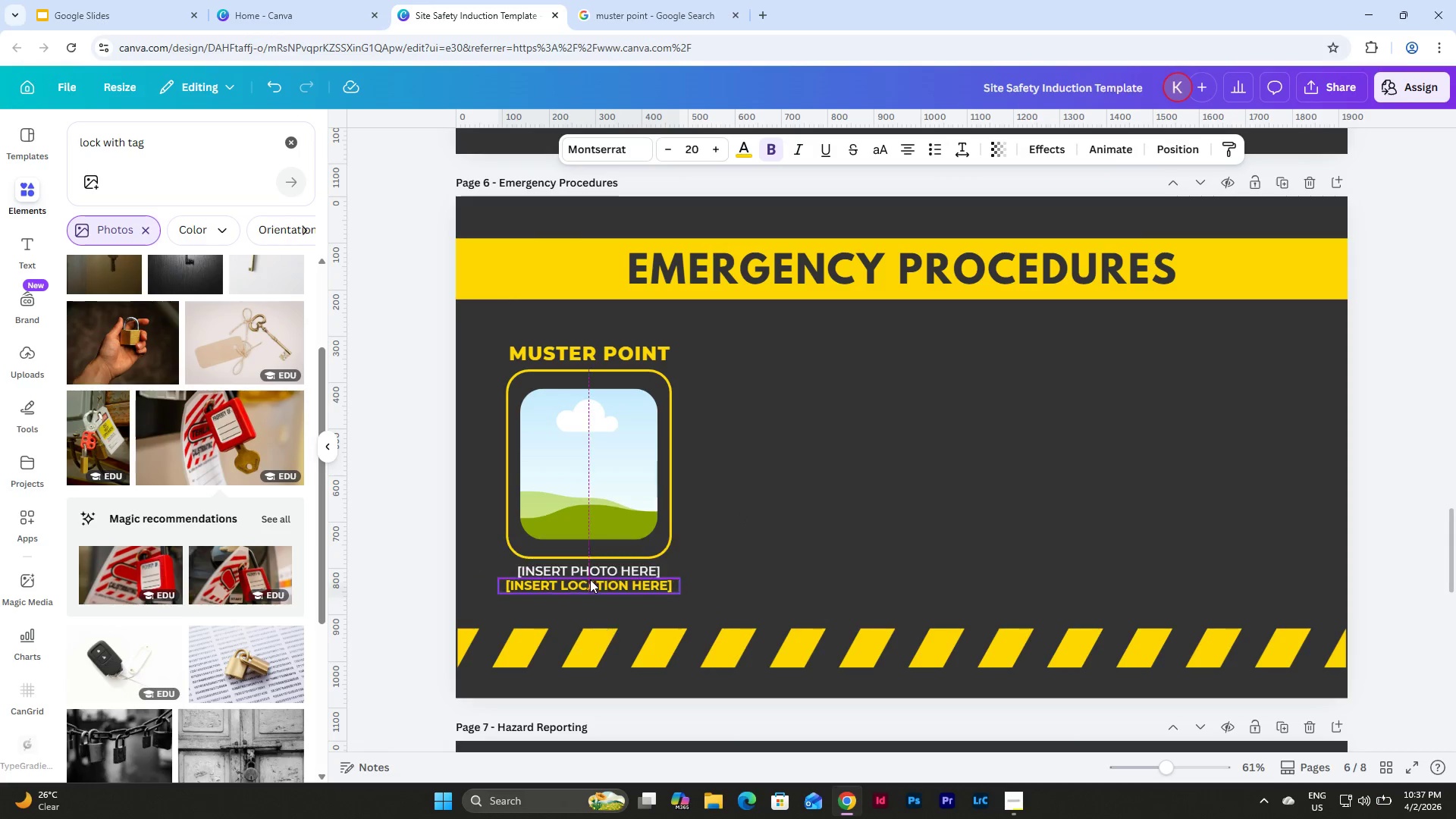 
left_click([780, 577])
 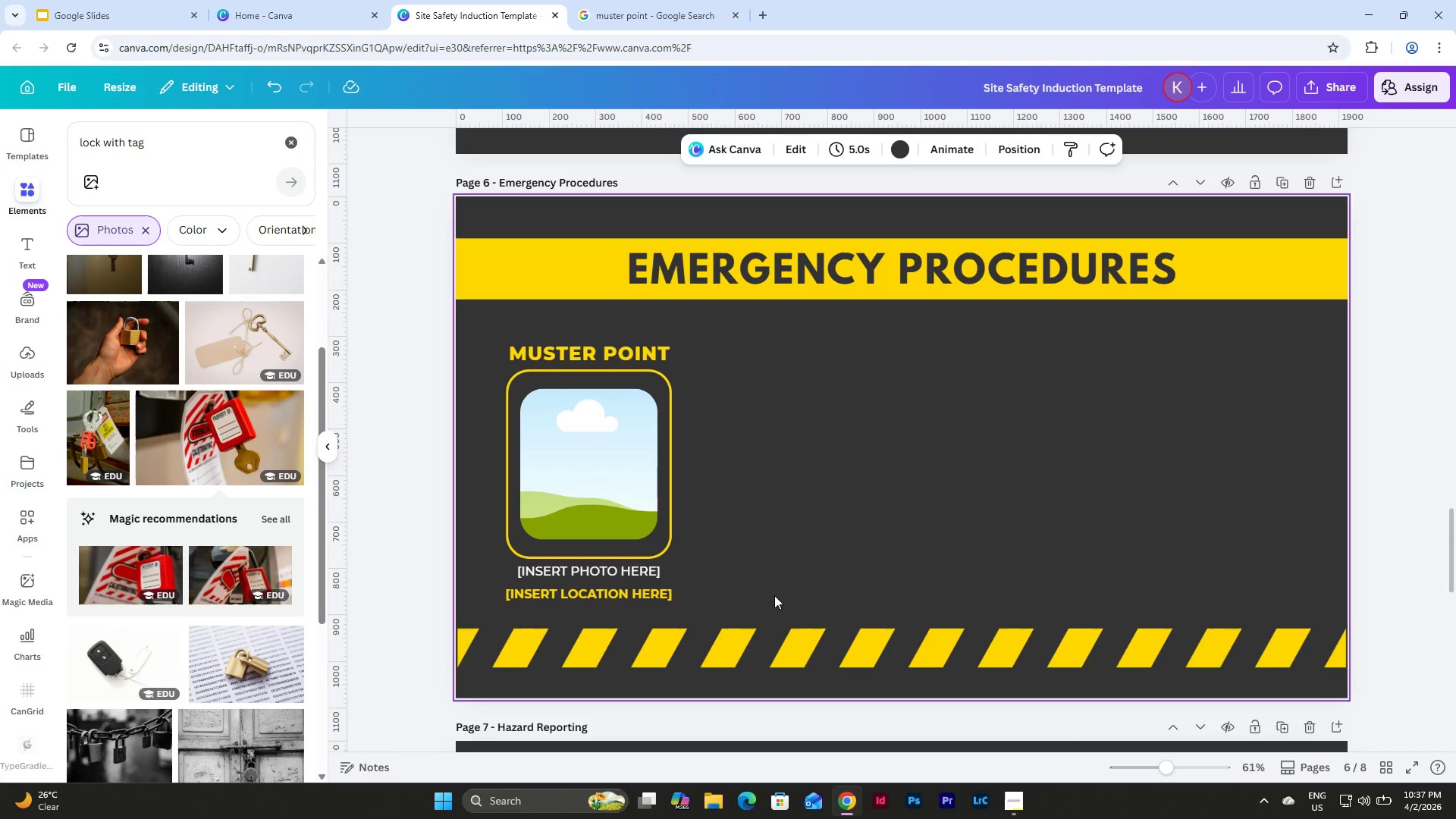 
left_click_drag(start_coordinate=[733, 613], to_coordinate=[493, 332])
 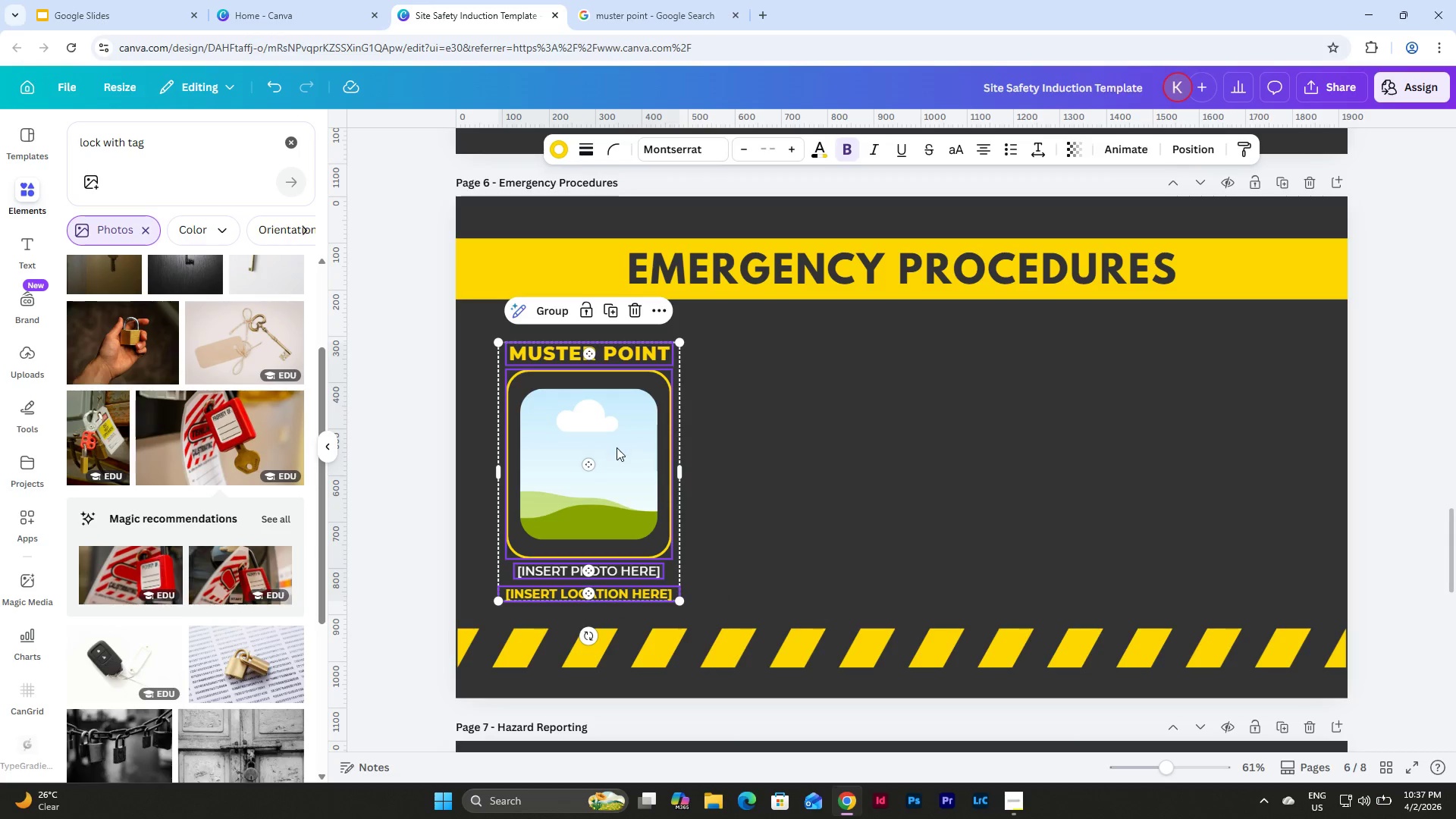 
left_click_drag(start_coordinate=[615, 455], to_coordinate=[626, 447])
 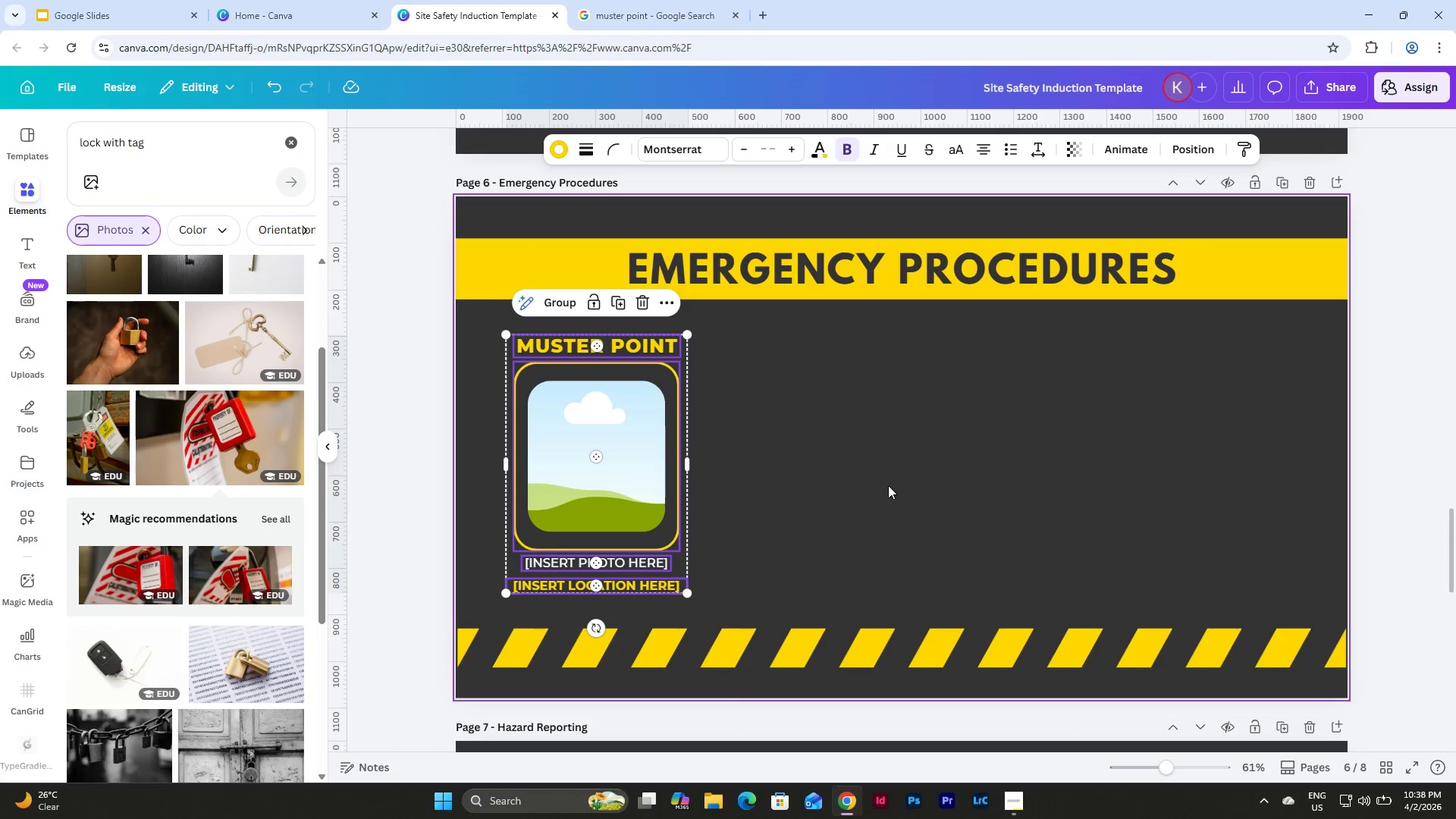 
left_click([888, 485])
 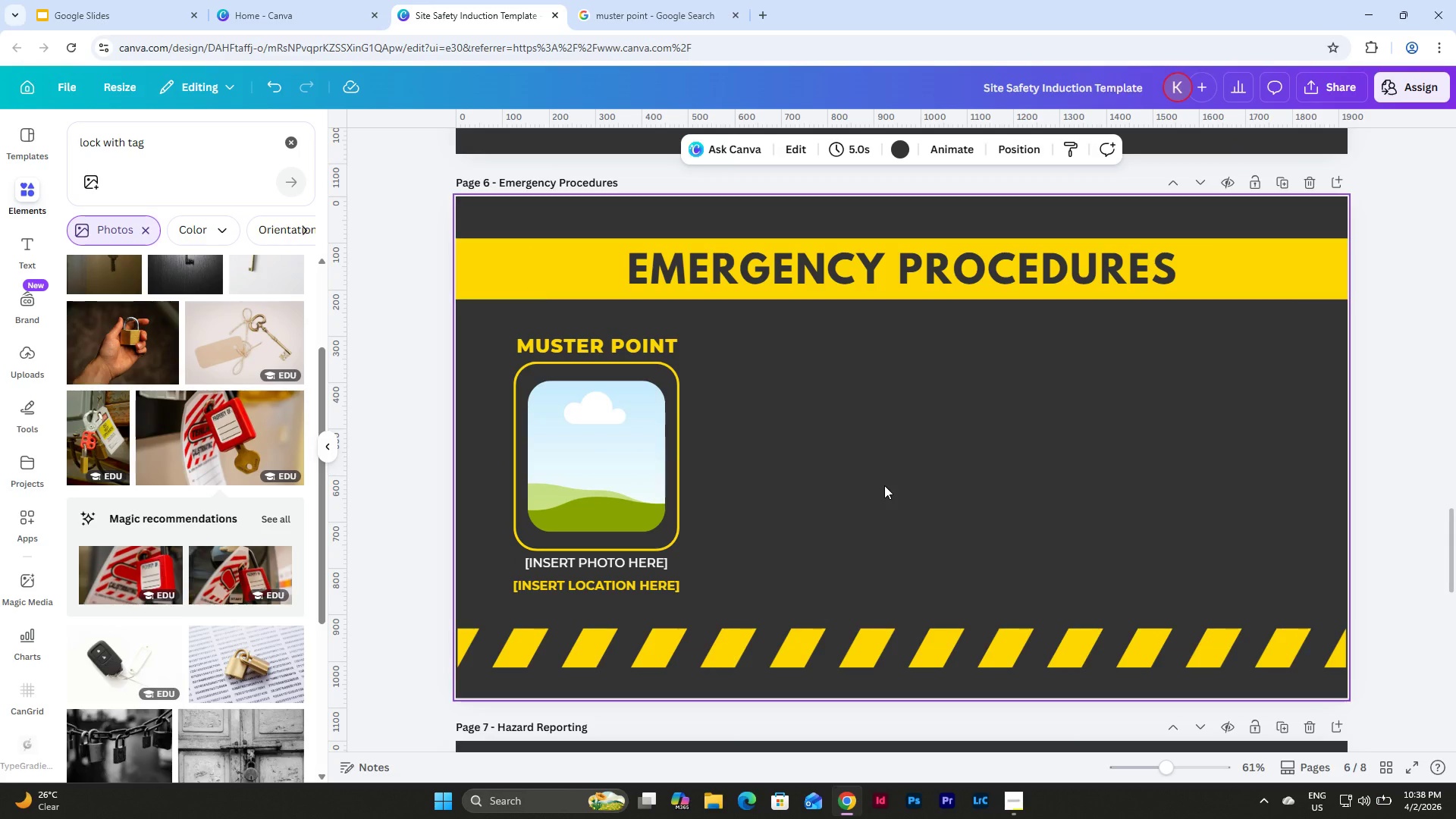 
wait(11.28)
 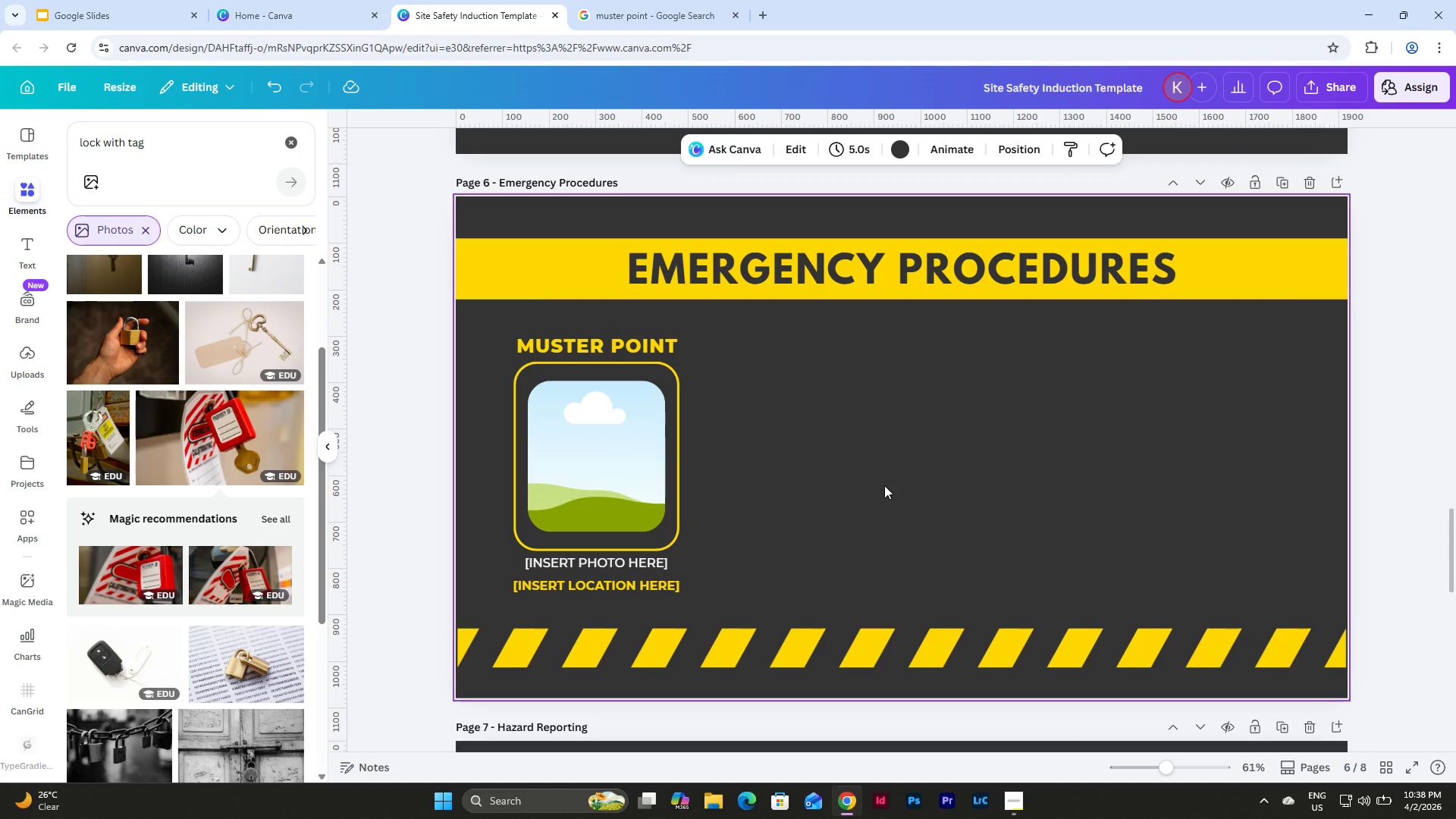 
scroll: coordinate [941, 419], scroll_direction: up, amount: 15.0
 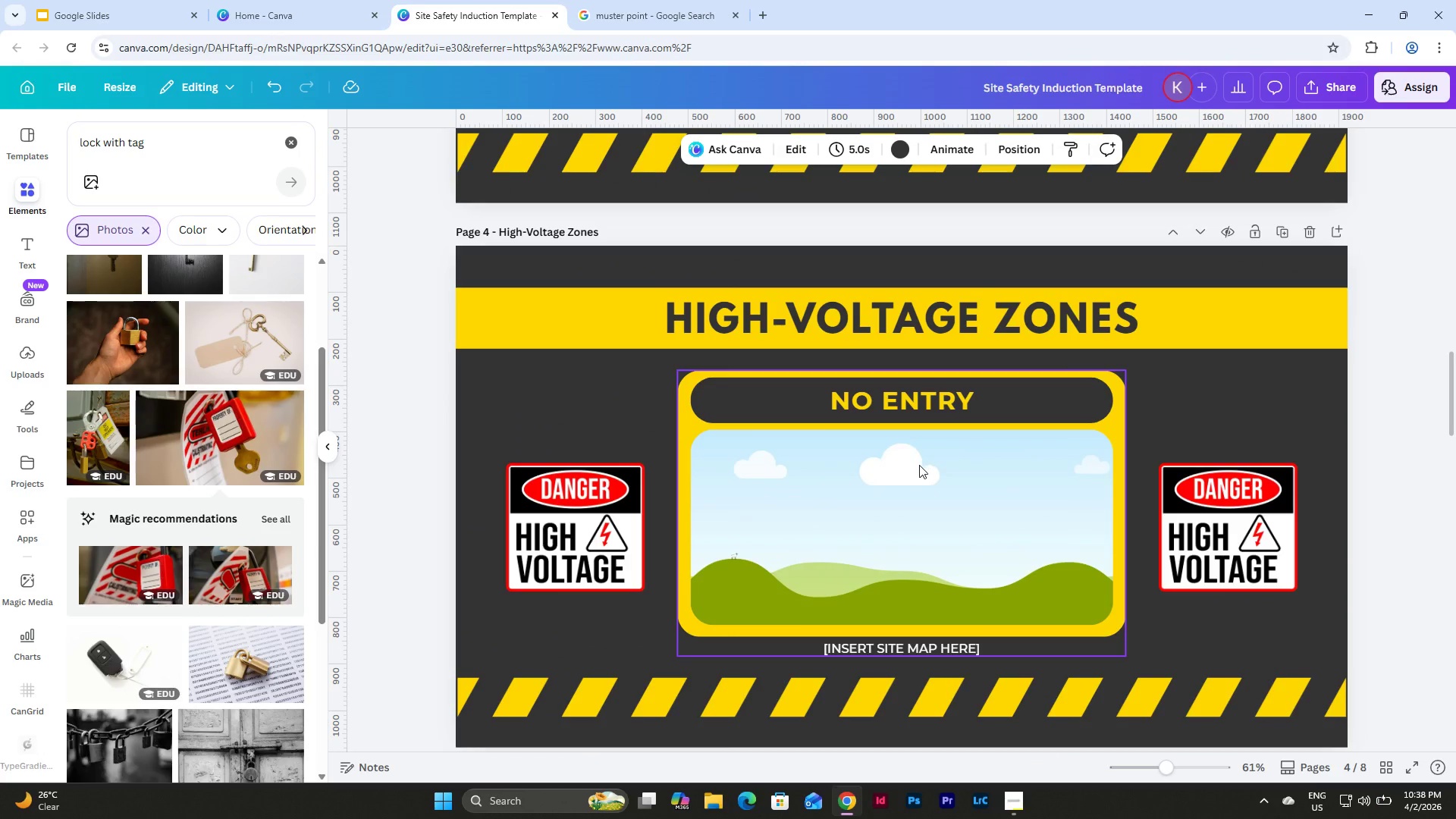 
left_click([919, 465])
 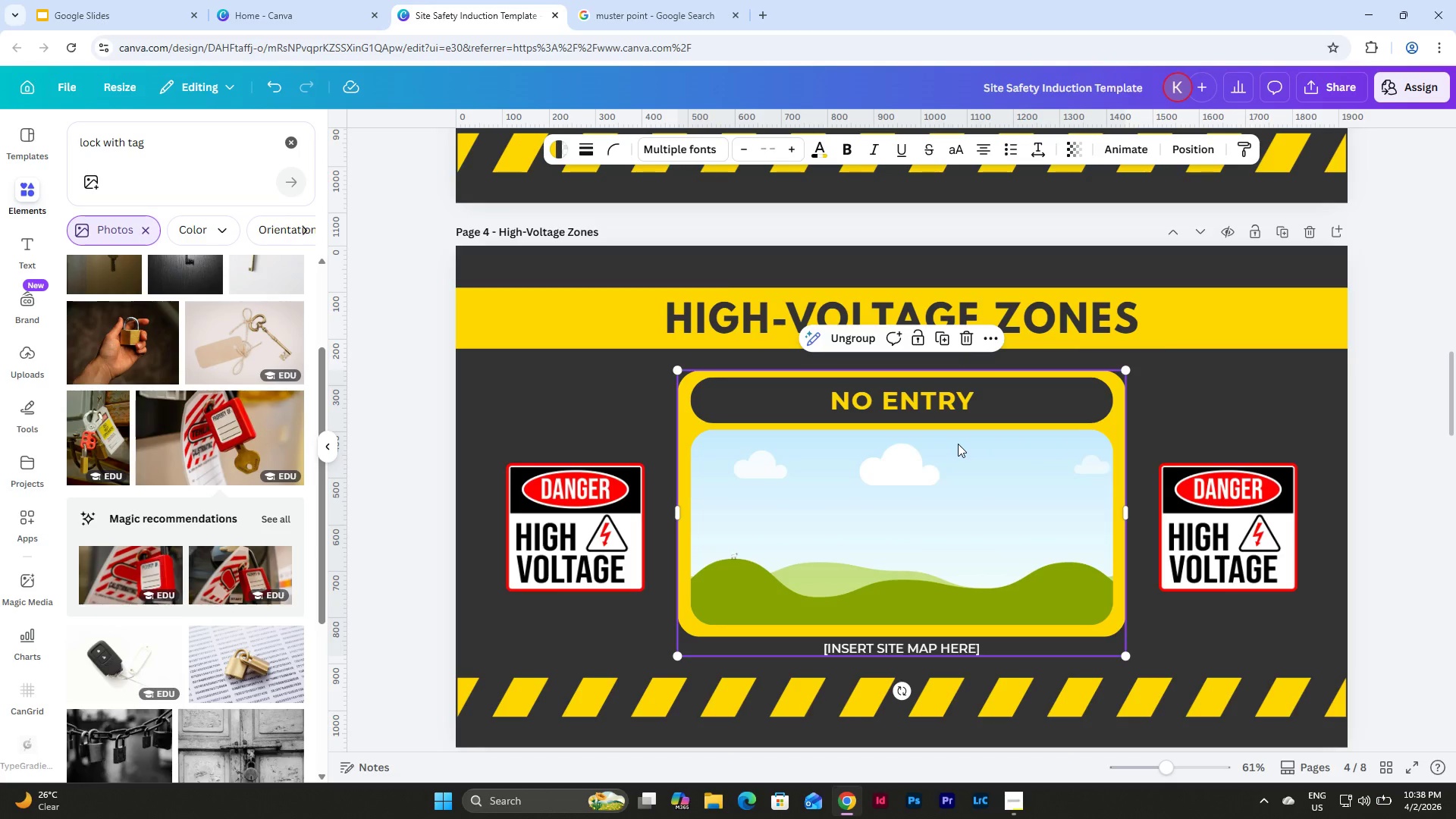 
scroll: coordinate [958, 444], scroll_direction: down, amount: 16.0
 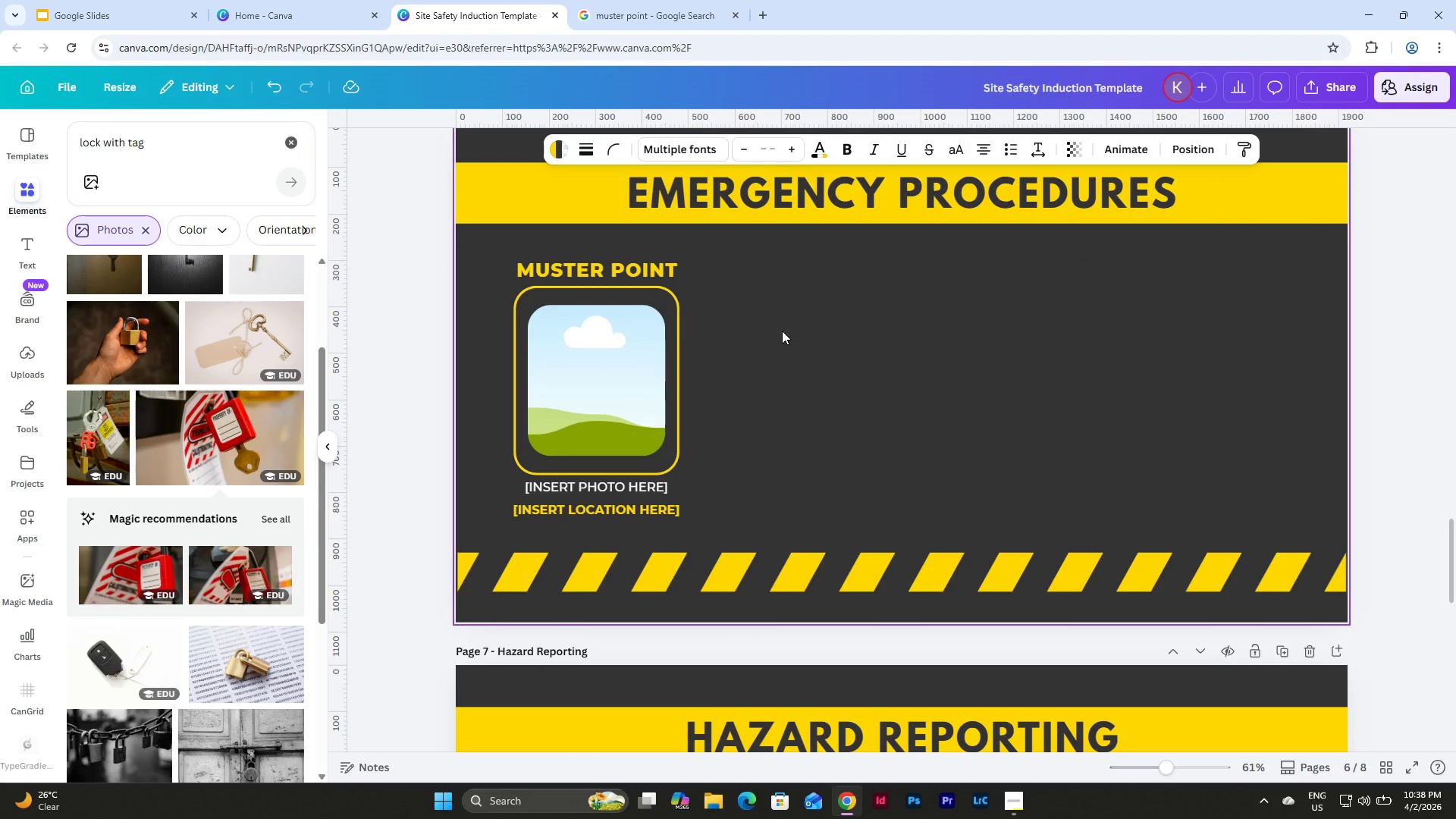 
scroll: coordinate [782, 331], scroll_direction: up, amount: 4.0
 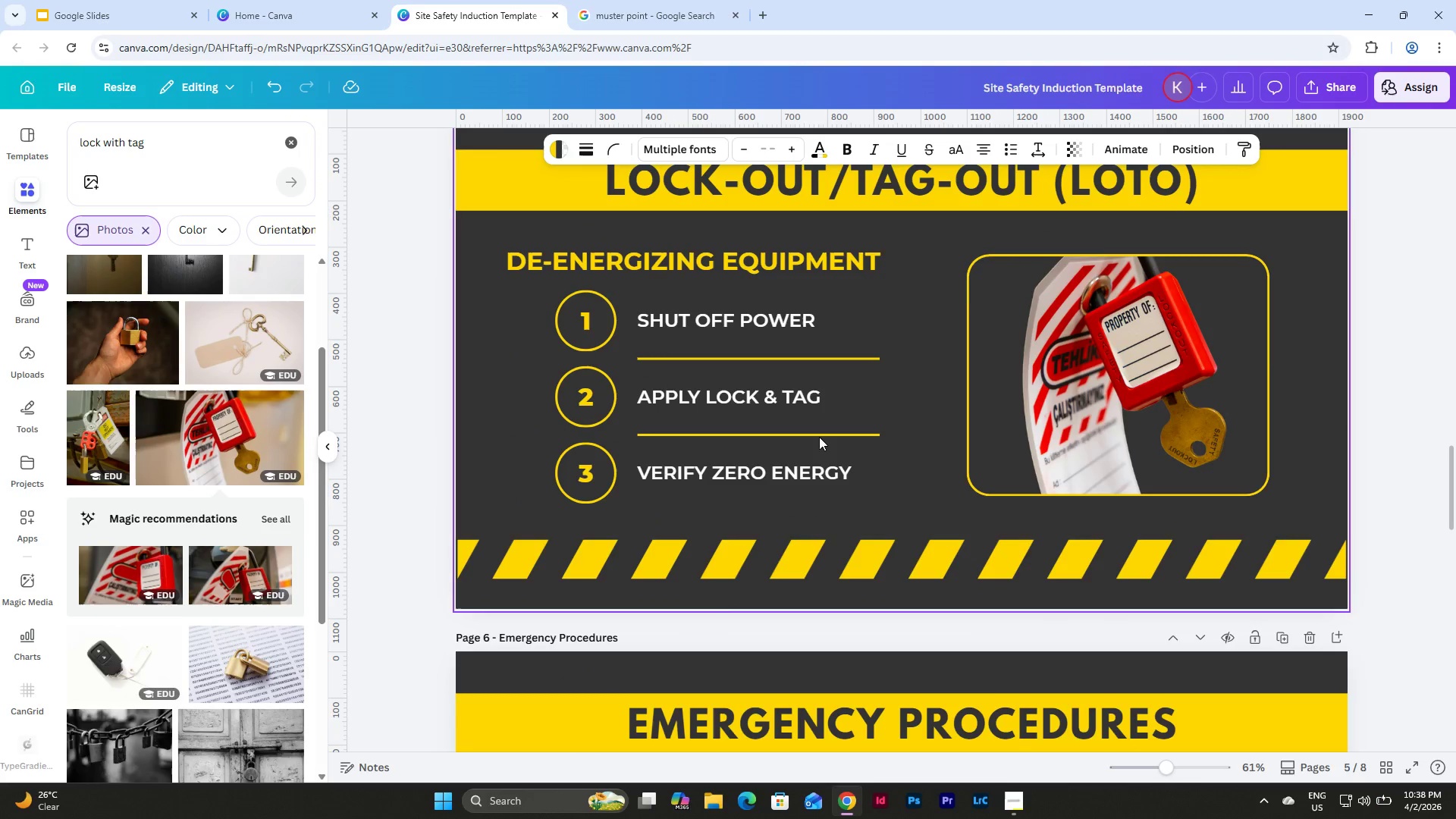 
left_click([819, 434])
 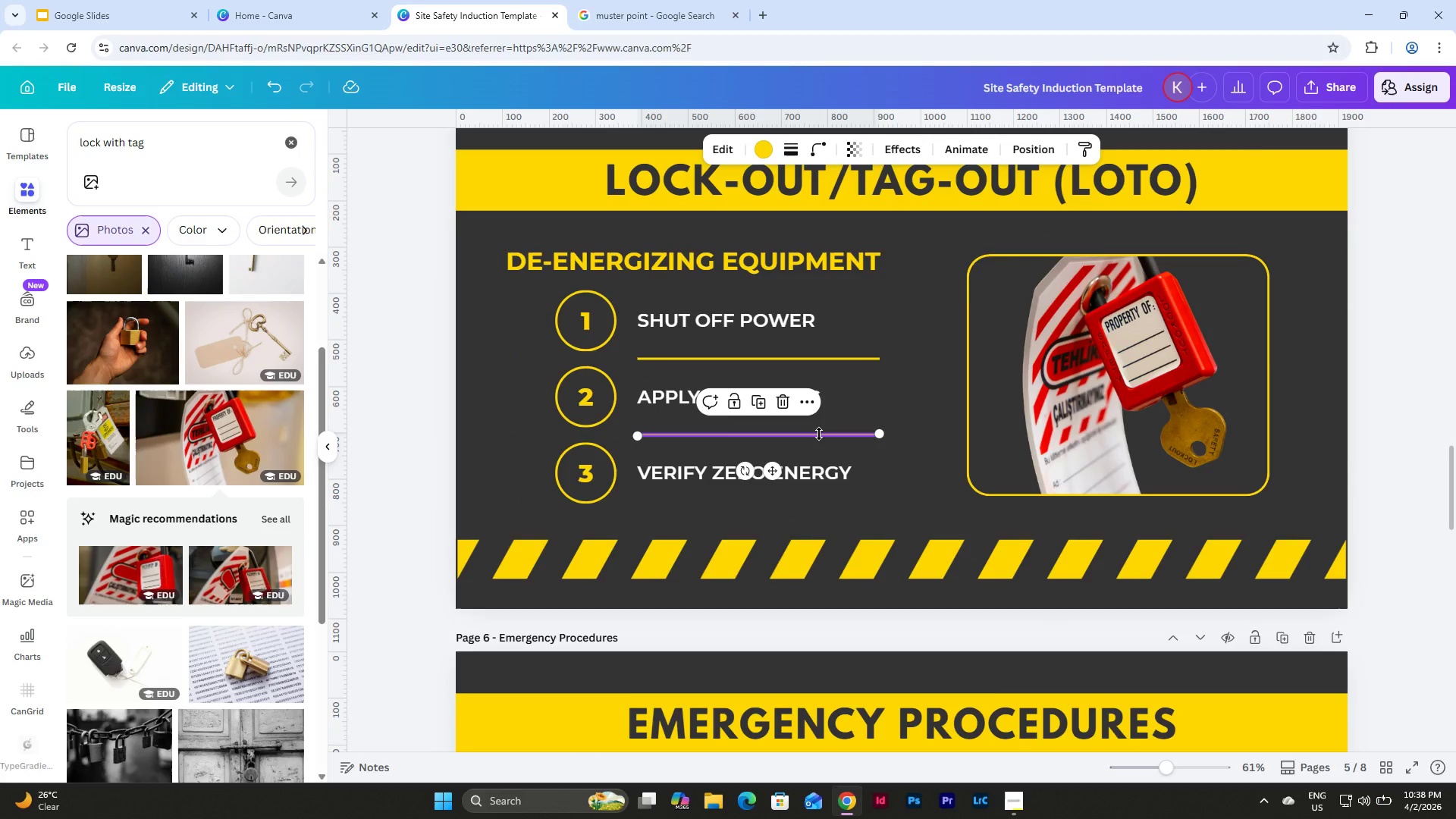 
key(Control+C)
 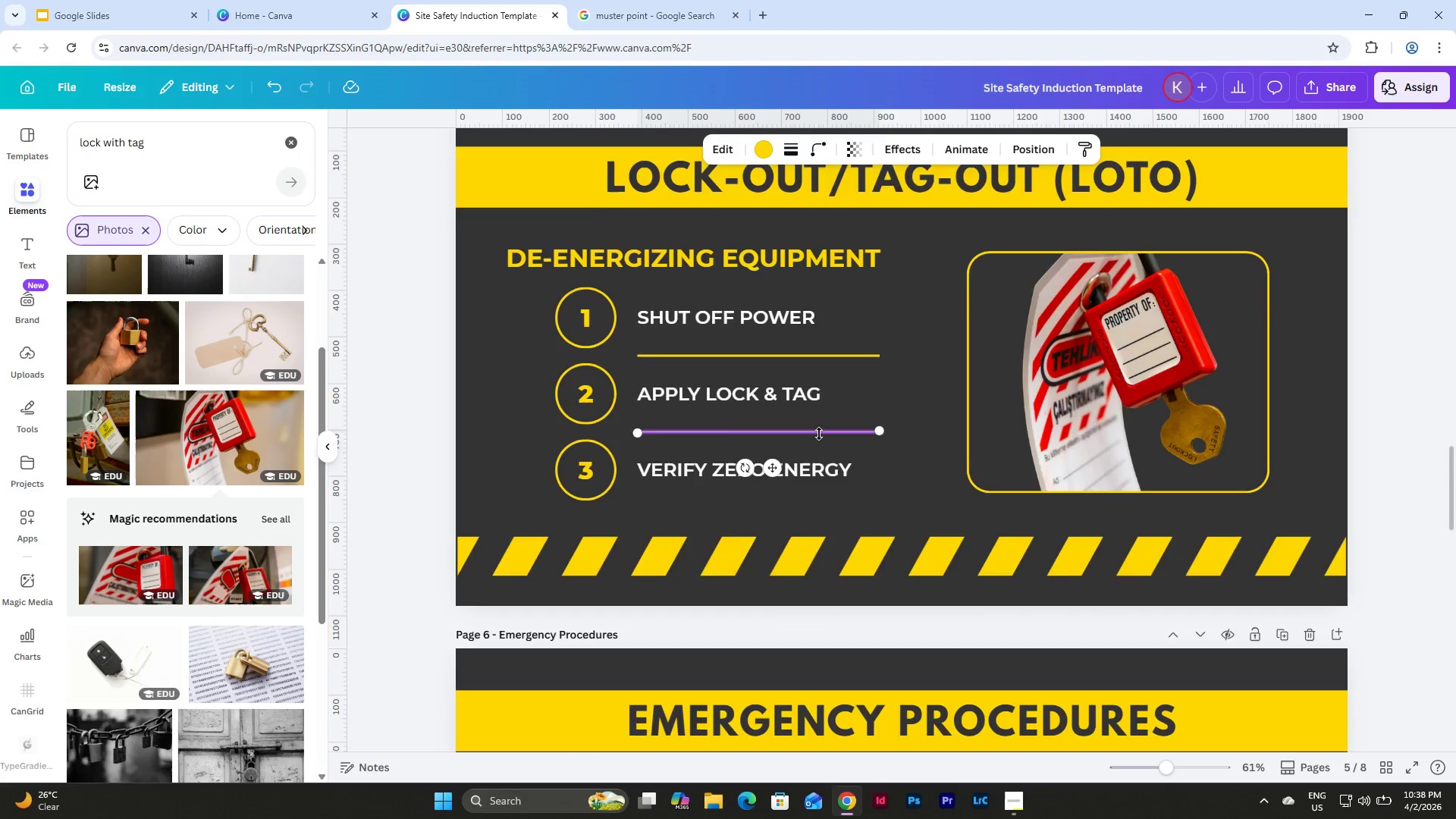 
scroll: coordinate [819, 434], scroll_direction: down, amount: 6.0
 